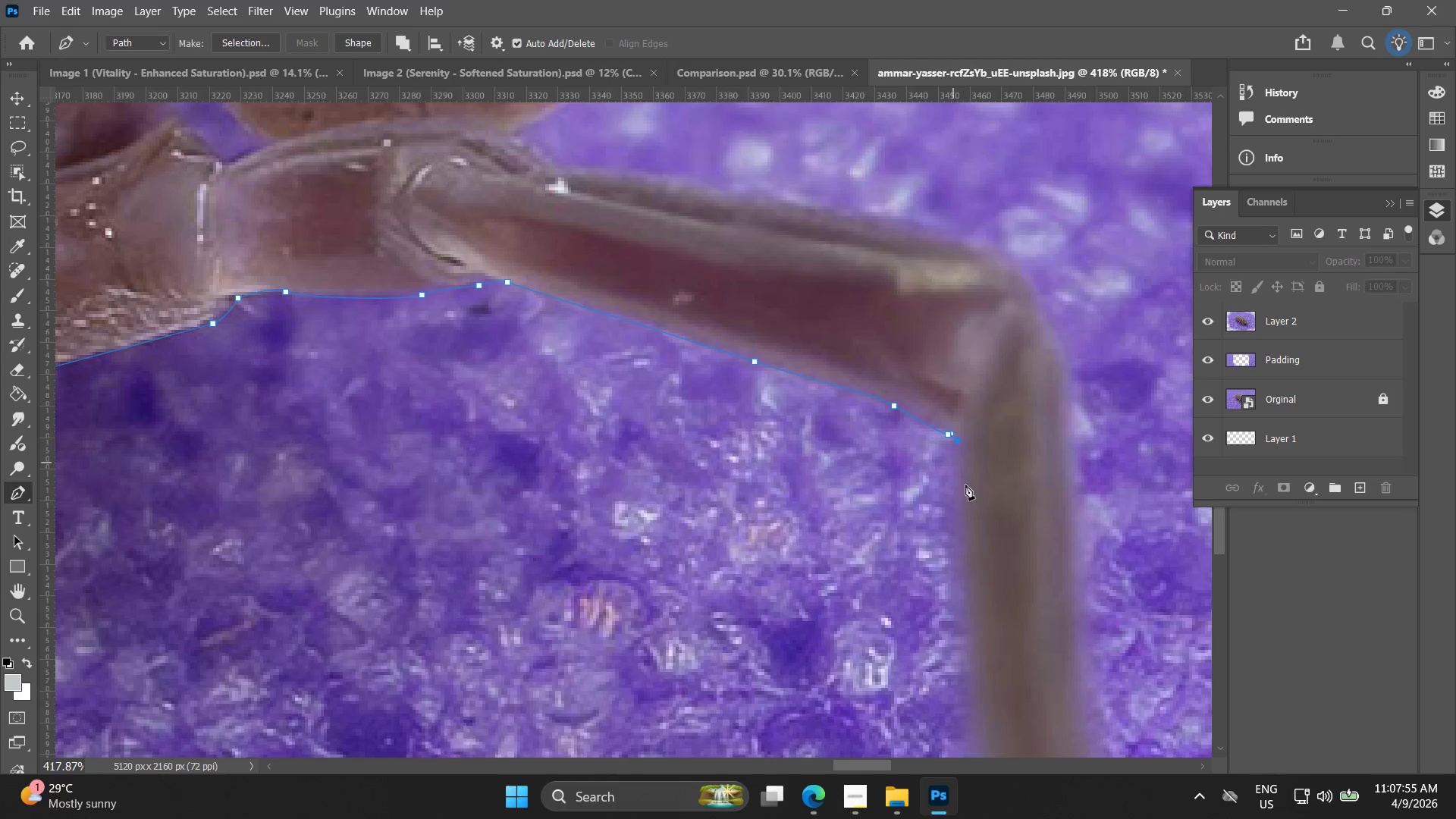 
hold_key(key=Space, duration=0.5)
 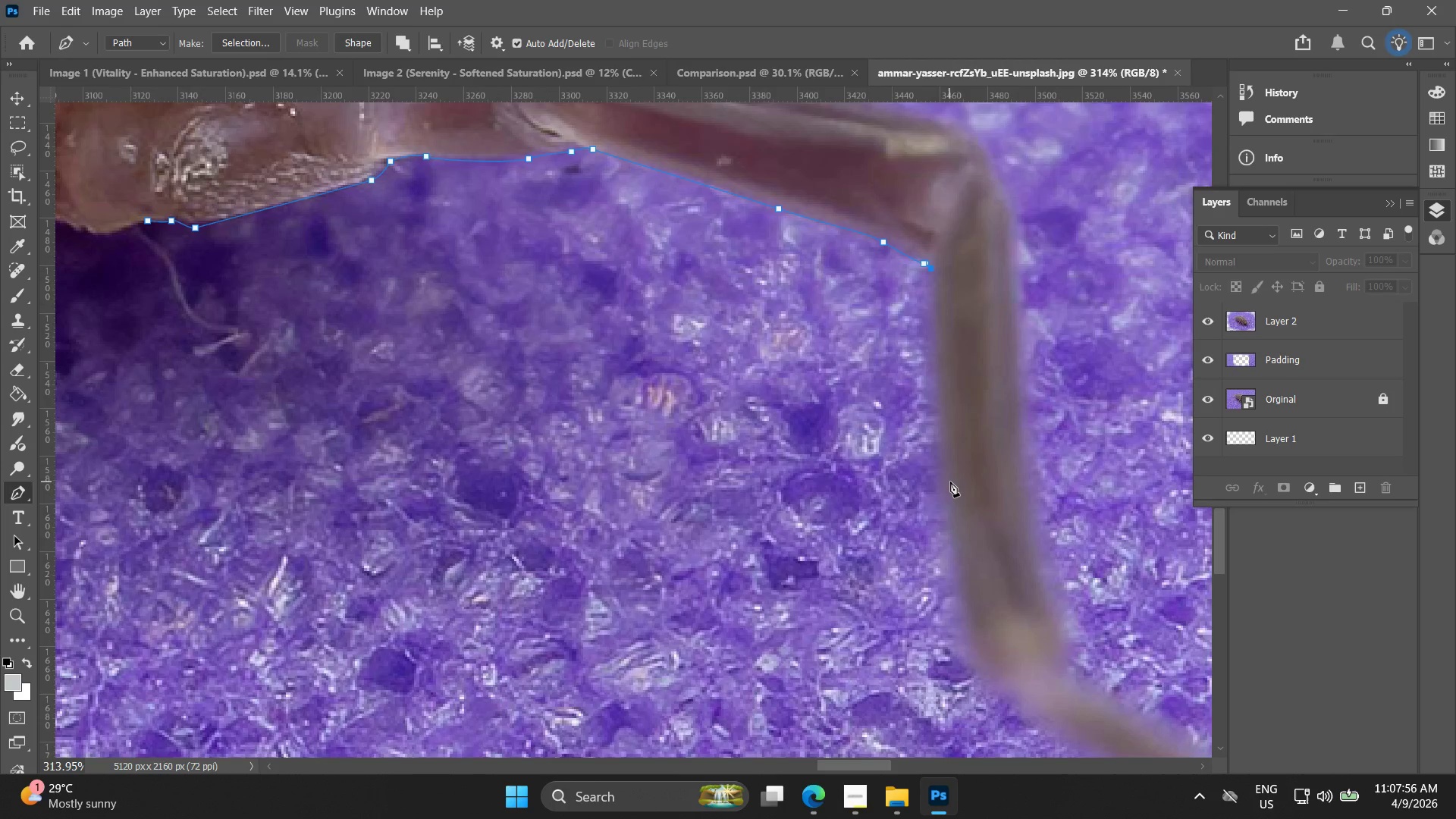 
left_click_drag(start_coordinate=[959, 496], to_coordinate=[933, 278])
 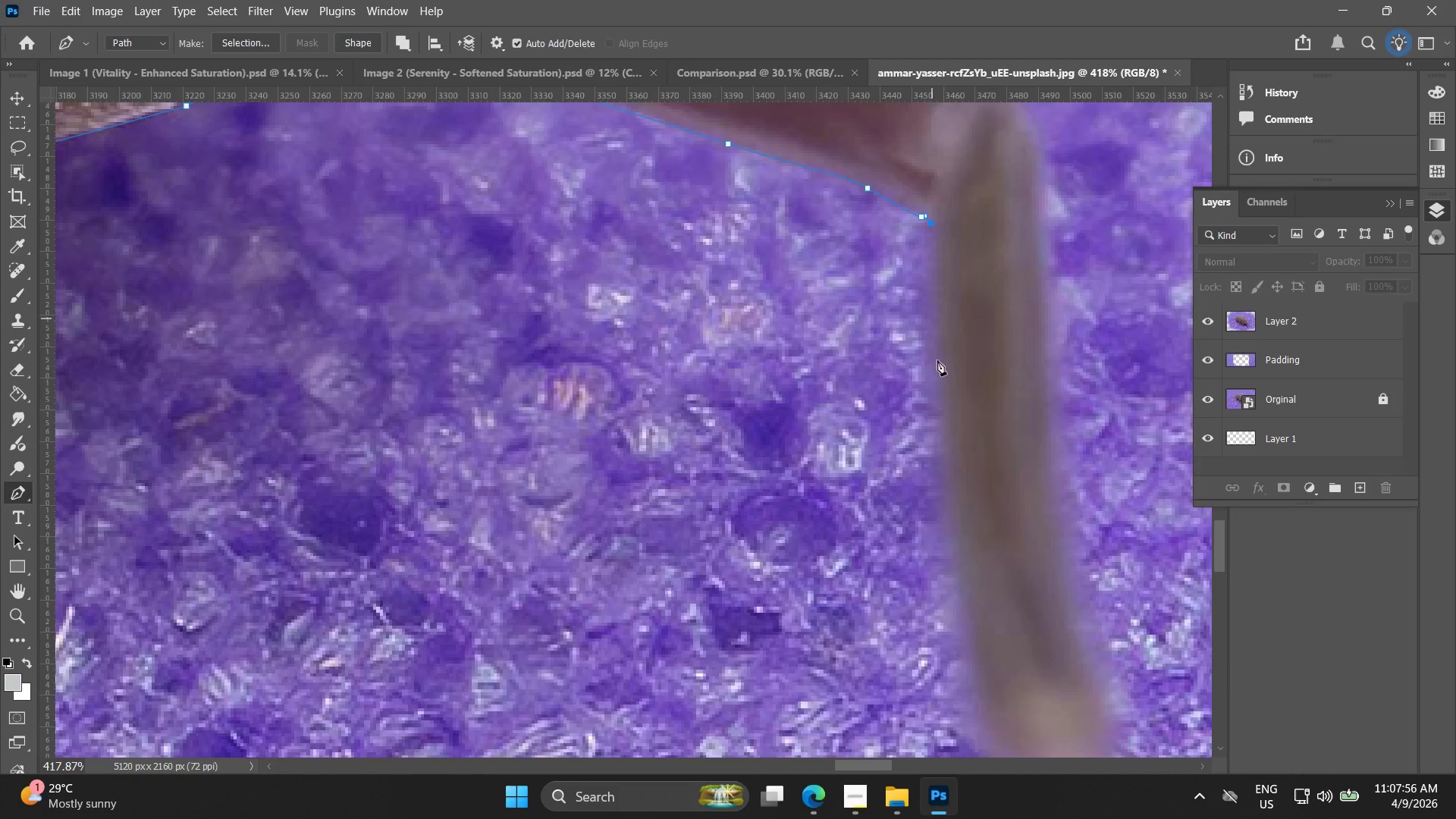 
key(Alt+AltLeft)
 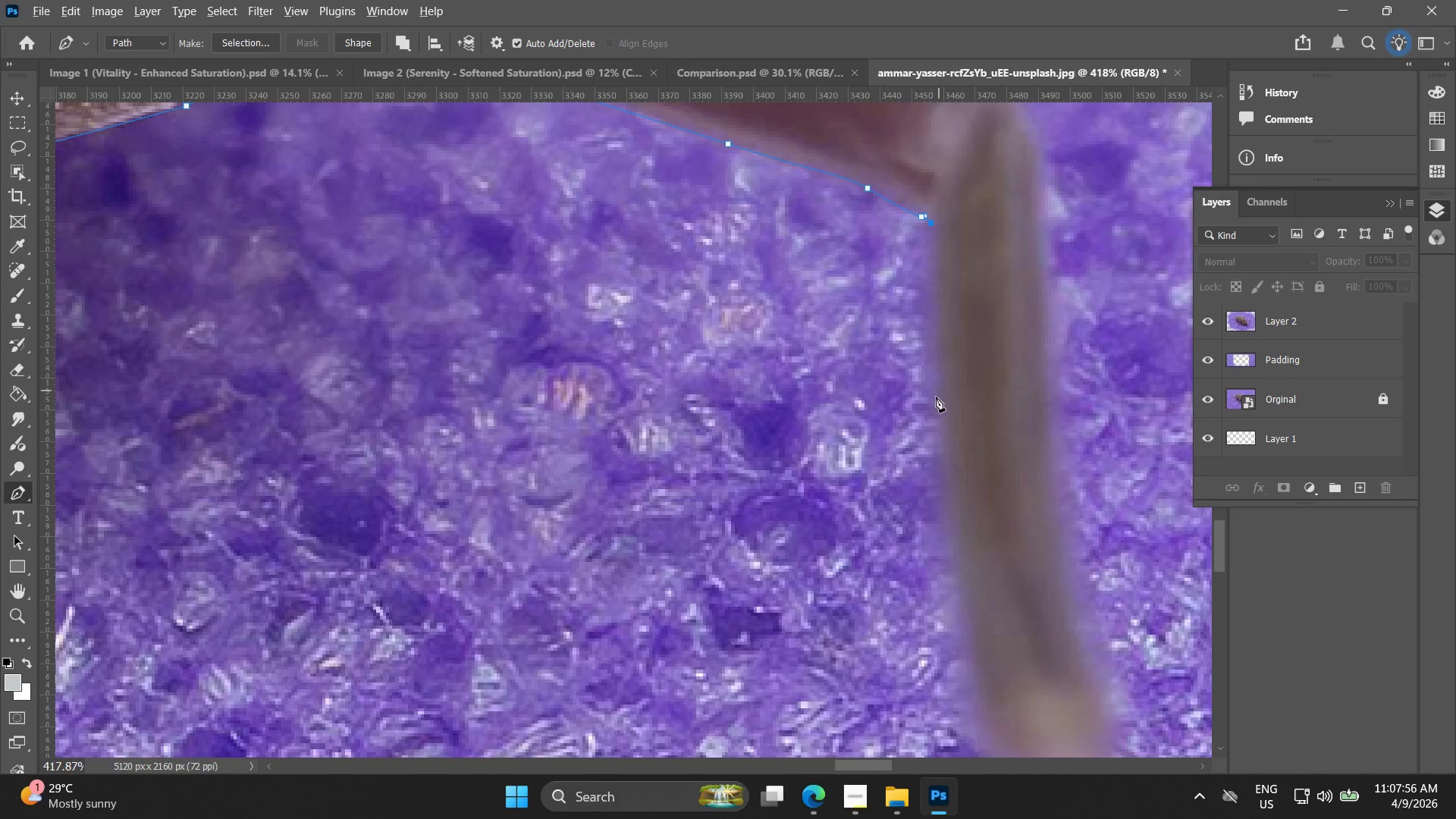 
scroll: coordinate [930, 409], scroll_direction: down, amount: 3.0
 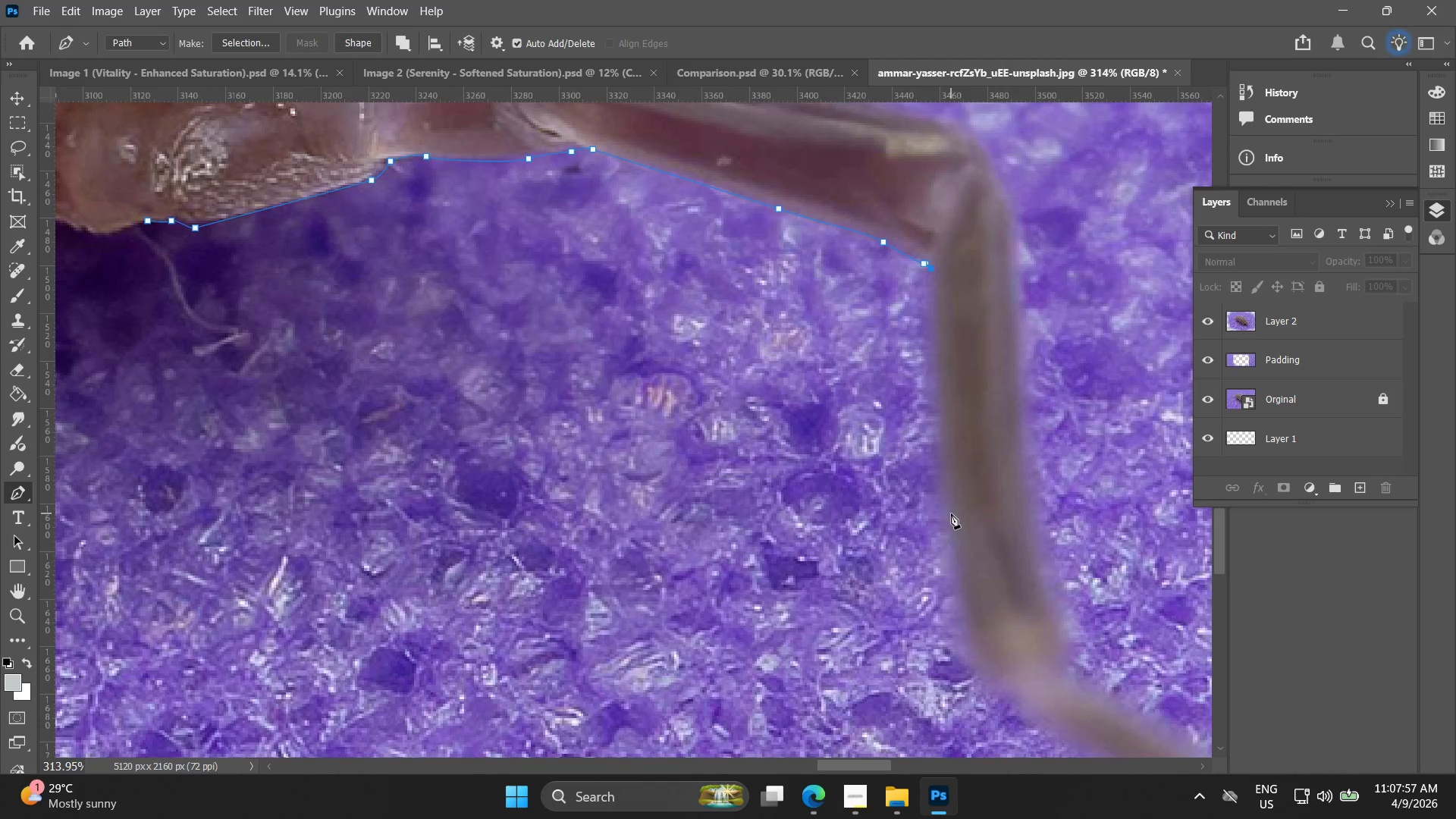 
left_click_drag(start_coordinate=[944, 526], to_coordinate=[950, 568])
 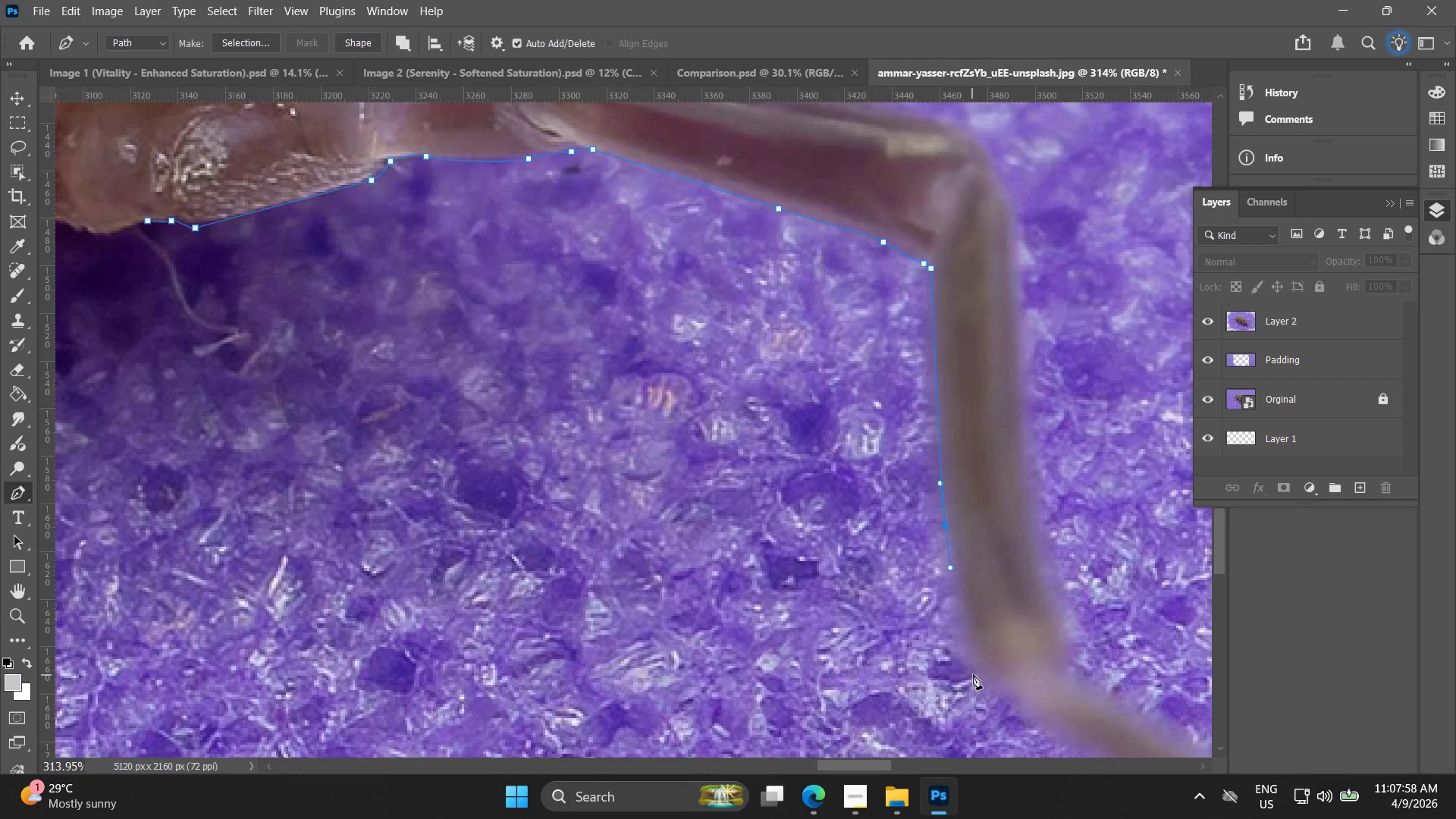 
left_click_drag(start_coordinate=[973, 674], to_coordinate=[987, 689])
 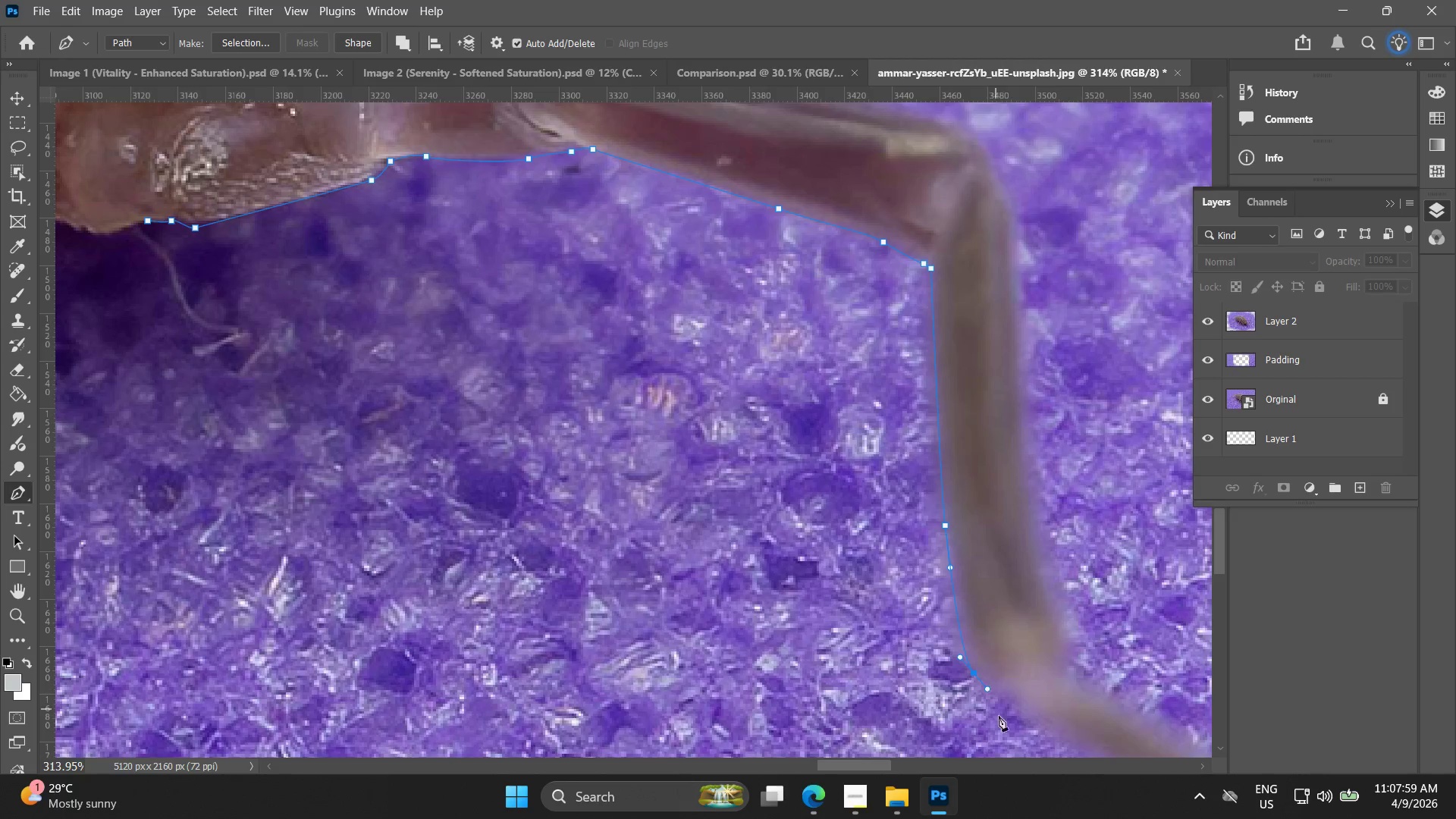 
hold_key(key=Space, duration=0.45)
 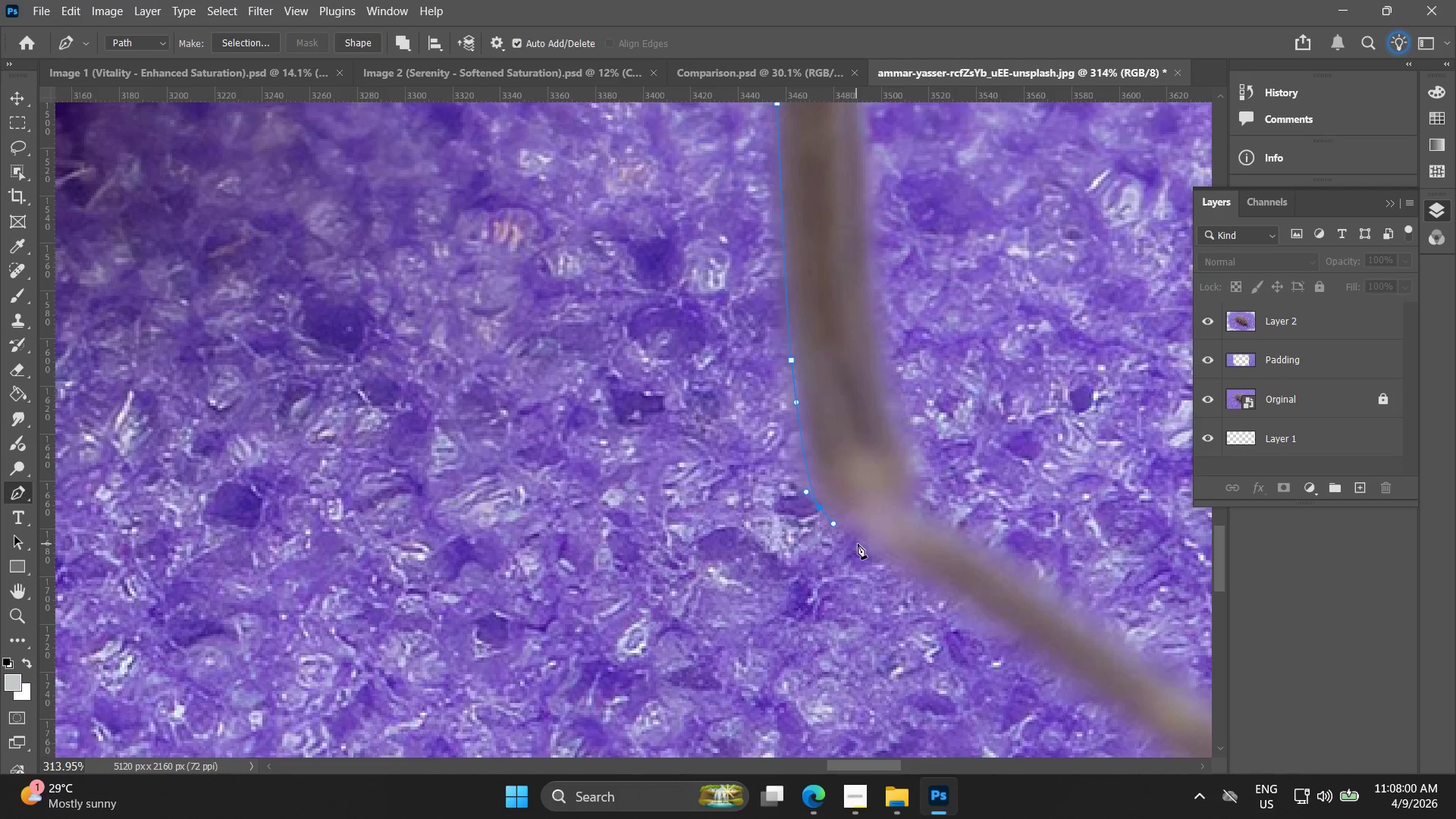 
left_click_drag(start_coordinate=[986, 673], to_coordinate=[832, 507])
 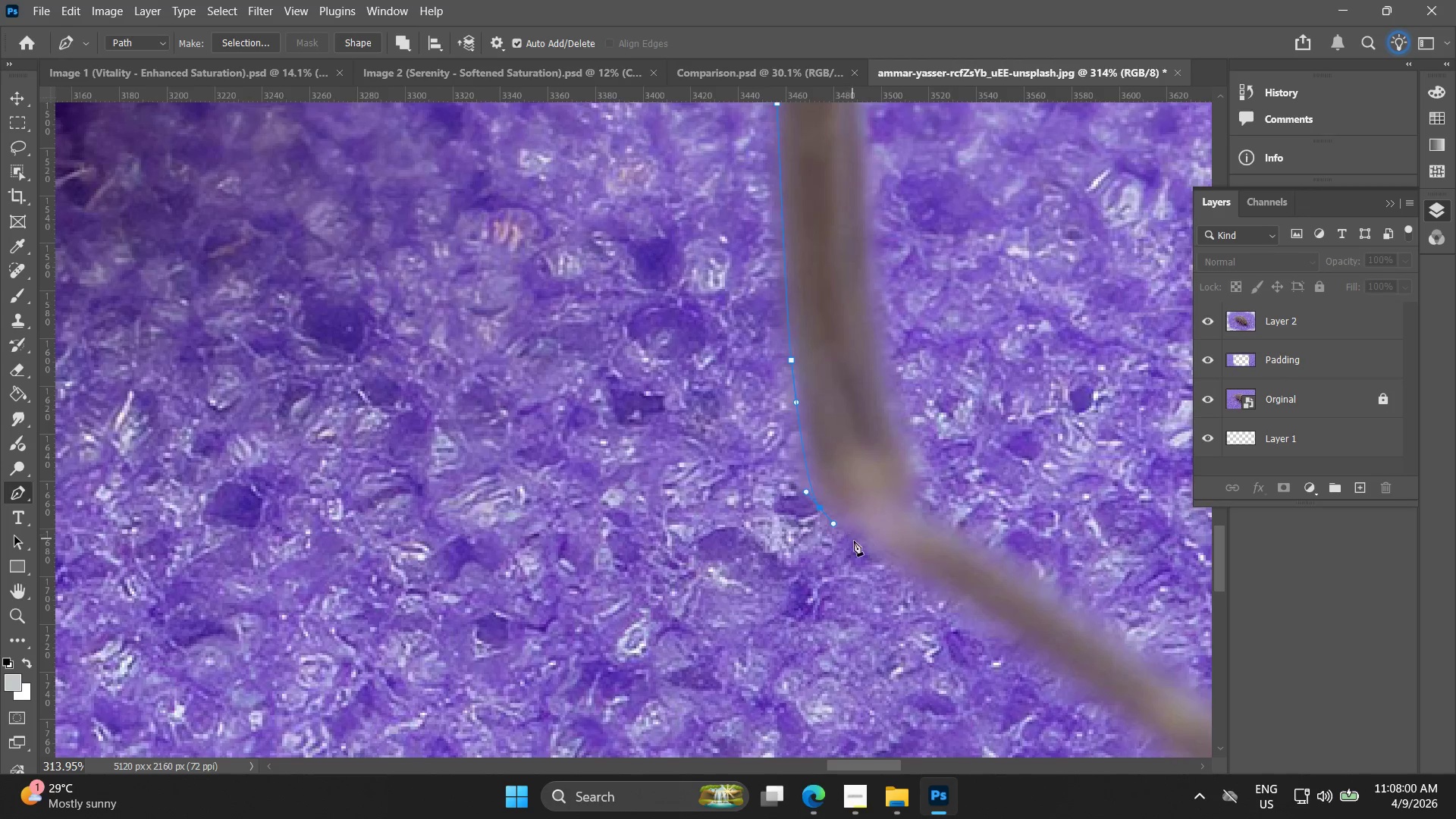 
left_click_drag(start_coordinate=[858, 544], to_coordinate=[874, 556])
 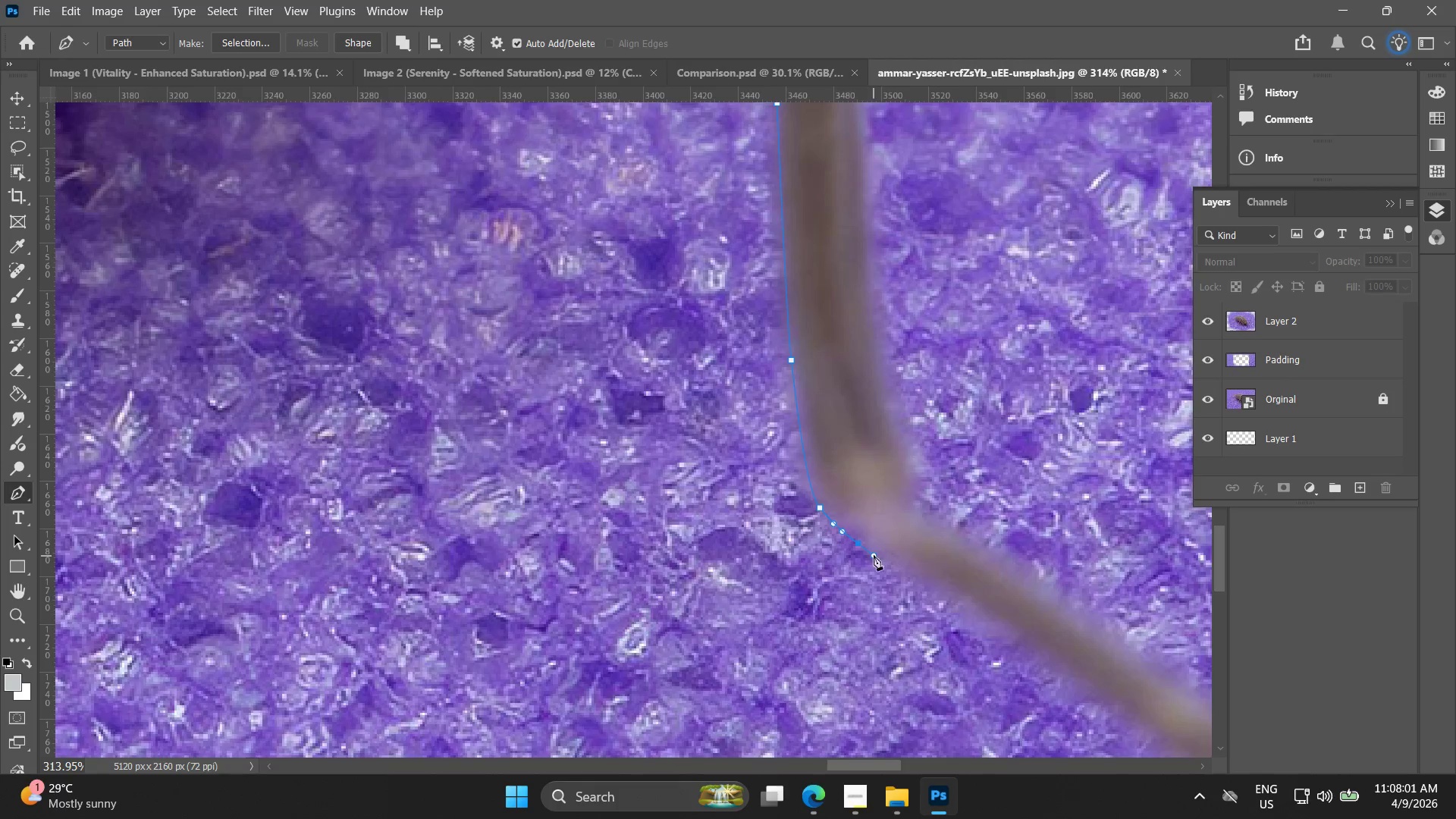 
key(Control+ControlLeft)
 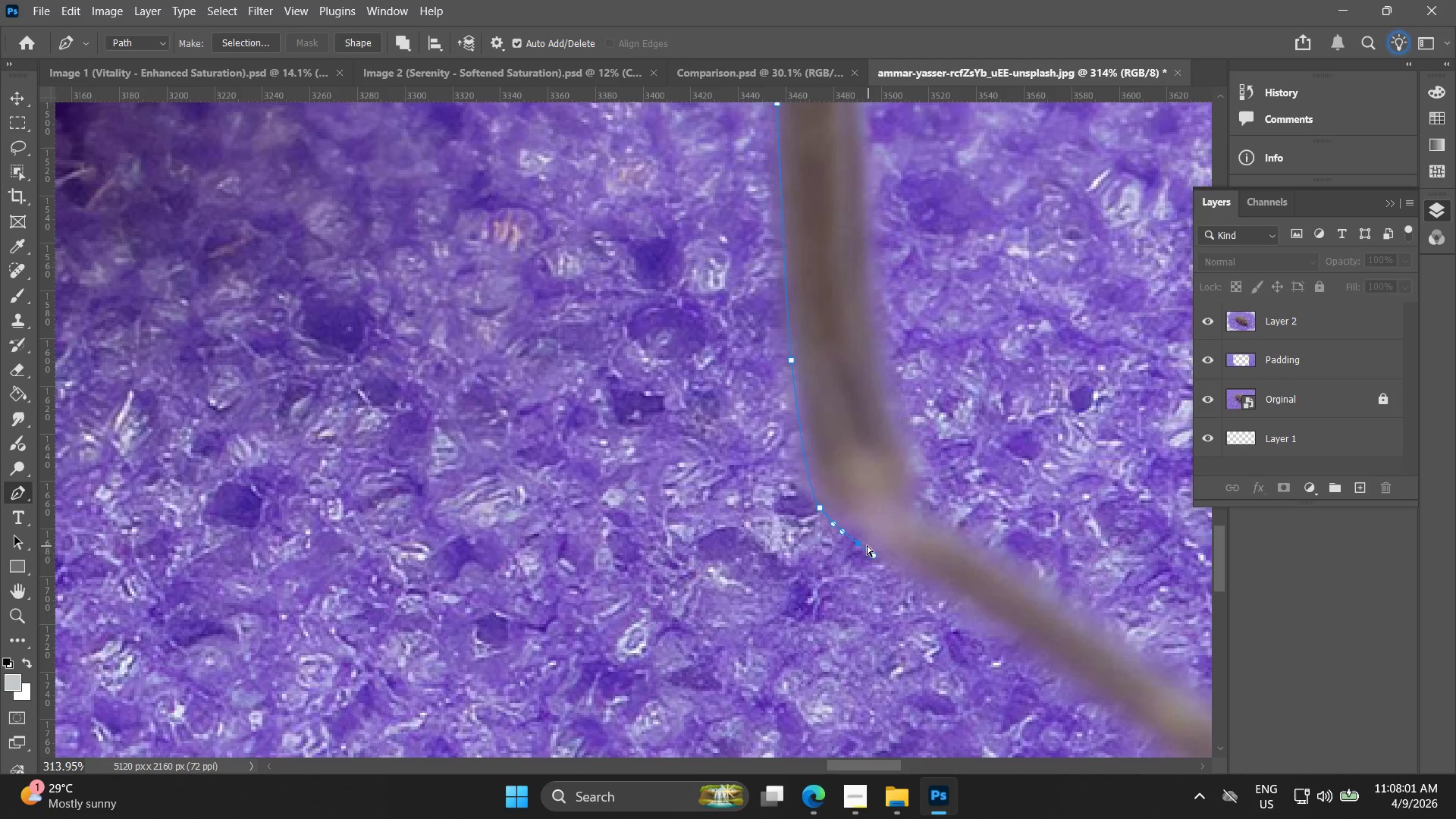 
key(Control+Z)
 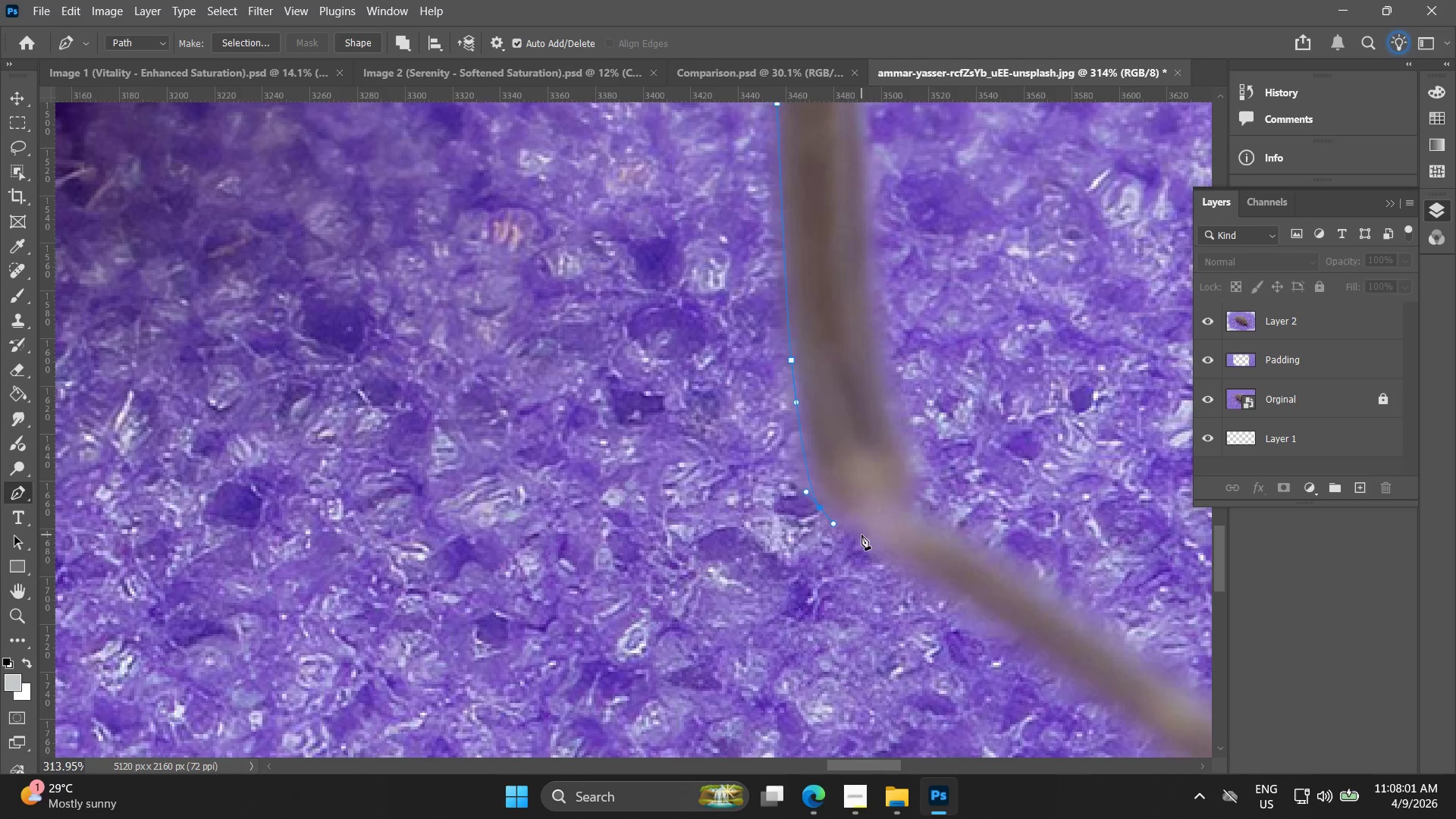 
left_click_drag(start_coordinate=[861, 535], to_coordinate=[870, 546])
 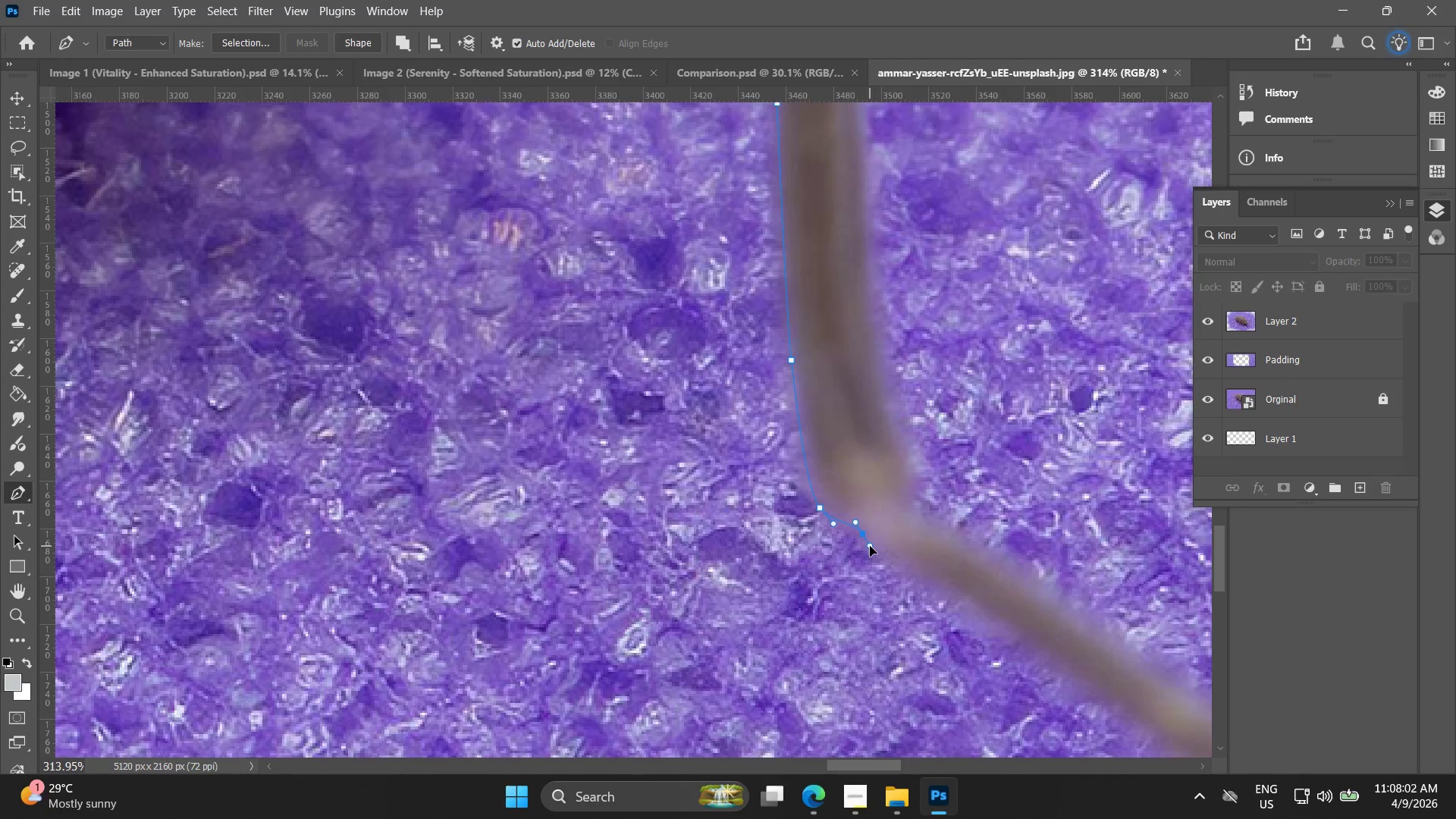 
key(Control+ControlLeft)
 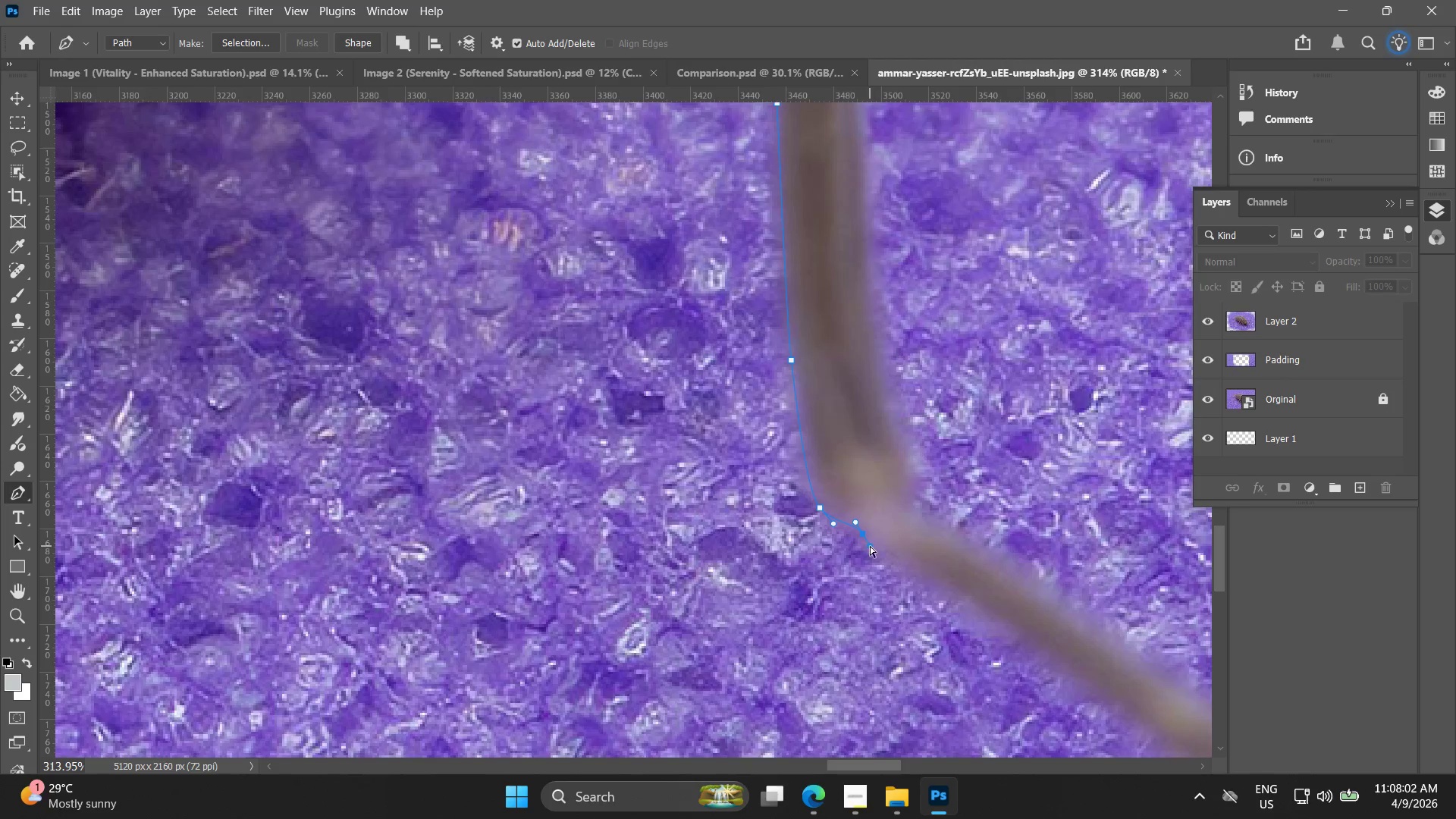 
key(Control+Z)
 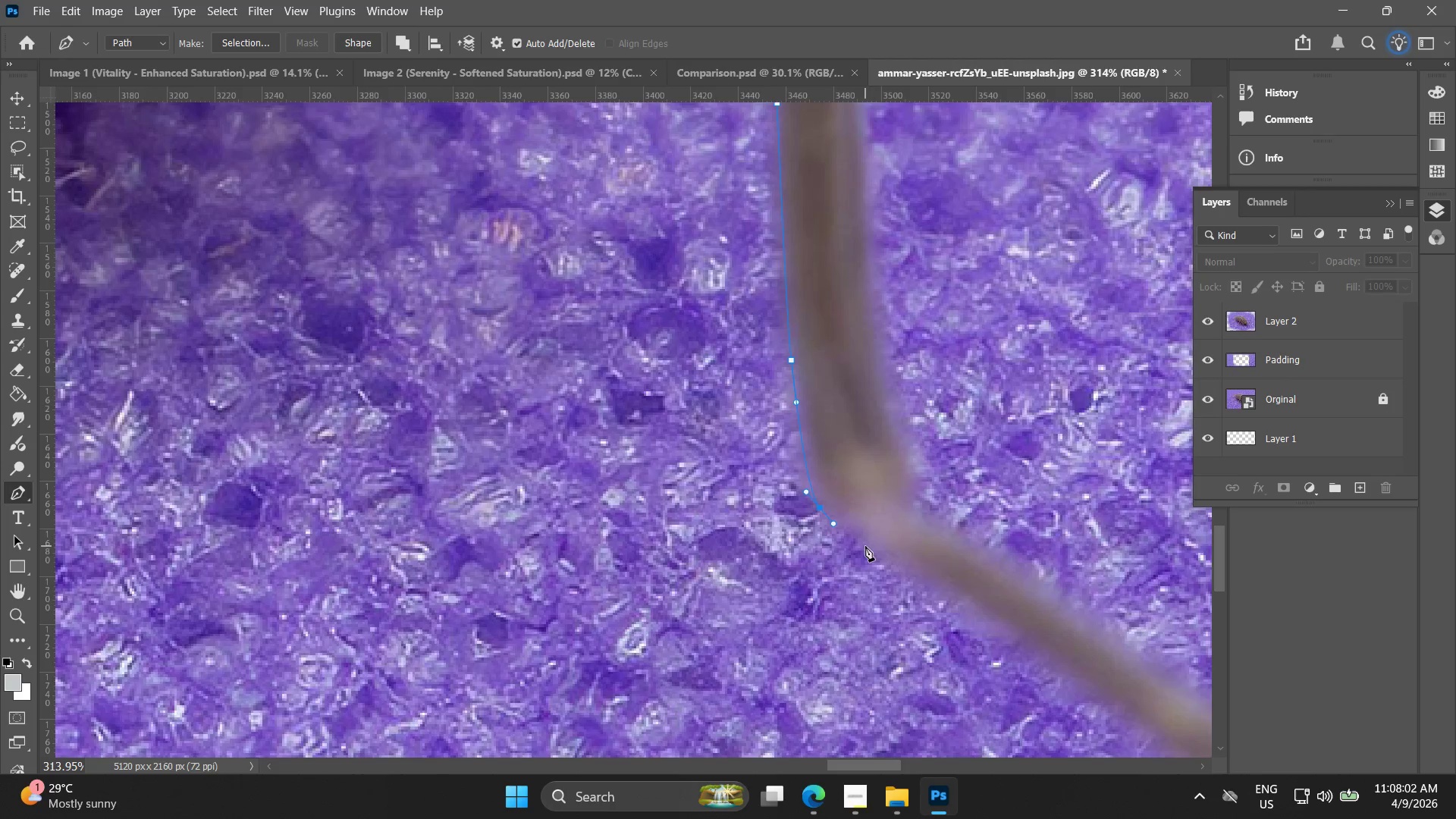 
left_click_drag(start_coordinate=[865, 546], to_coordinate=[877, 561])
 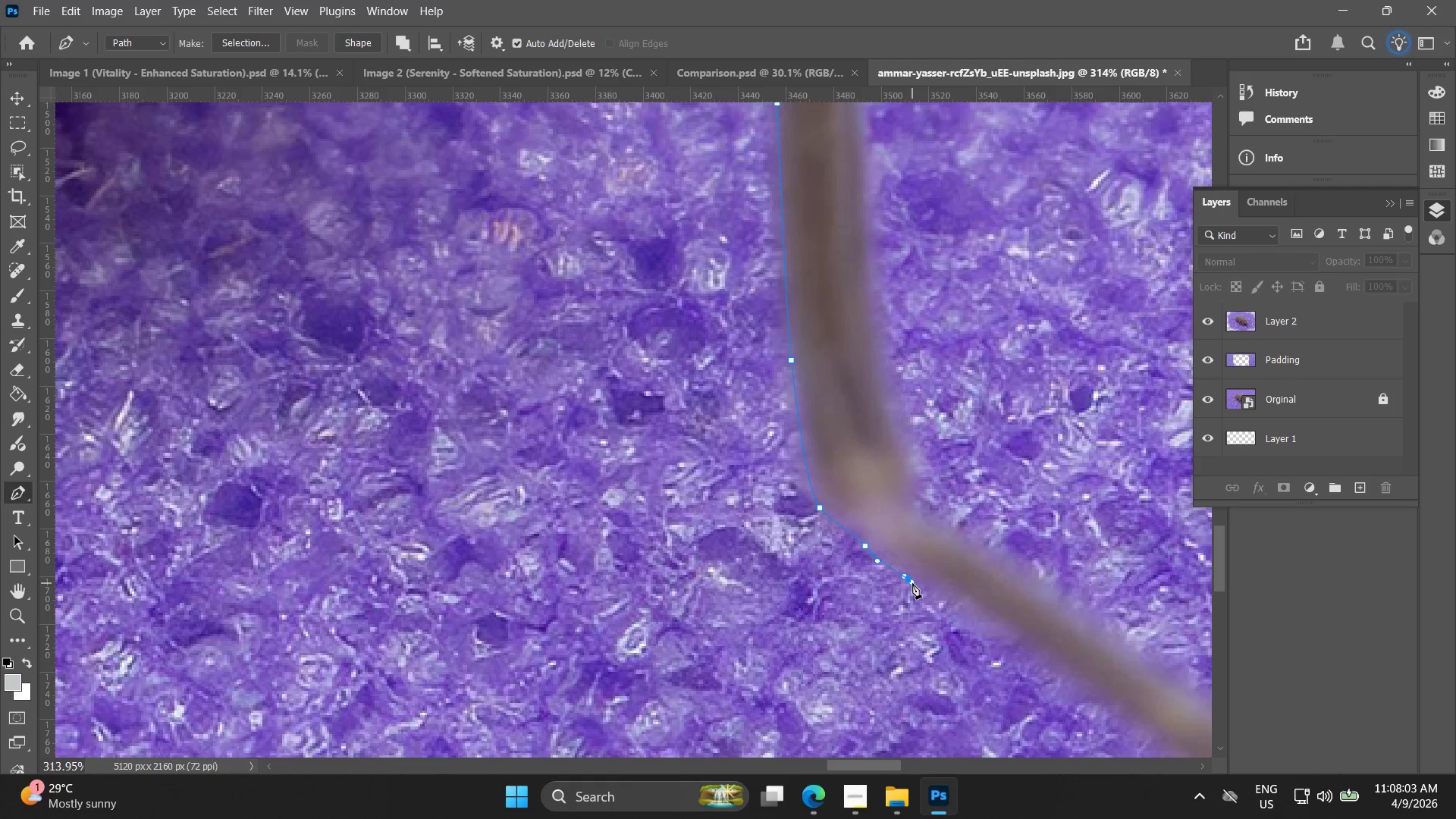 
hold_key(key=Space, duration=0.52)
 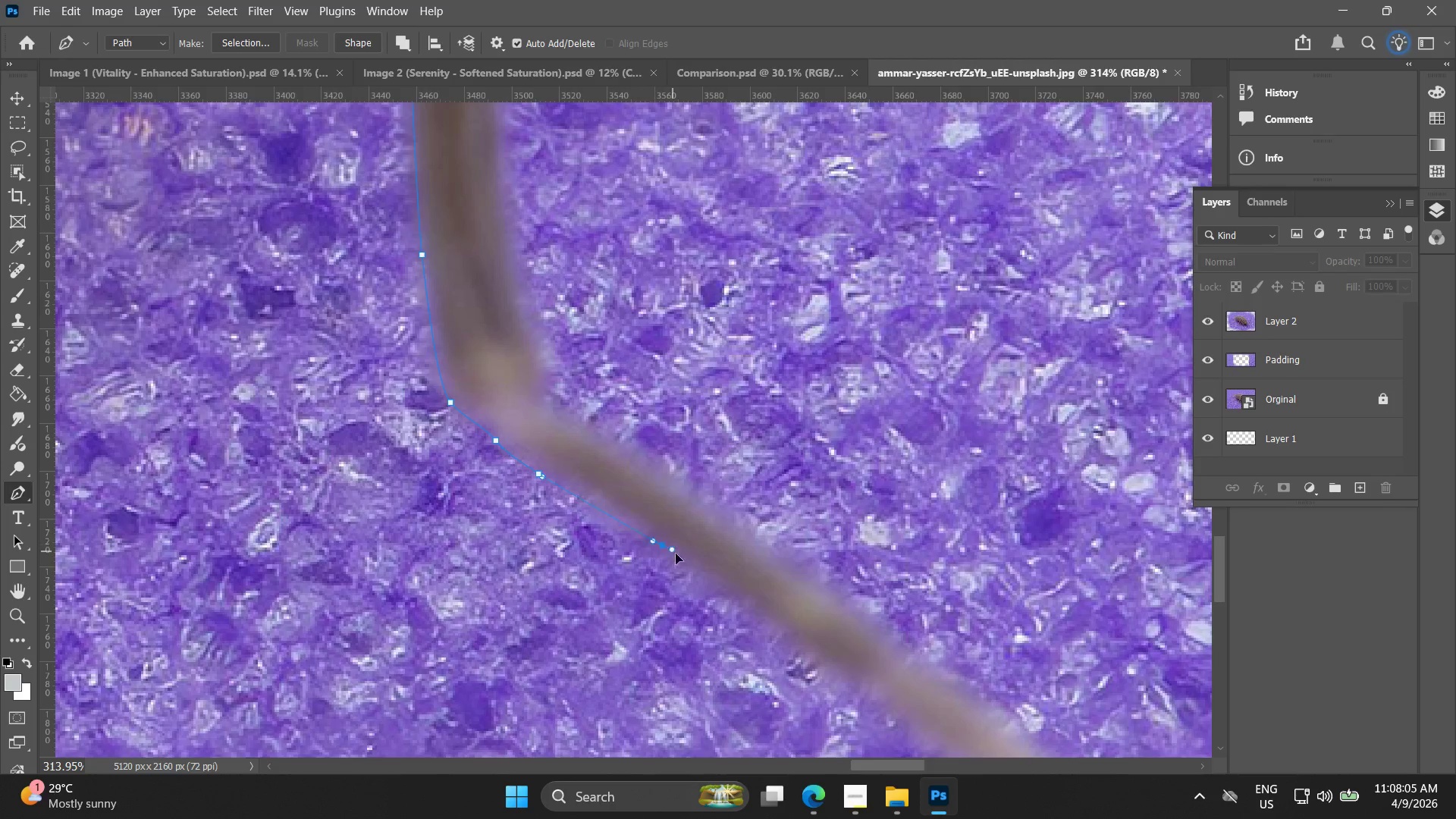 
left_click_drag(start_coordinate=[920, 591], to_coordinate=[551, 485])
 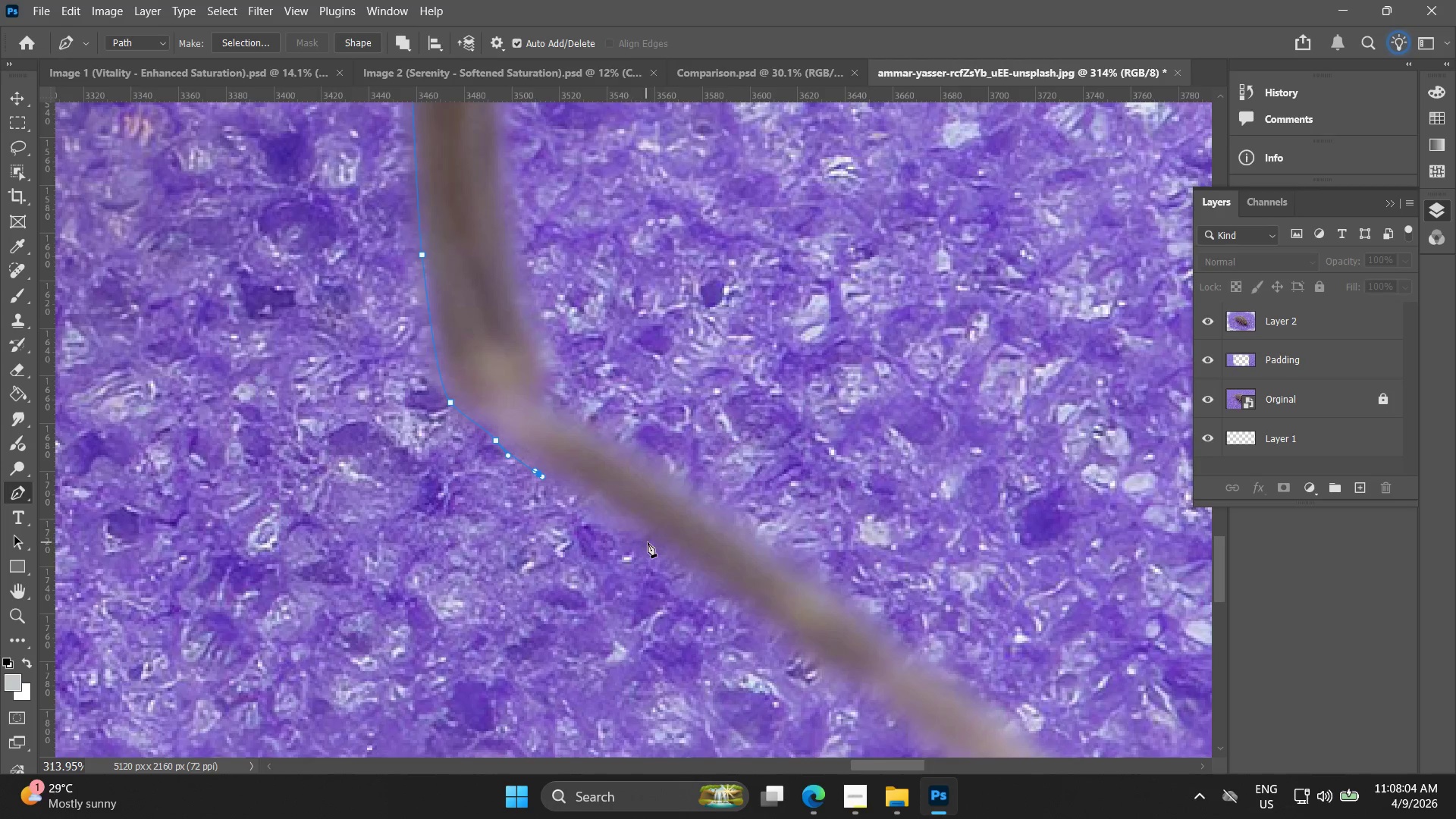 
left_click_drag(start_coordinate=[663, 546], to_coordinate=[740, 582])
 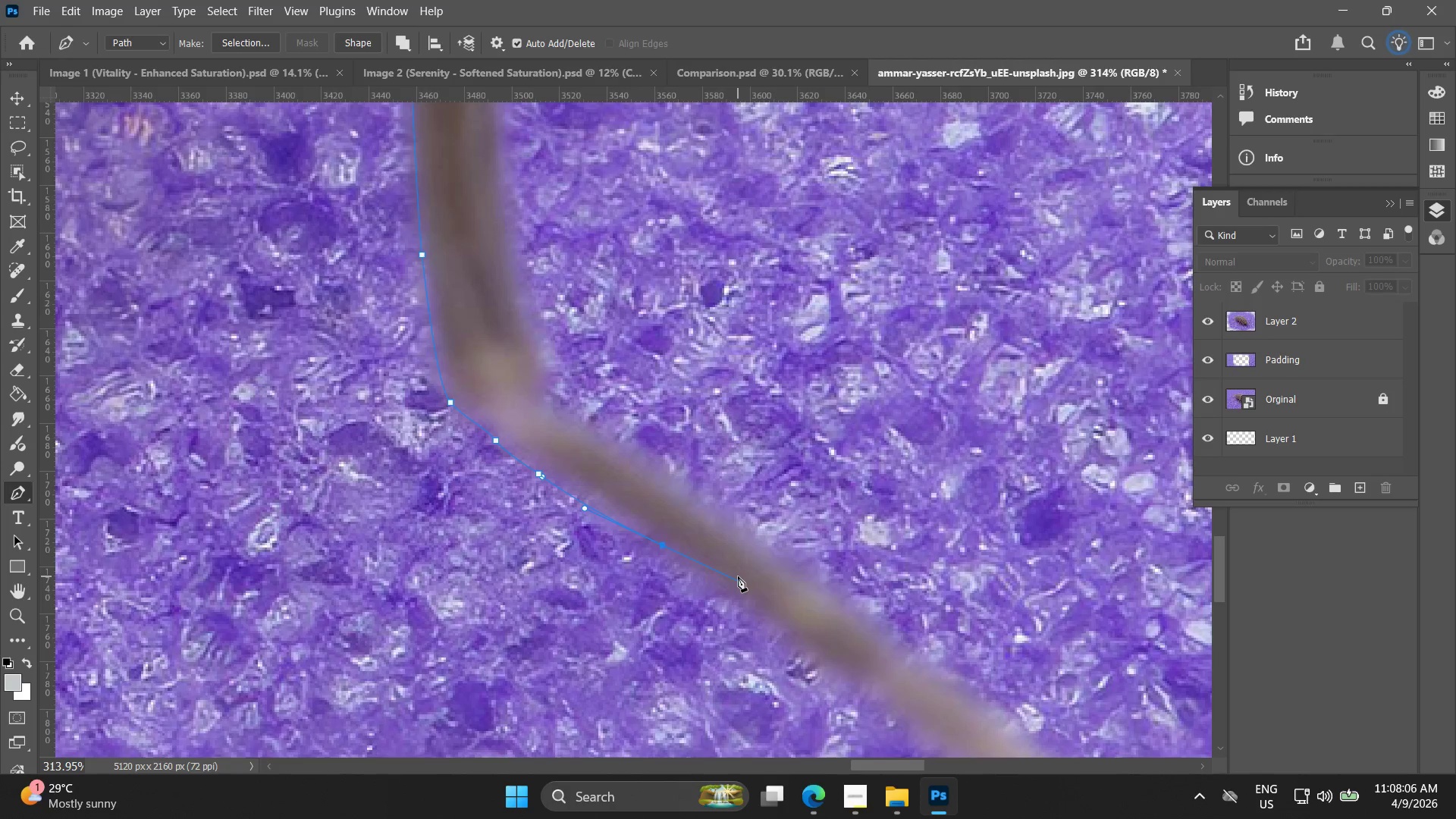 
key(Alt+AltLeft)
 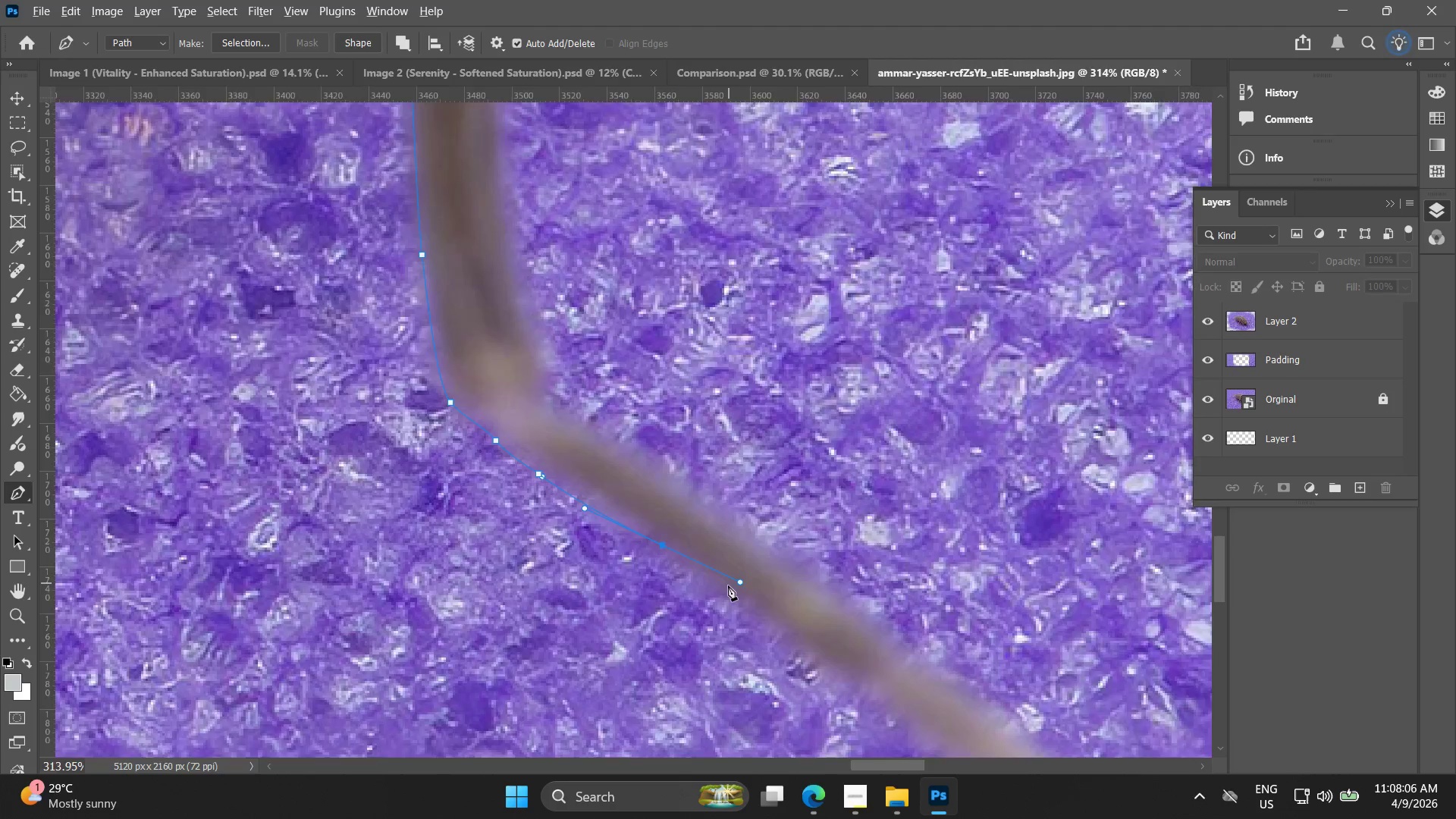 
hold_key(key=Space, duration=0.45)
 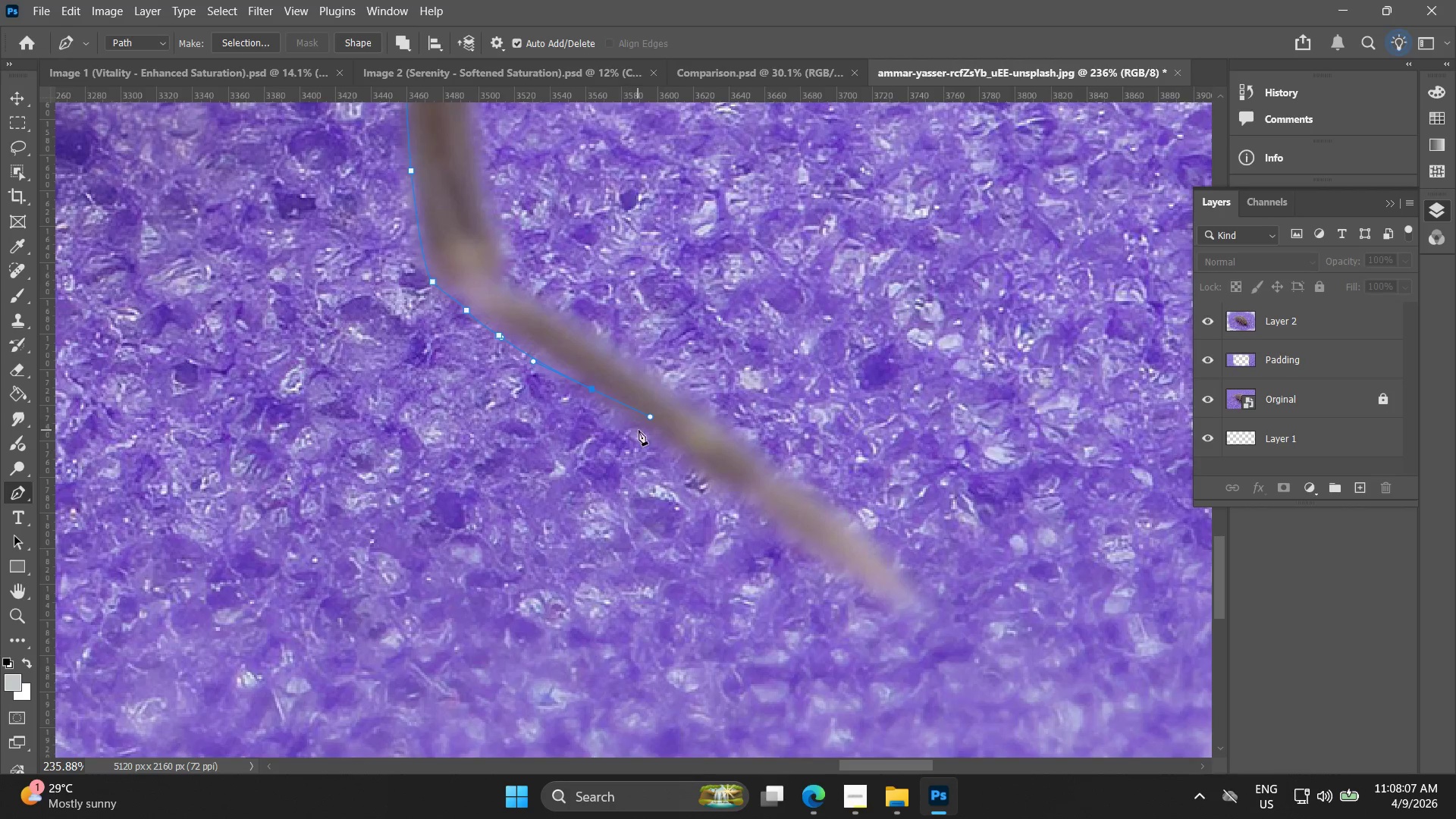 
left_click_drag(start_coordinate=[697, 539], to_coordinate=[610, 373])
 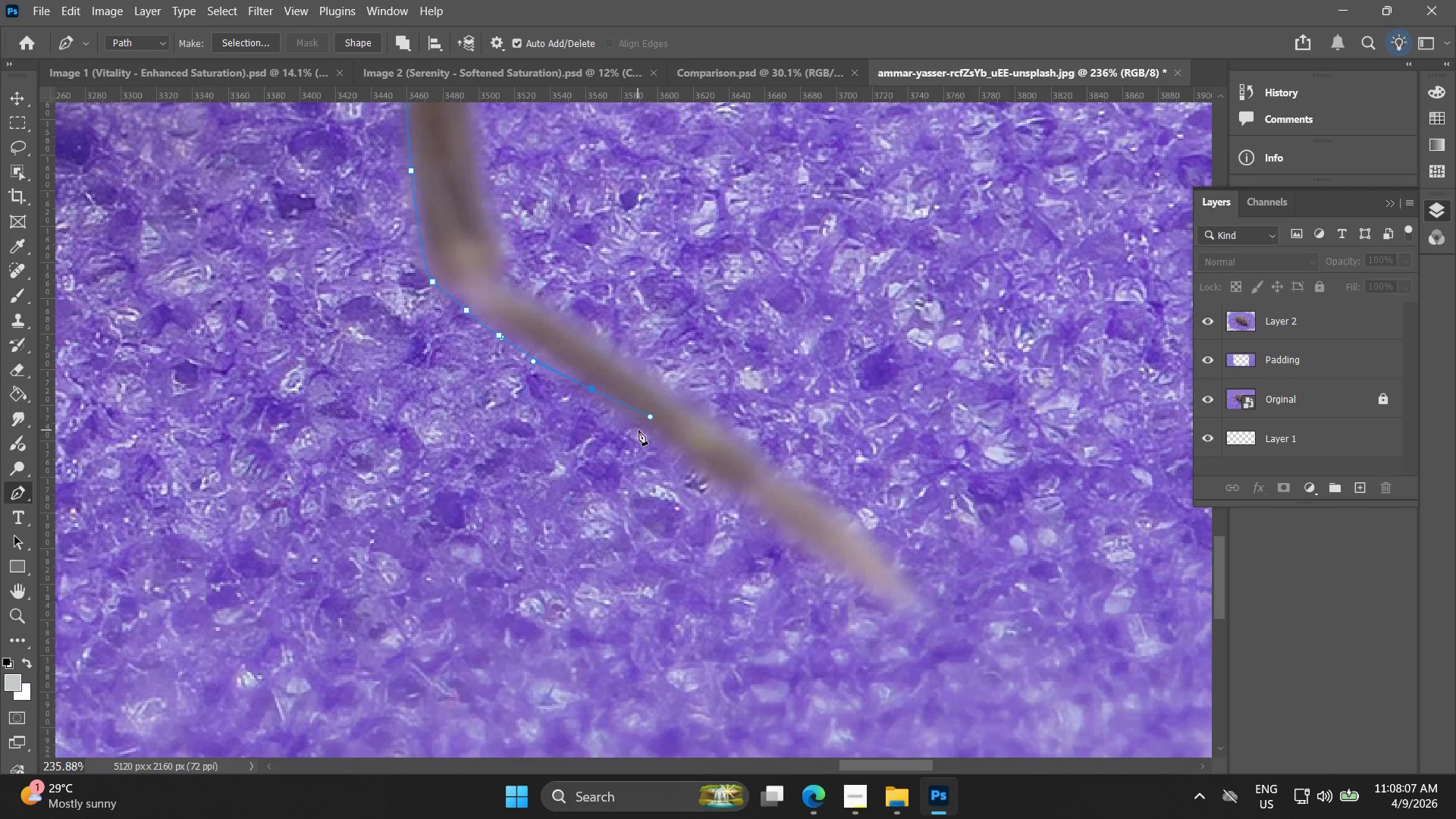 
scroll: coordinate [728, 586], scroll_direction: down, amount: 3.0
 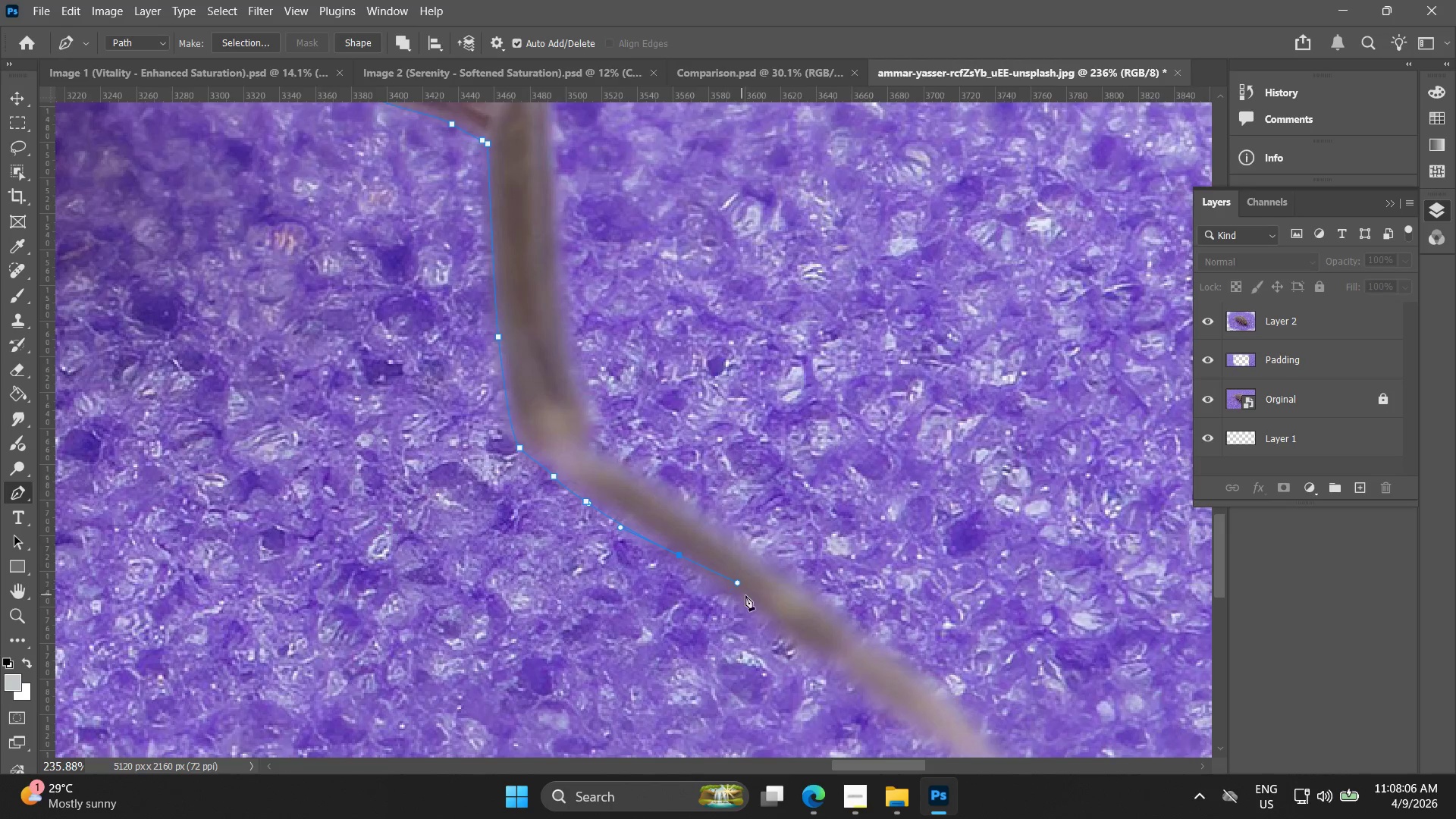 
left_click_drag(start_coordinate=[650, 435], to_coordinate=[688, 459])
 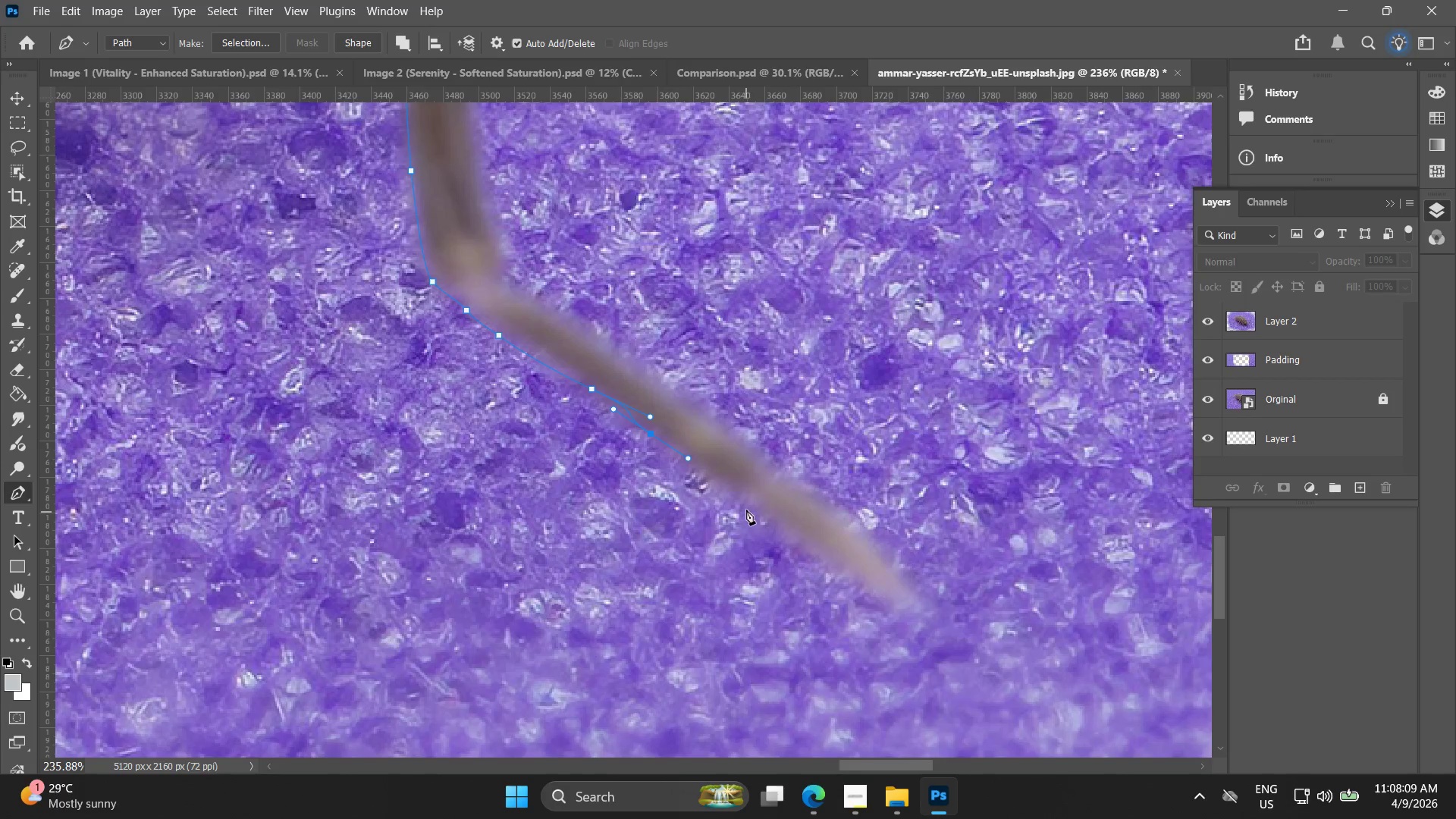 
left_click([748, 509])
 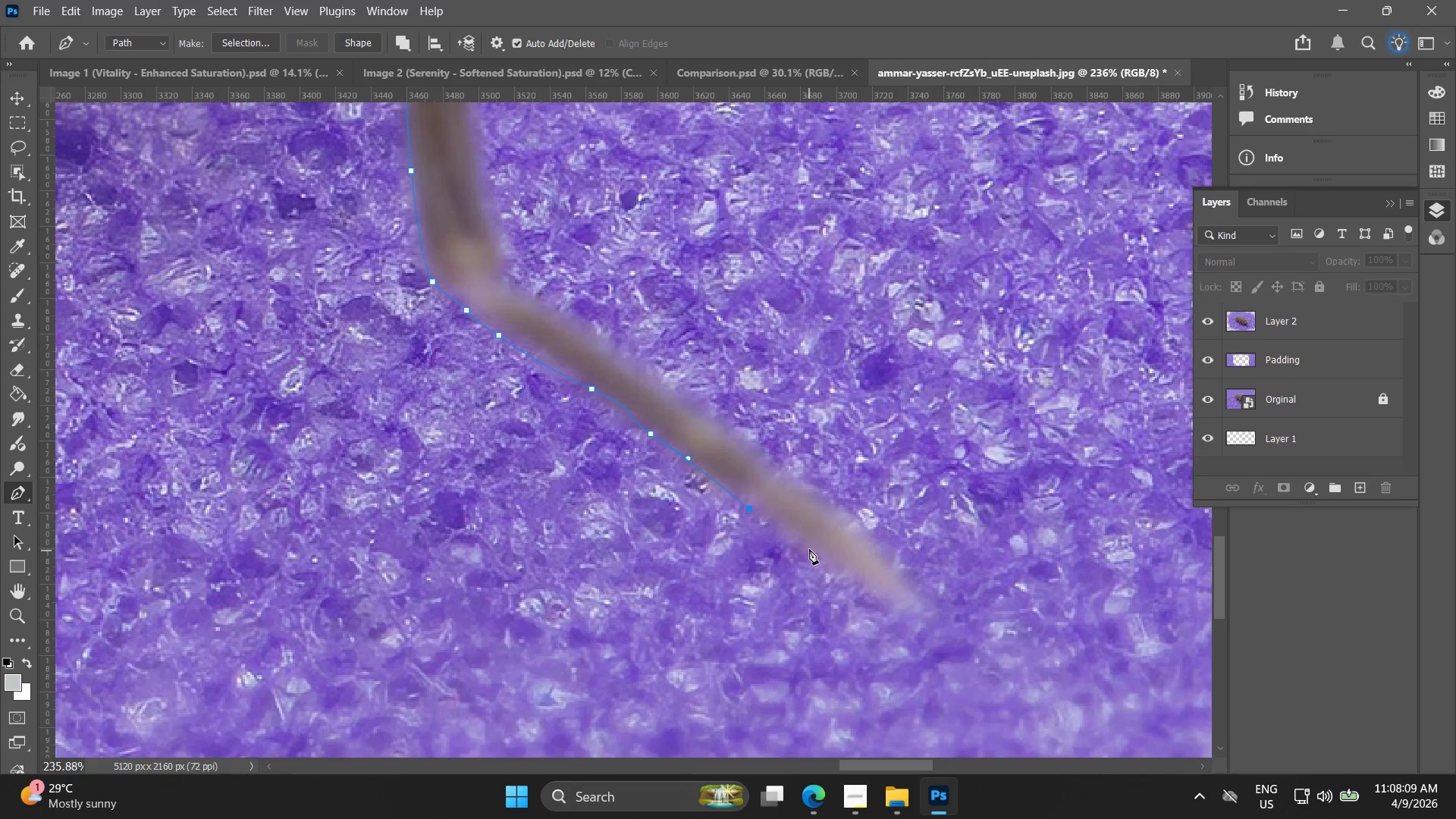 
left_click([809, 548])
 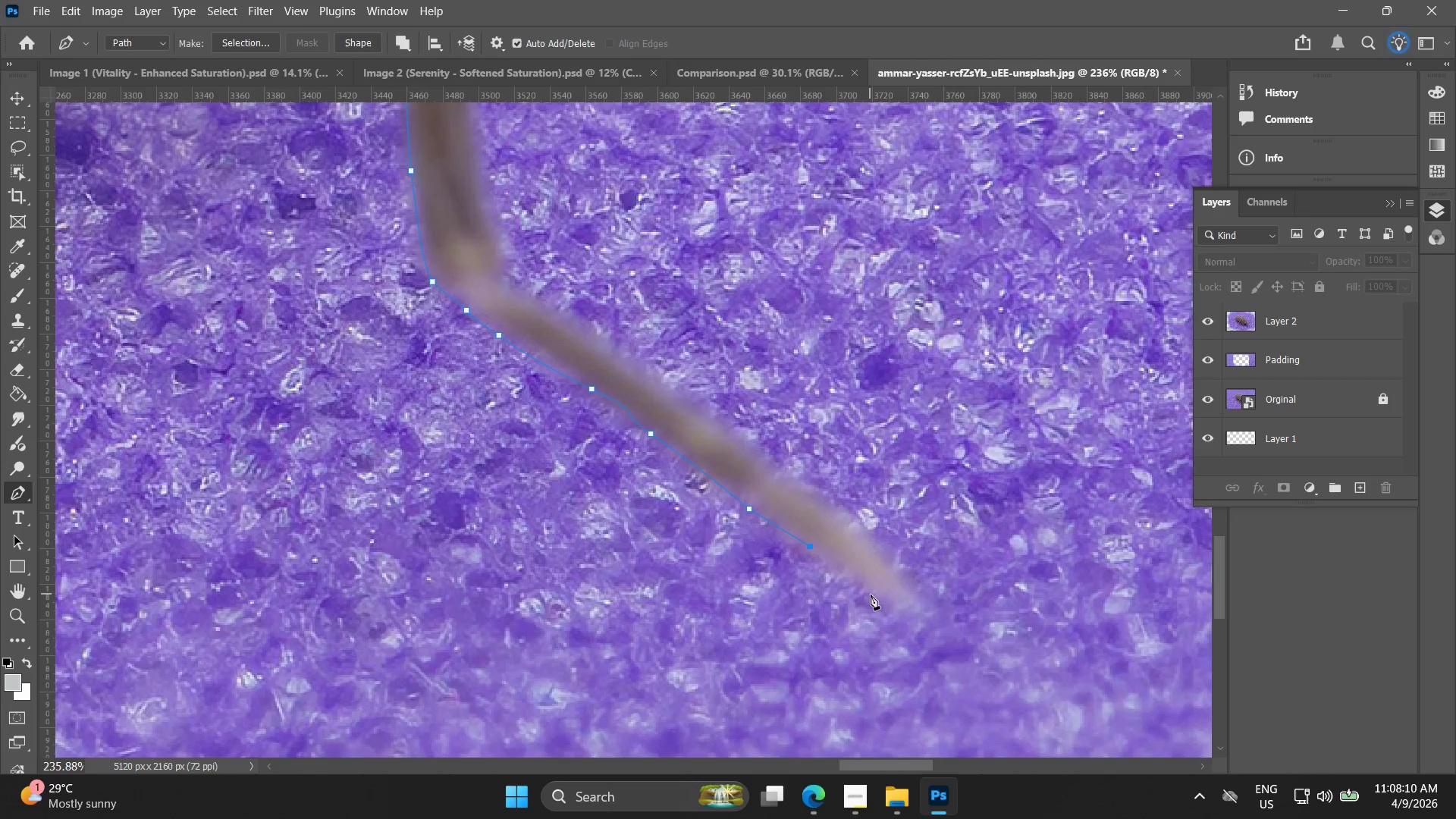 
left_click([878, 598])
 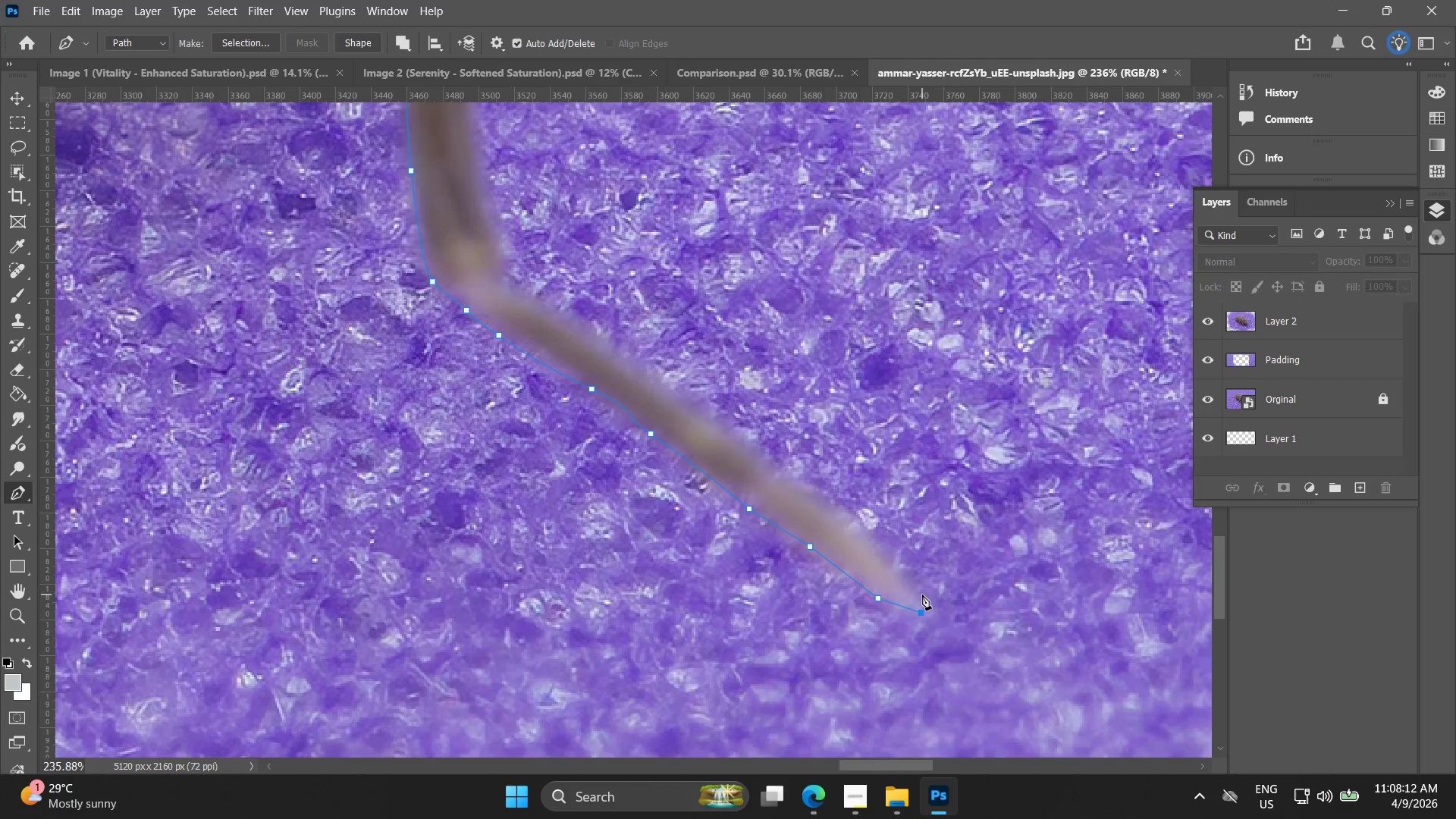 
left_click_drag(start_coordinate=[897, 572], to_coordinate=[868, 532])
 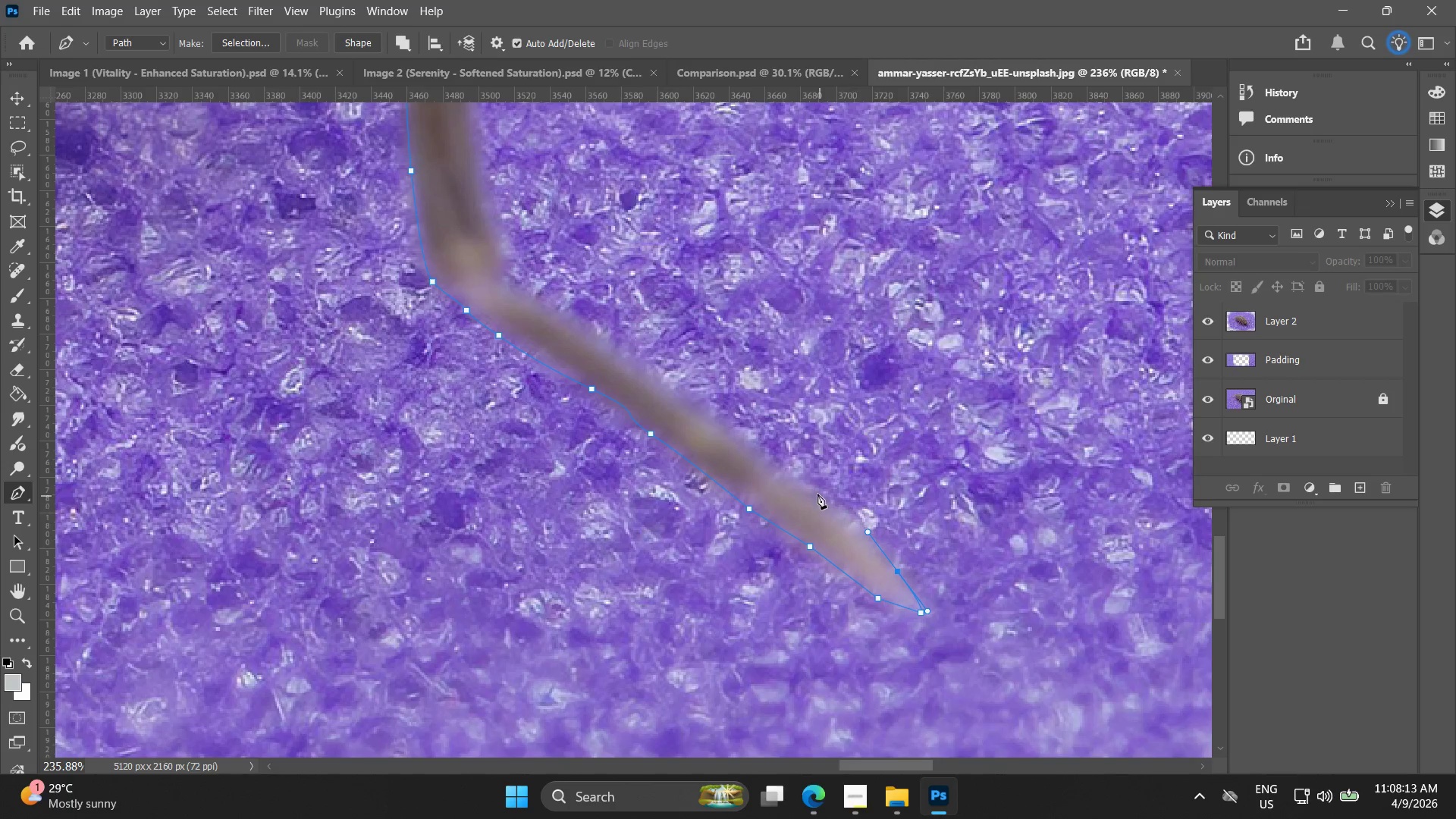 
left_click_drag(start_coordinate=[817, 494], to_coordinate=[763, 454])
 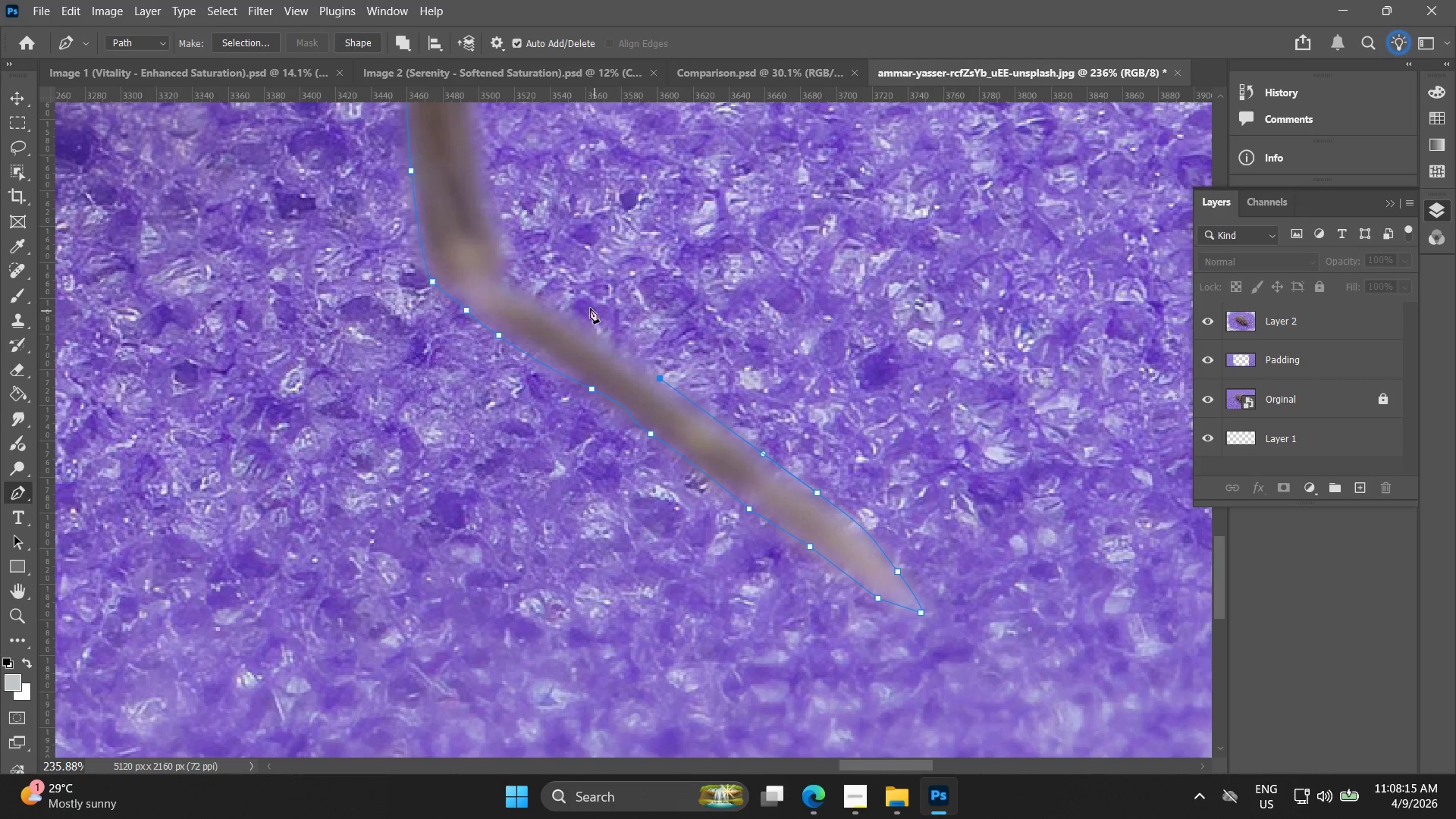 
left_click_drag(start_coordinate=[558, 306], to_coordinate=[538, 299])
 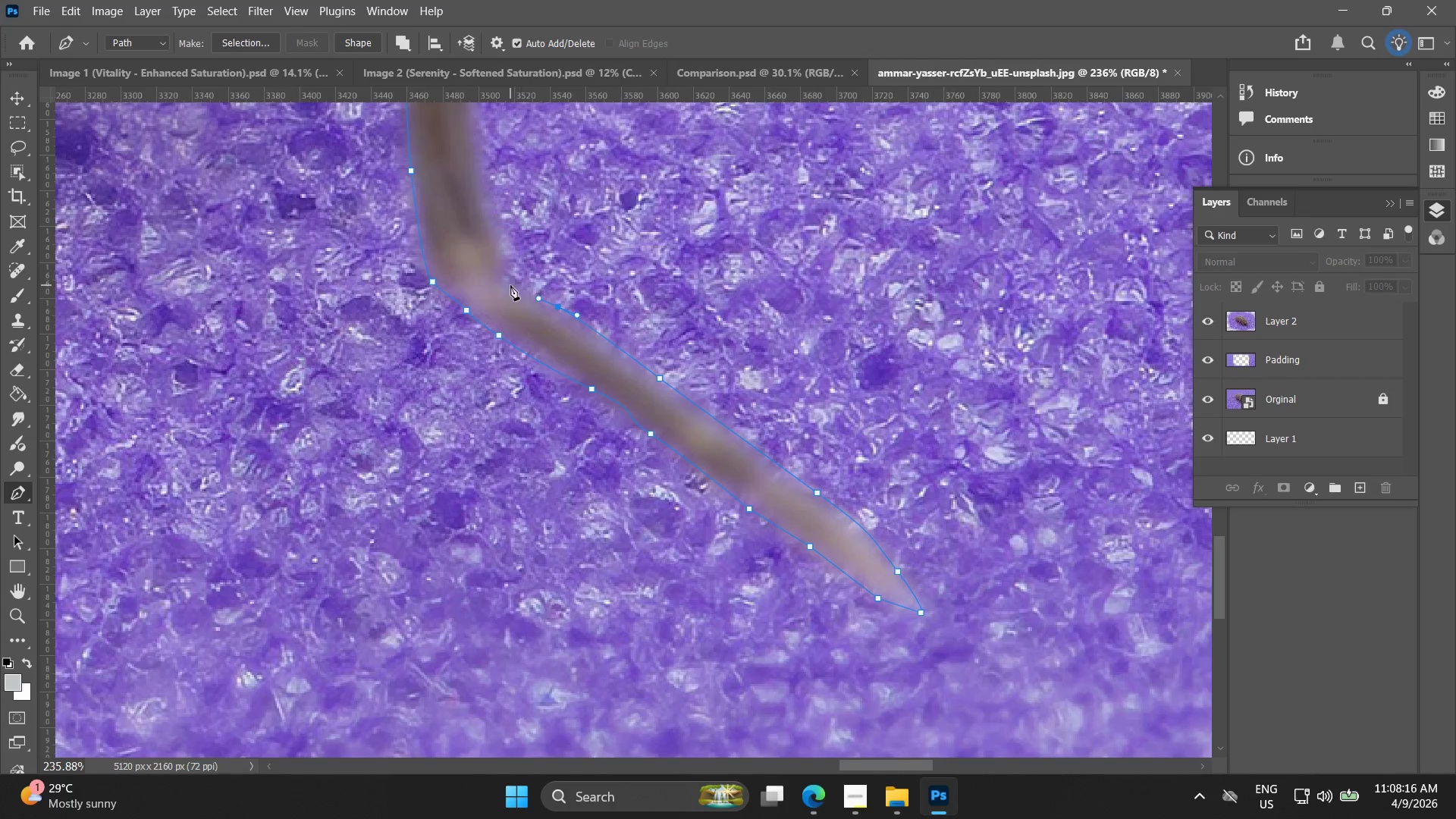 
left_click_drag(start_coordinate=[509, 284], to_coordinate=[504, 266])
 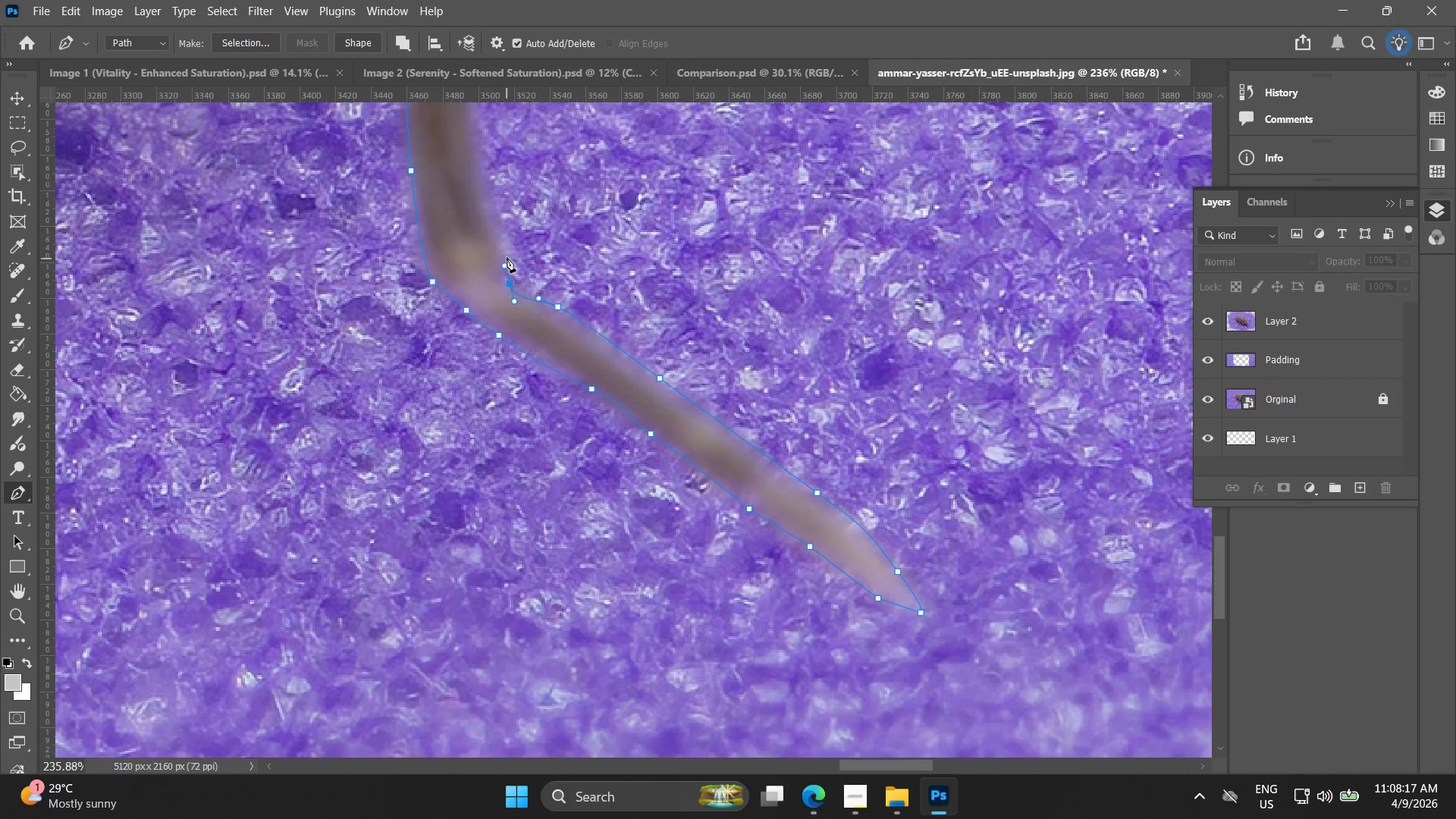 
left_click([507, 254])
 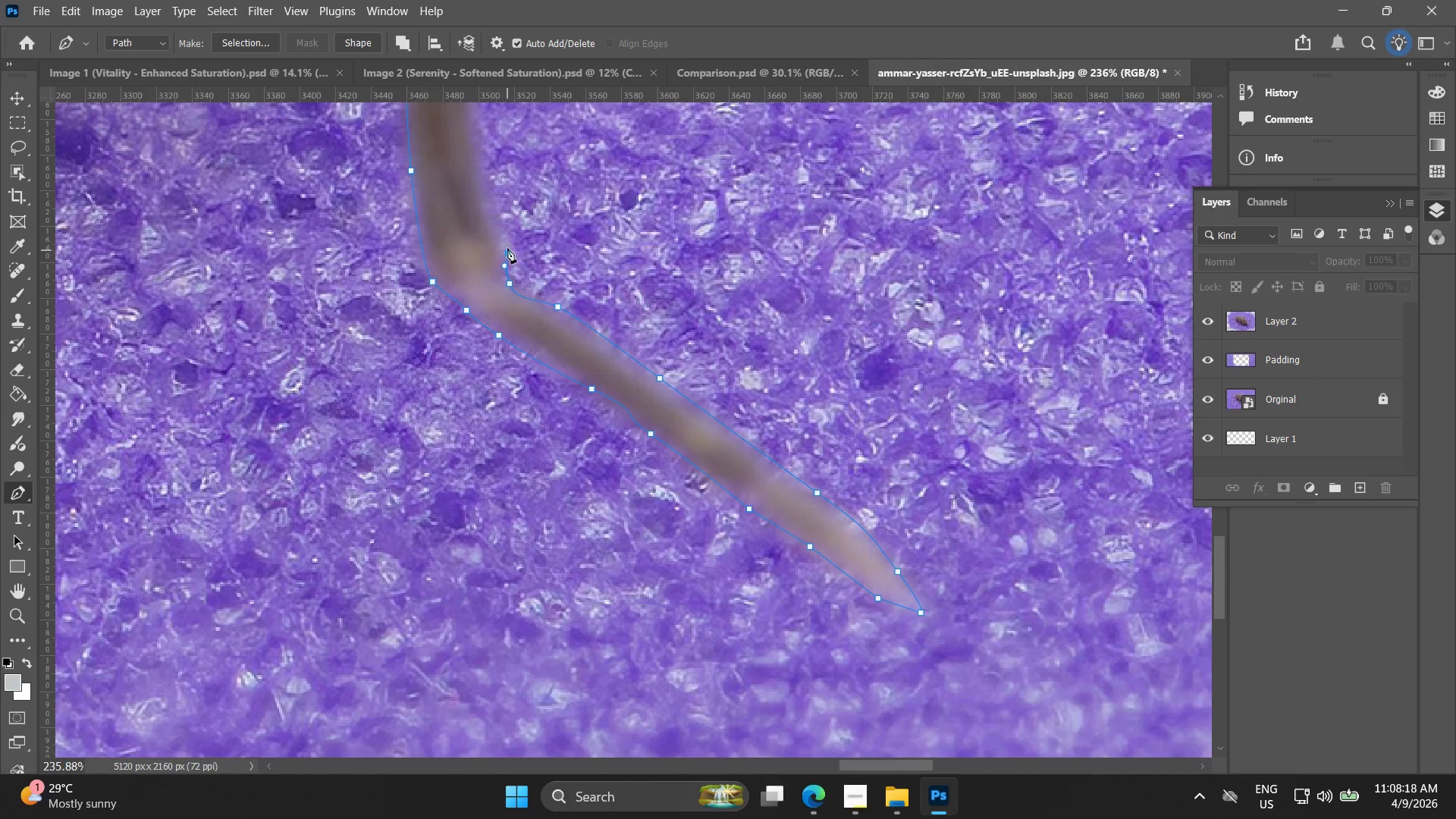 
hold_key(key=Space, duration=0.5)
 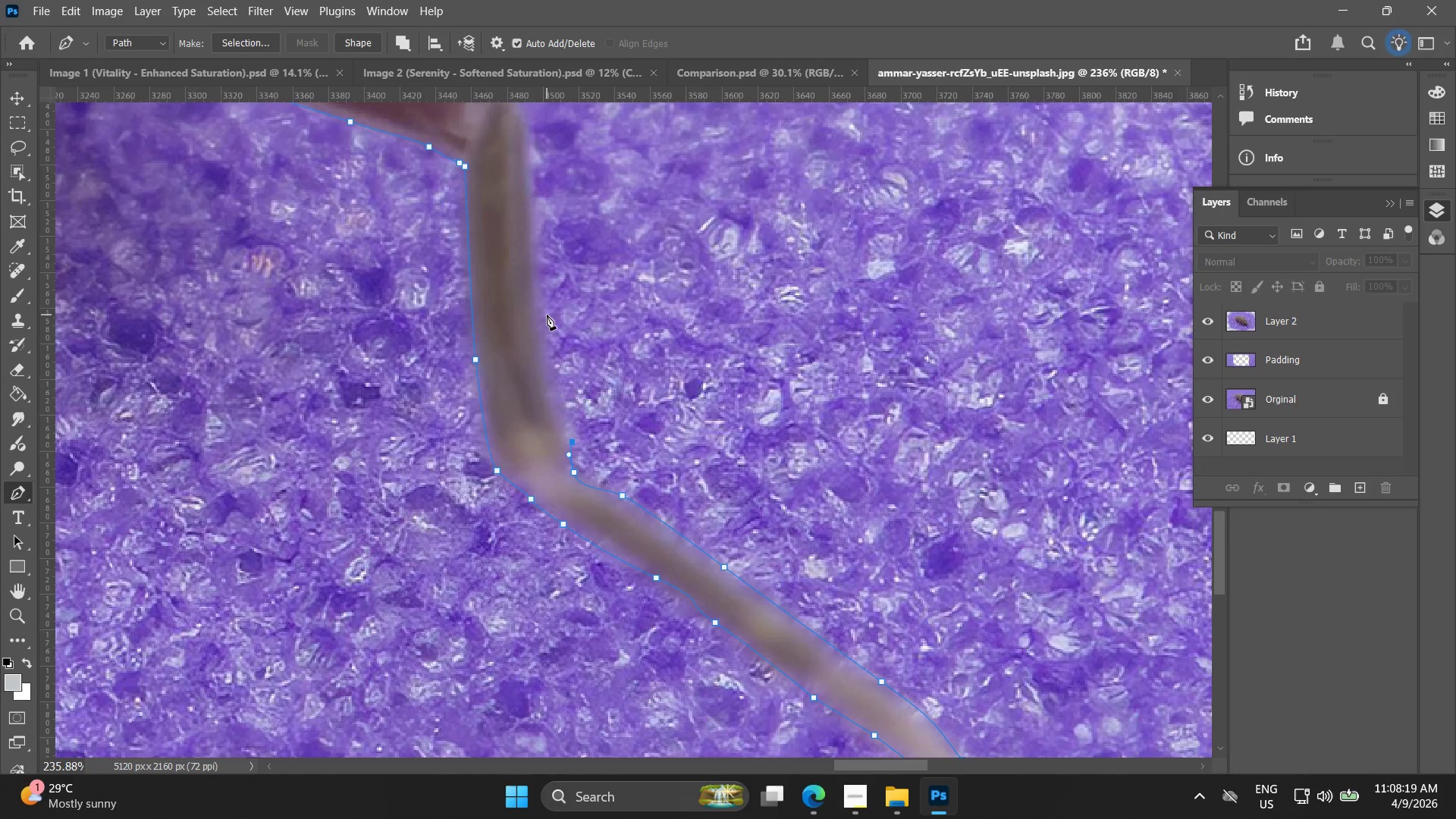 
left_click_drag(start_coordinate=[507, 224], to_coordinate=[571, 413])
 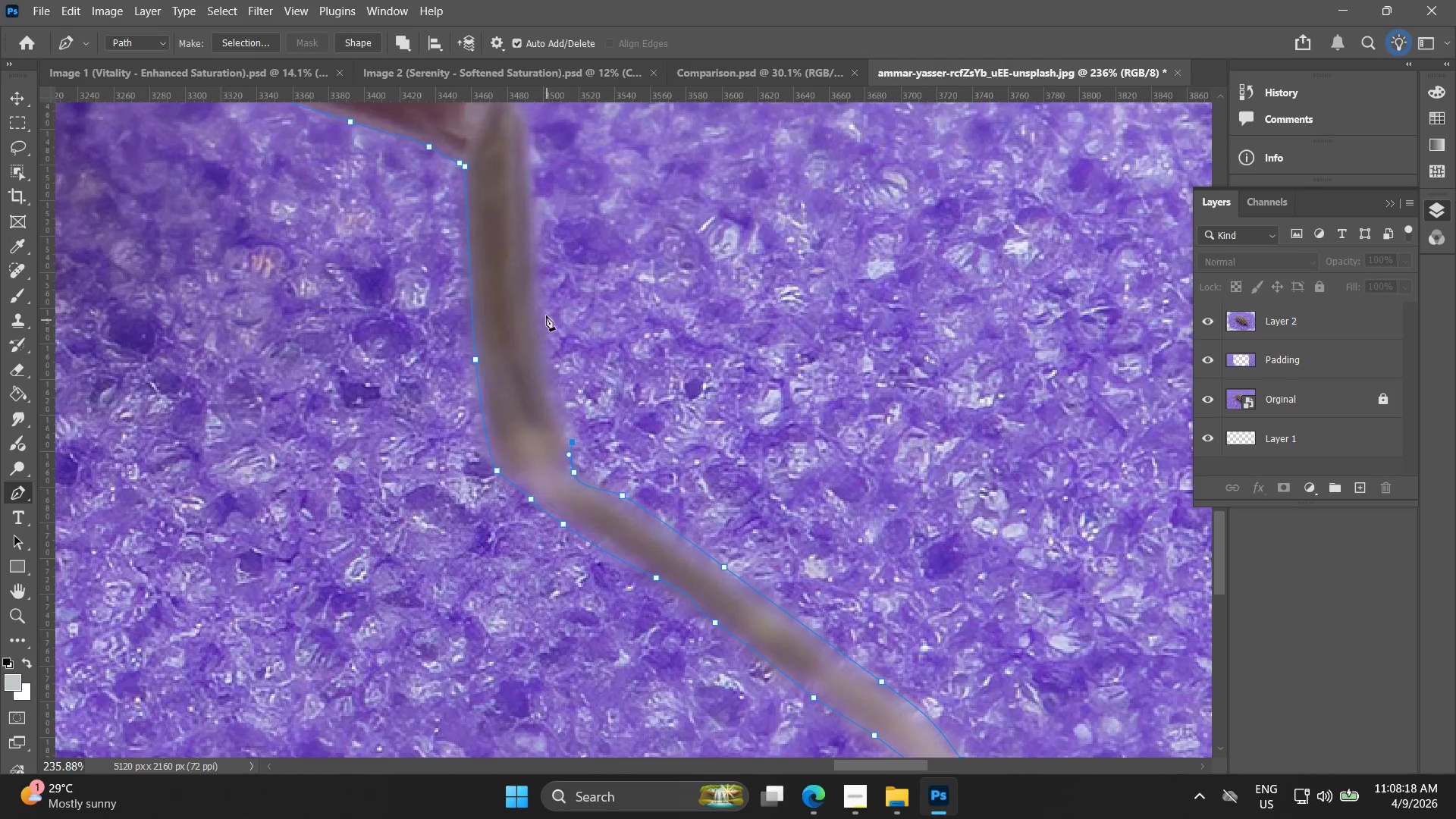 
left_click_drag(start_coordinate=[547, 315], to_coordinate=[545, 281])
 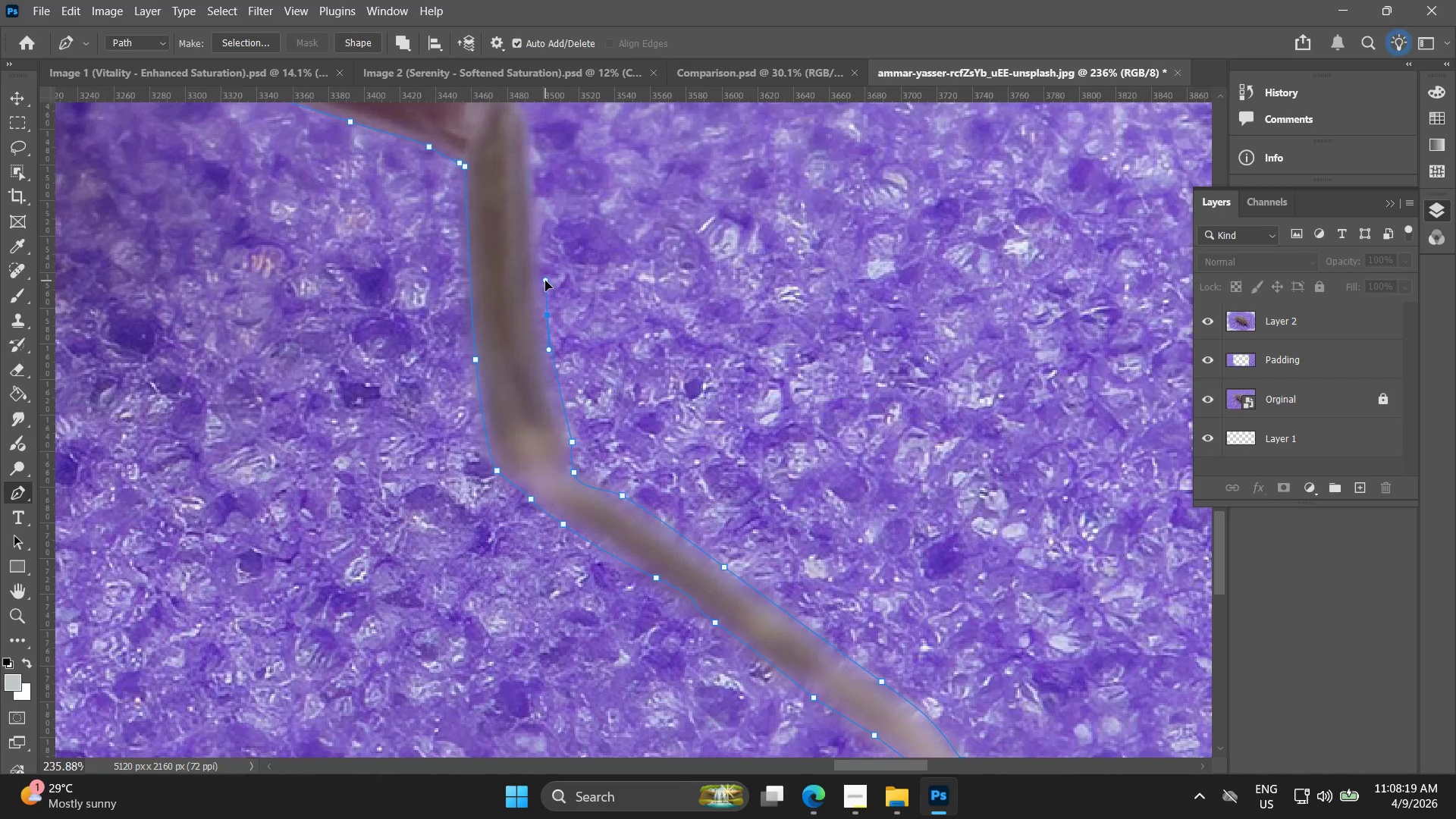 
key(Control+ControlLeft)
 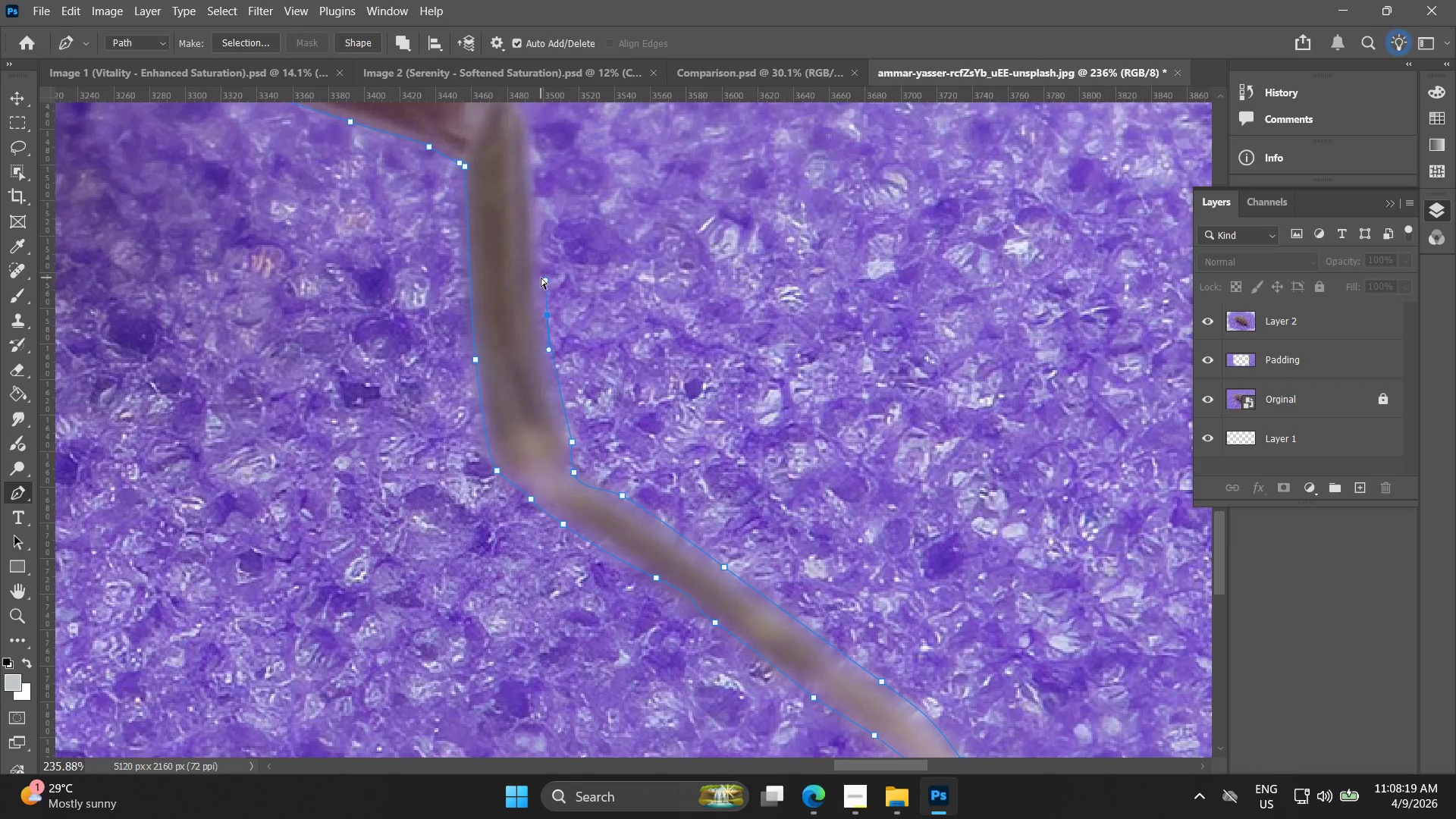 
key(Control+Z)
 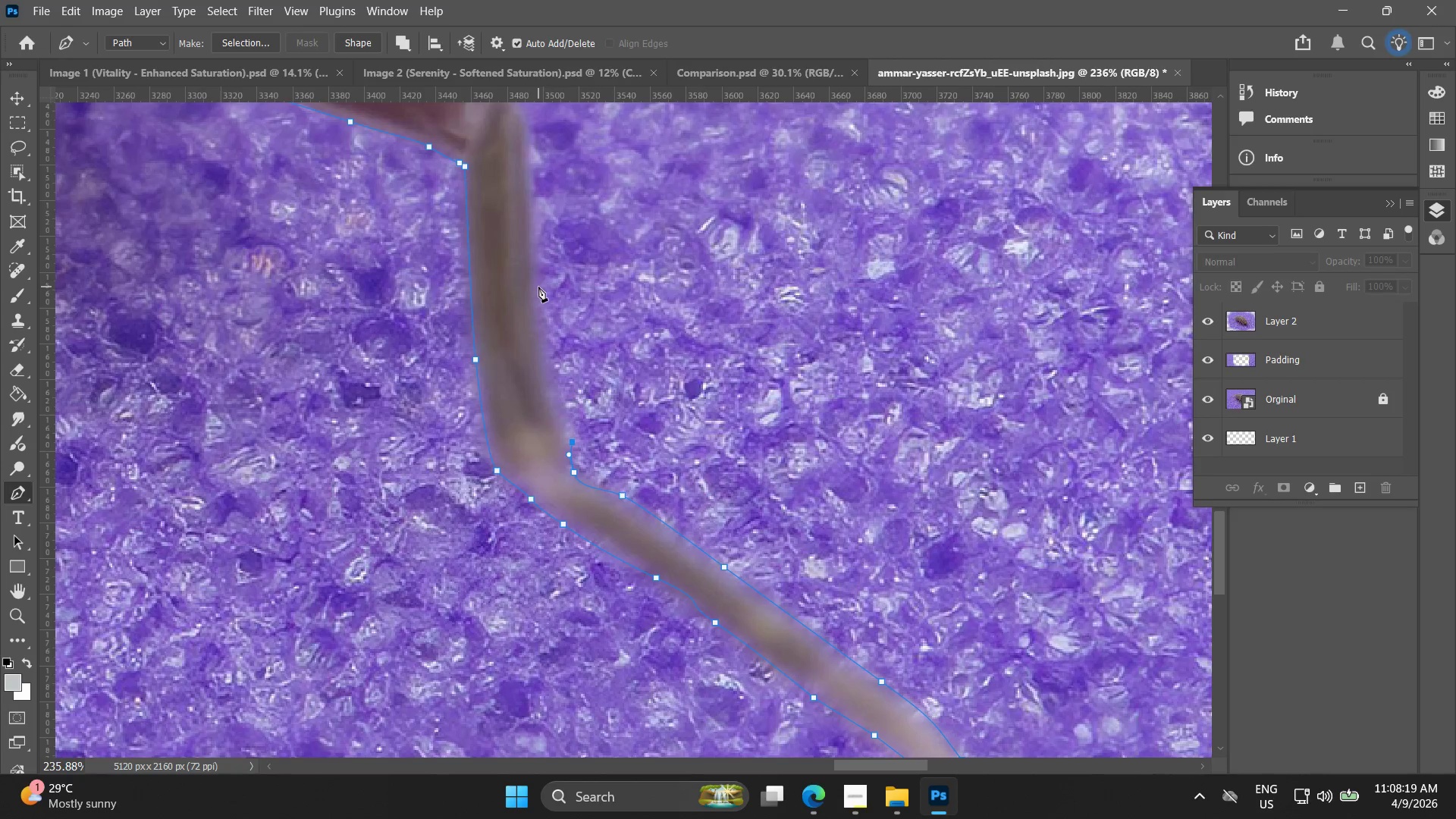 
left_click_drag(start_coordinate=[538, 287], to_coordinate=[535, 220])
 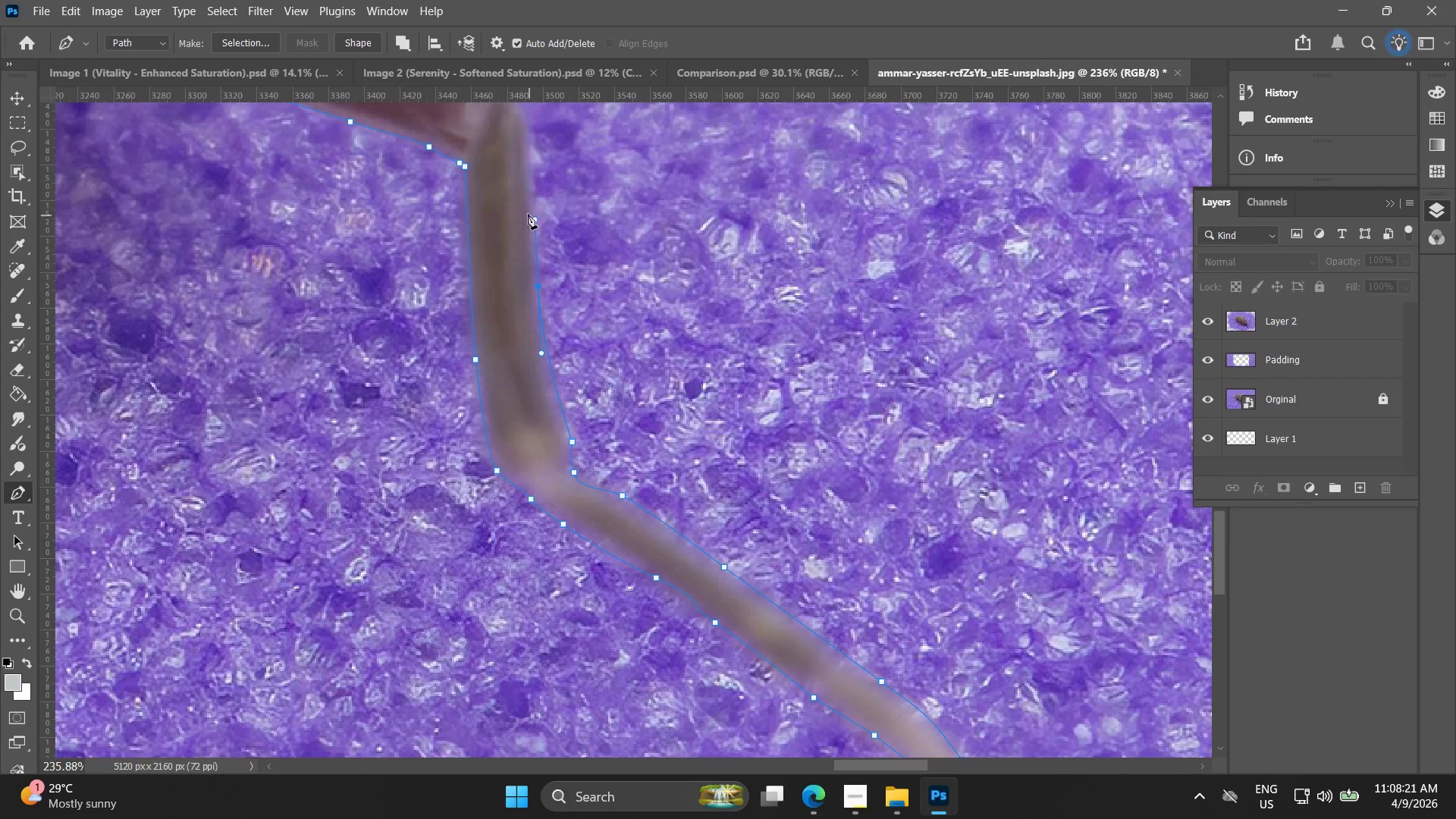 
hold_key(key=Space, duration=0.52)
 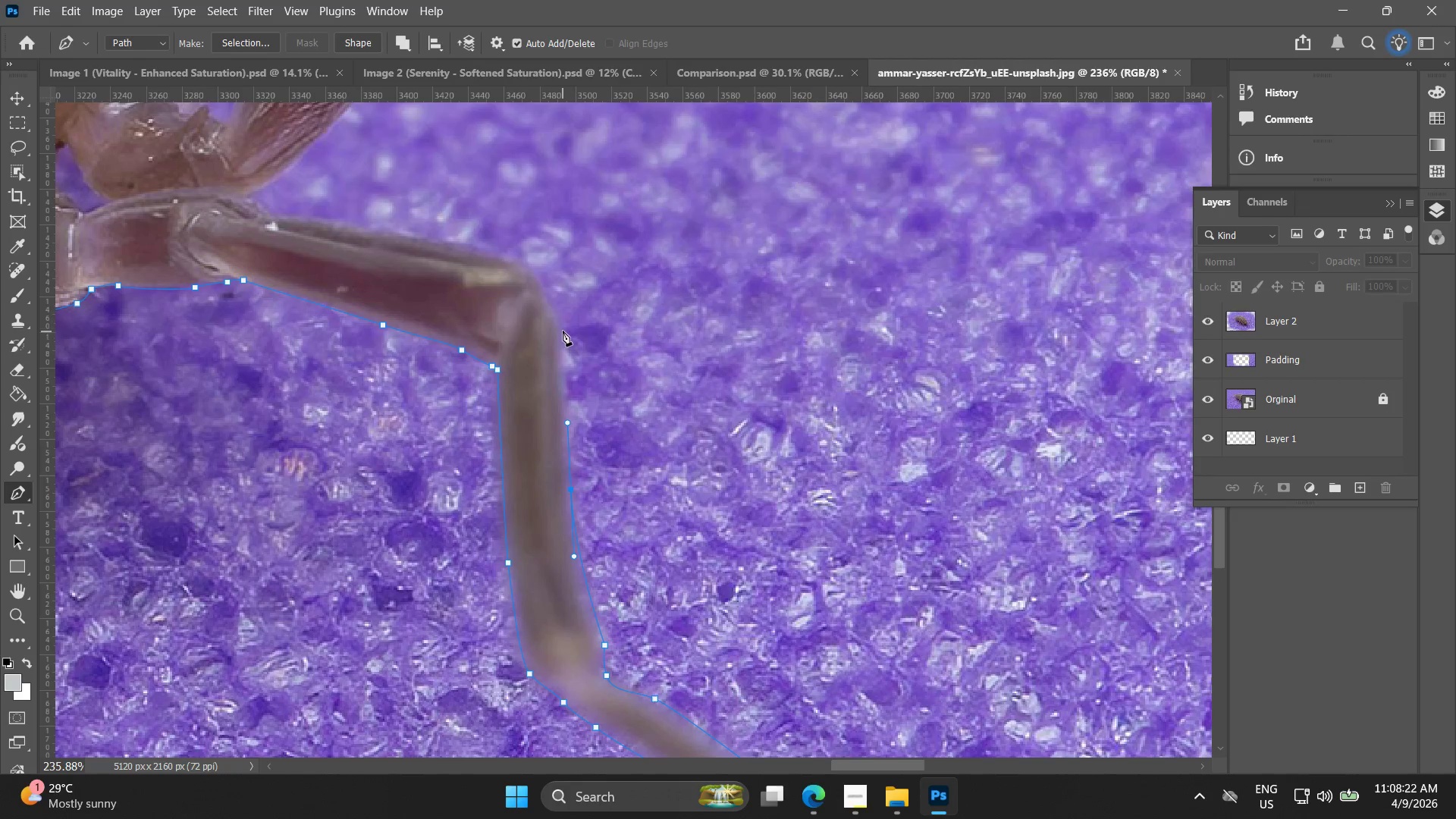 
left_click_drag(start_coordinate=[528, 216], to_coordinate=[560, 419])
 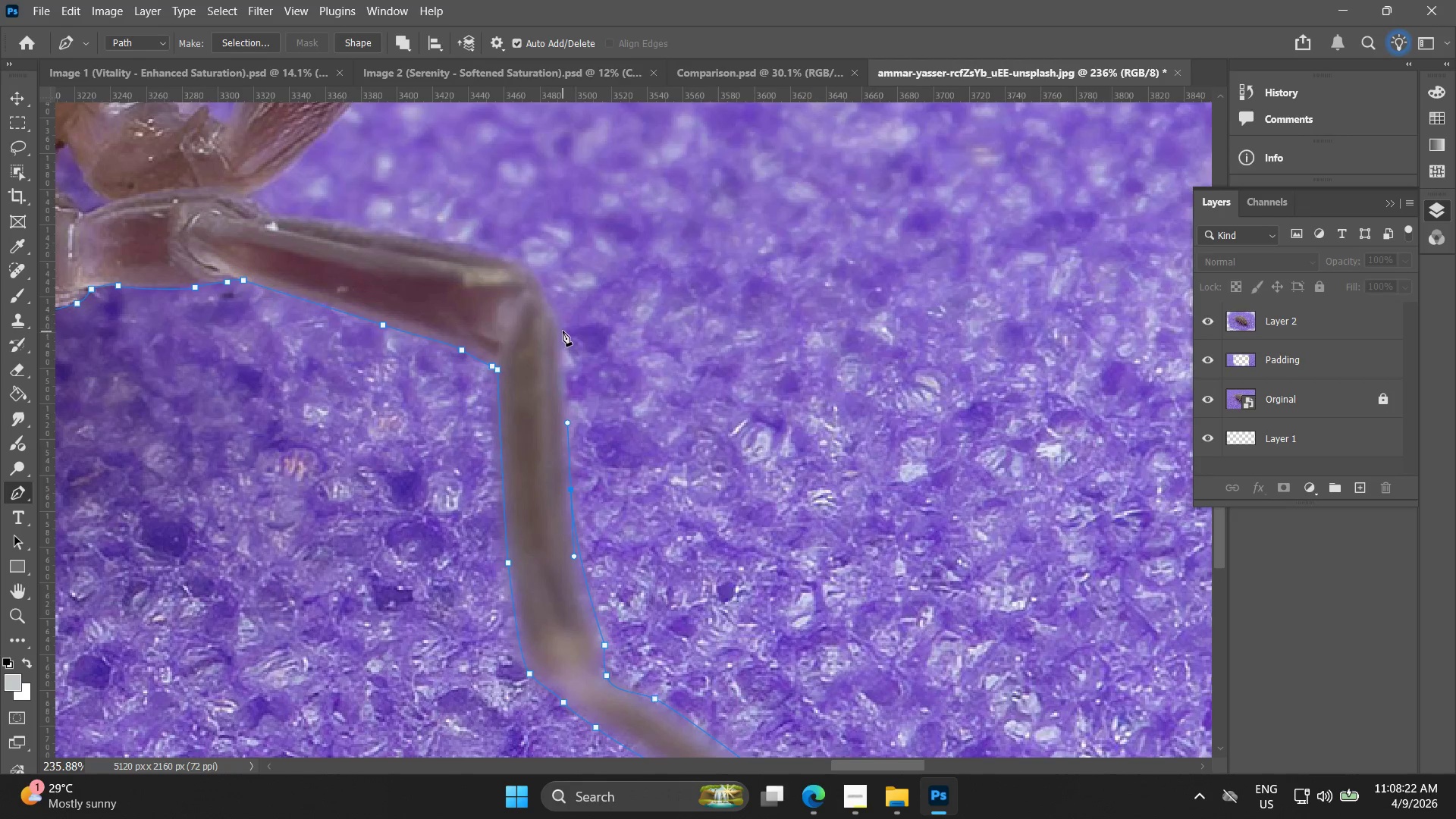 
left_click_drag(start_coordinate=[562, 330], to_coordinate=[558, 318])
 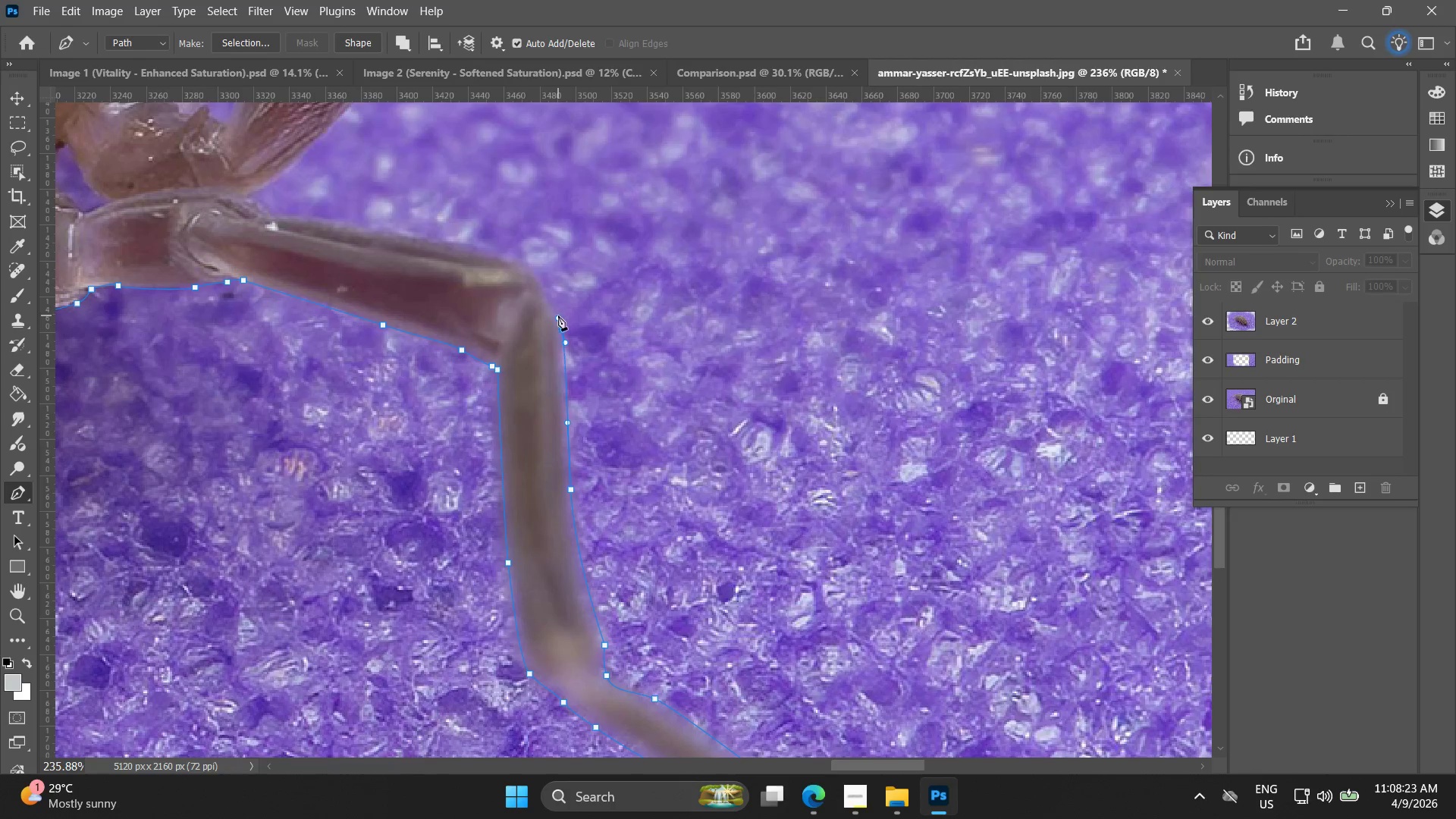 
hold_key(key=AltLeft, duration=0.69)
 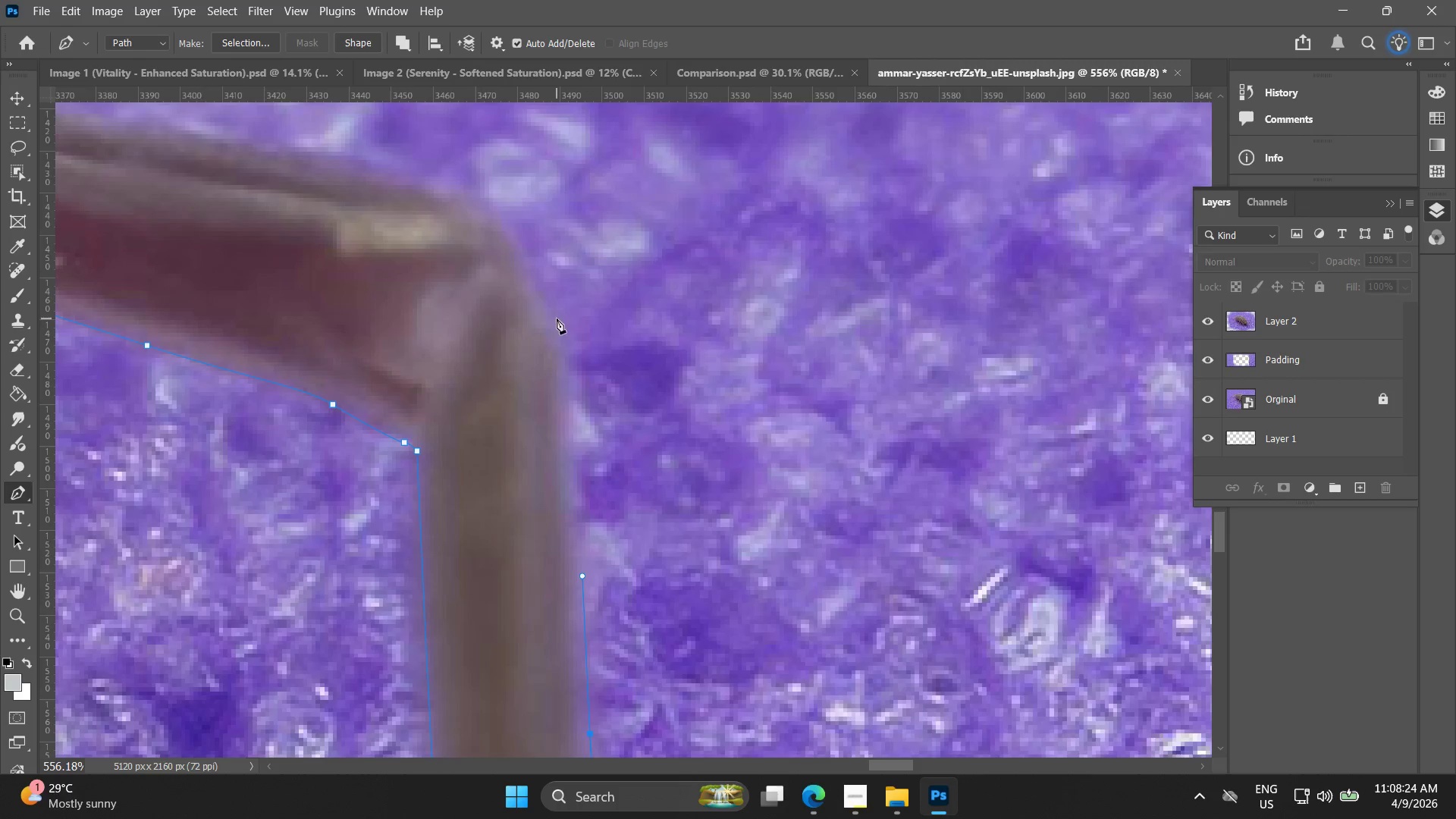 
key(Control+ControlLeft)
 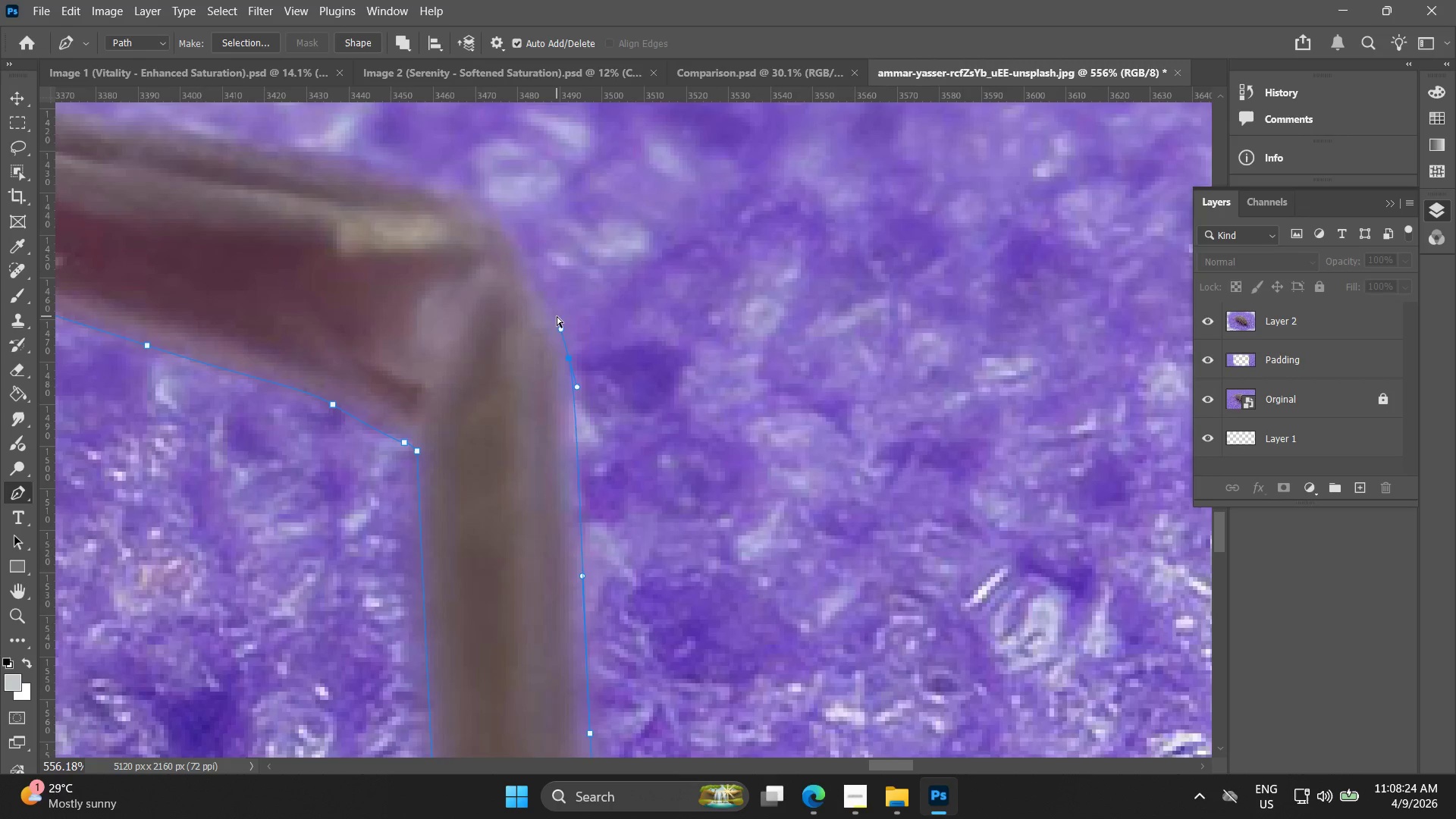 
key(Control+Z)
 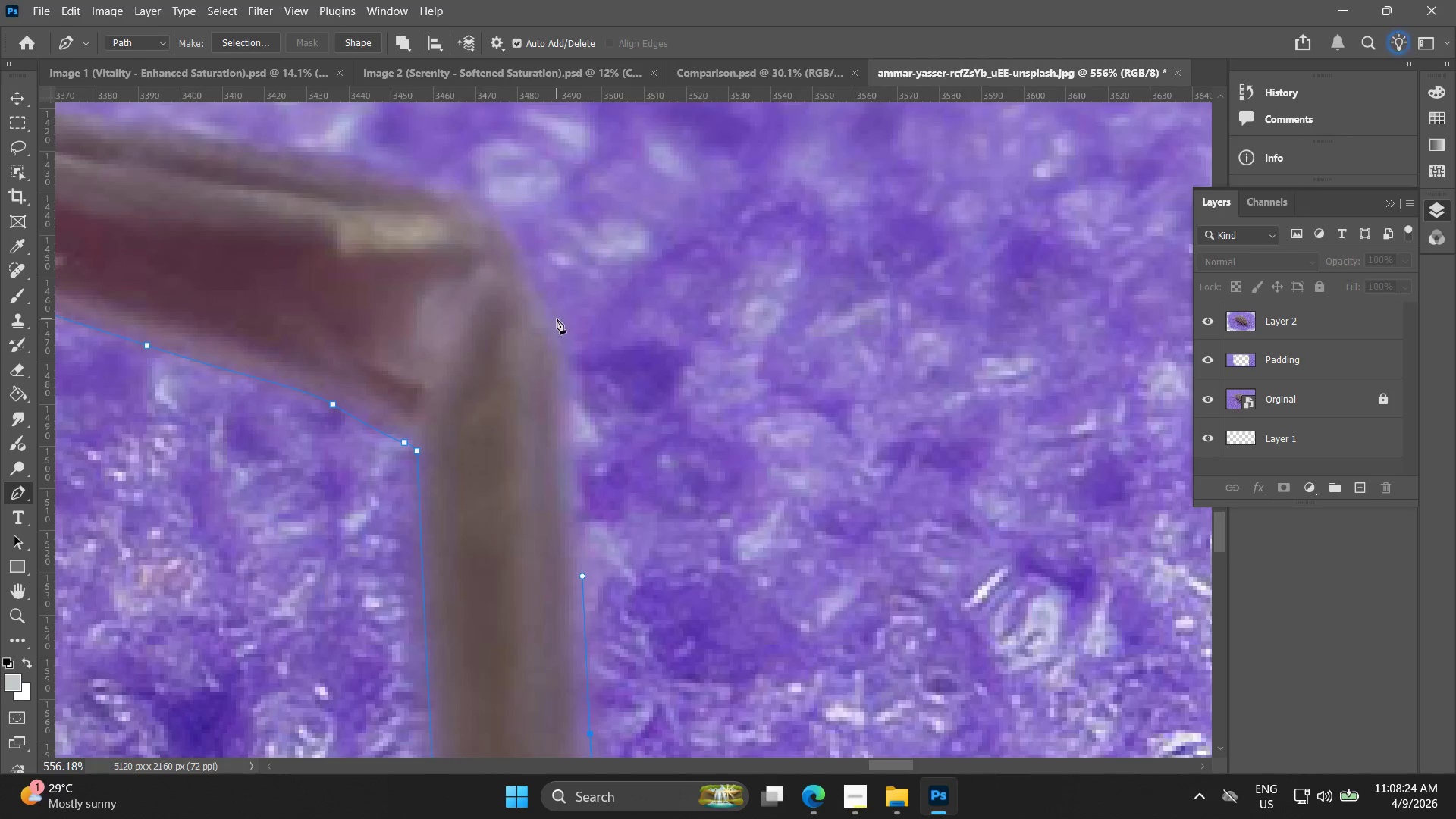 
scroll: coordinate [557, 316], scroll_direction: up, amount: 9.0
 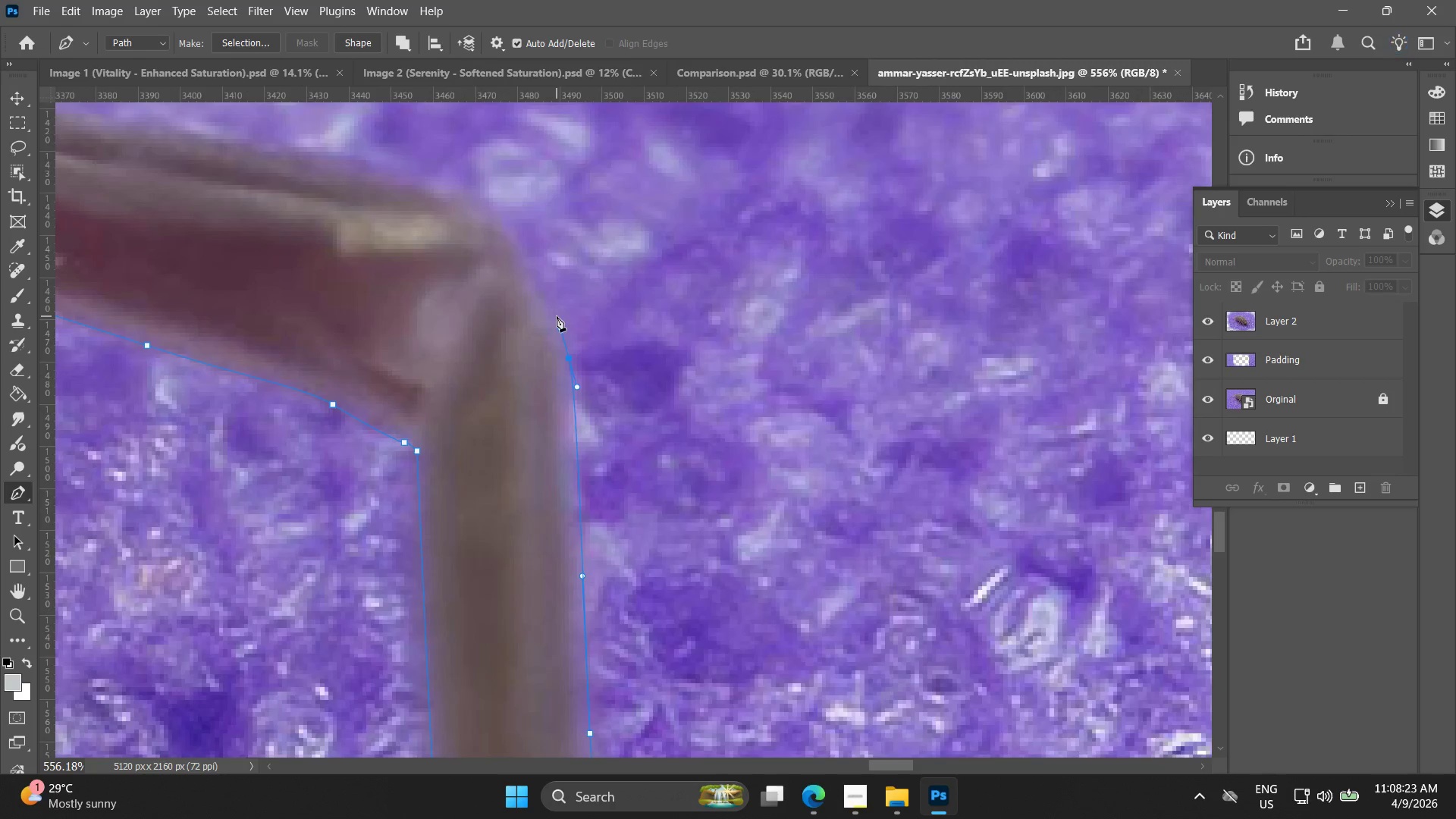 
left_click_drag(start_coordinate=[557, 318], to_coordinate=[543, 296])
 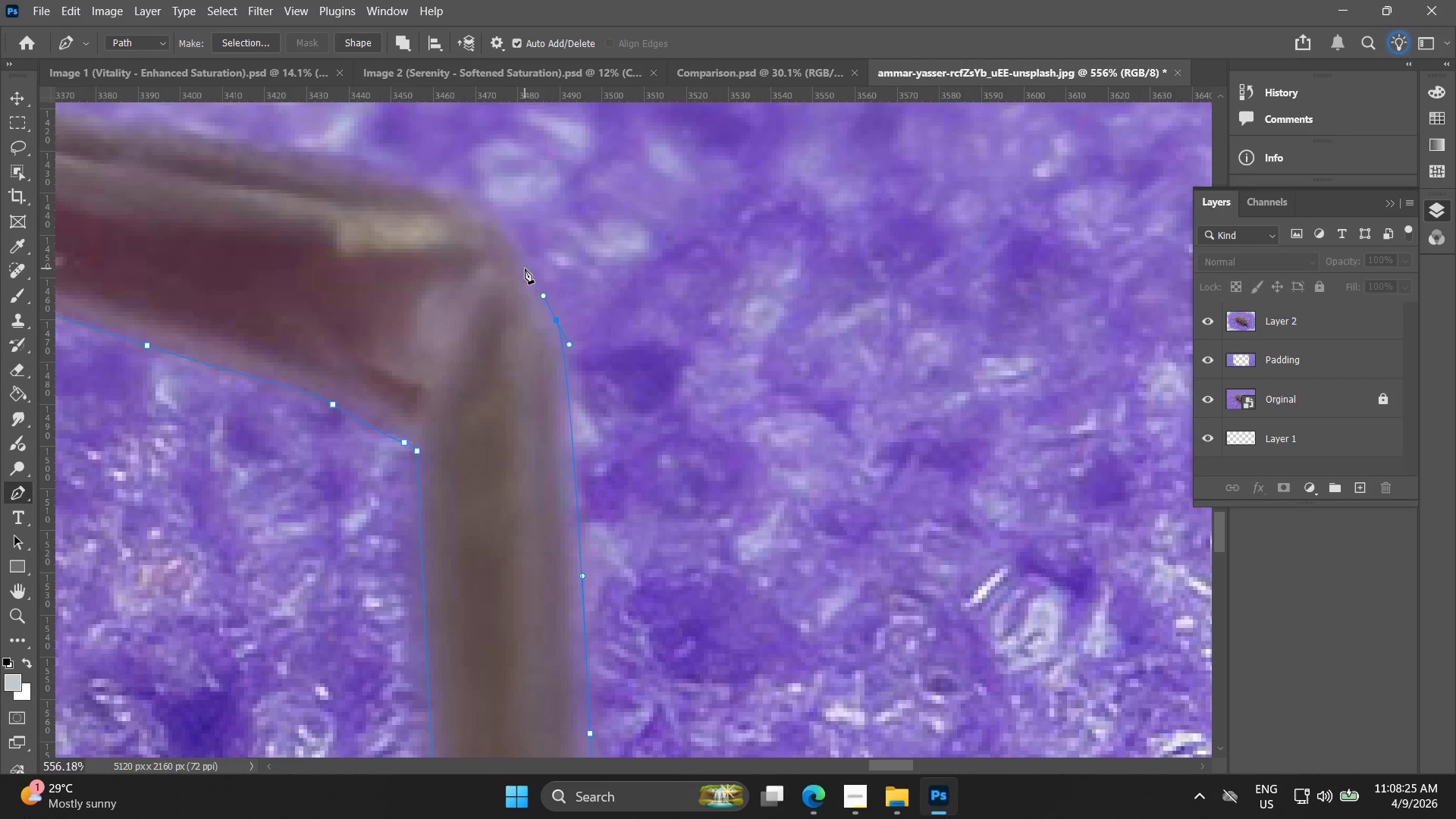 
left_click_drag(start_coordinate=[525, 265], to_coordinate=[519, 244])
 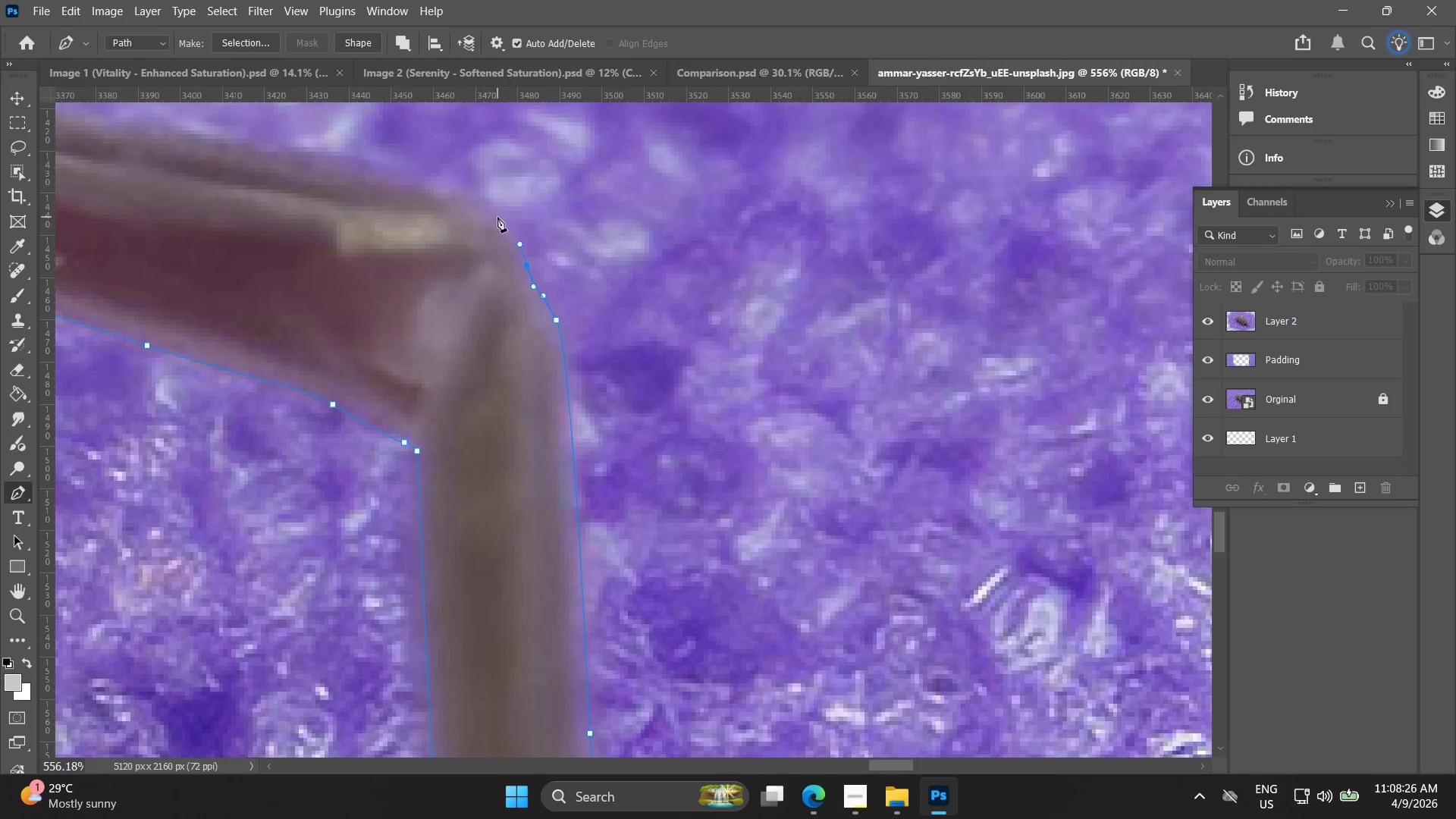 
left_click_drag(start_coordinate=[497, 216], to_coordinate=[472, 201])
 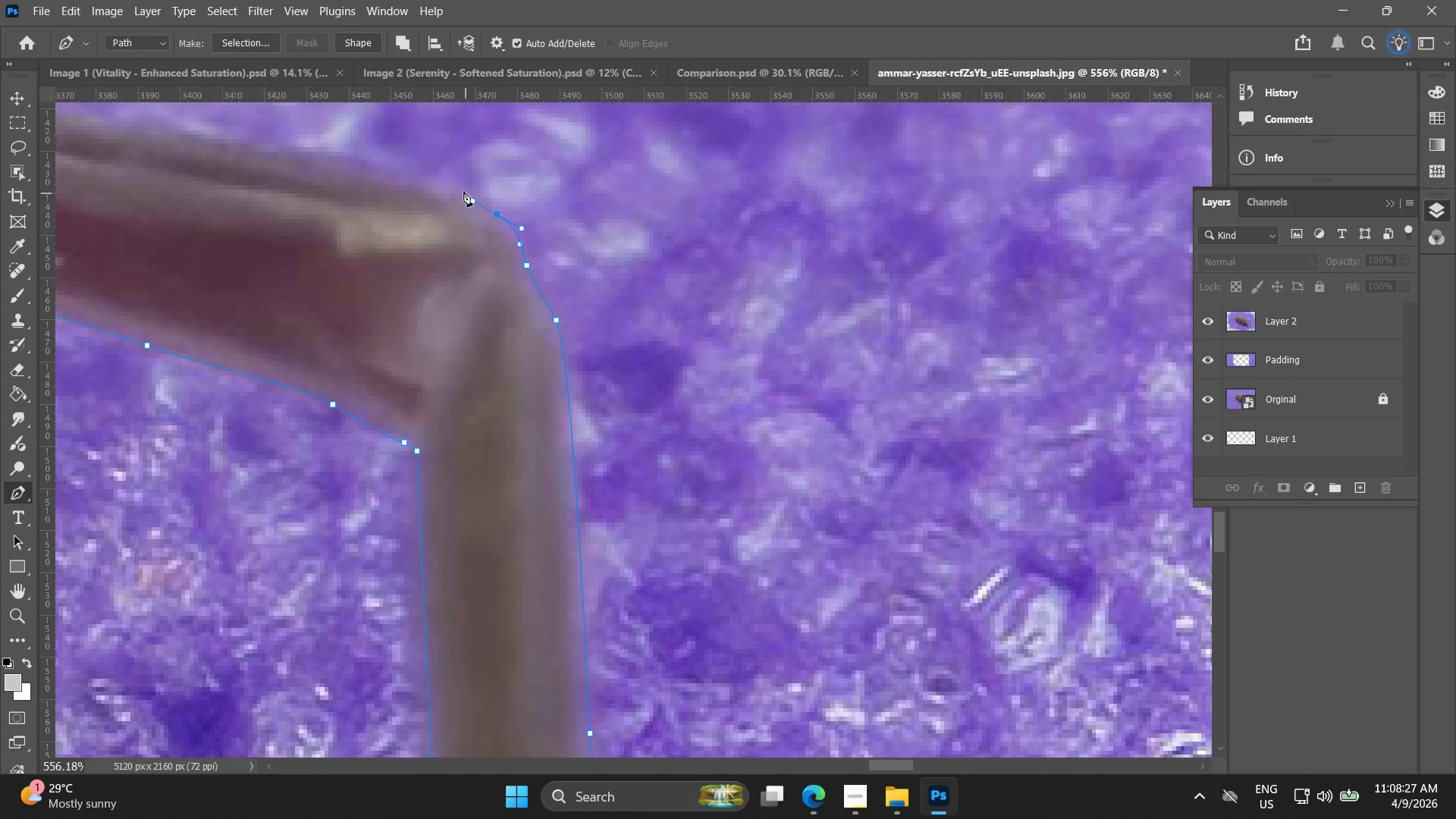 
hold_key(key=Space, duration=0.53)
 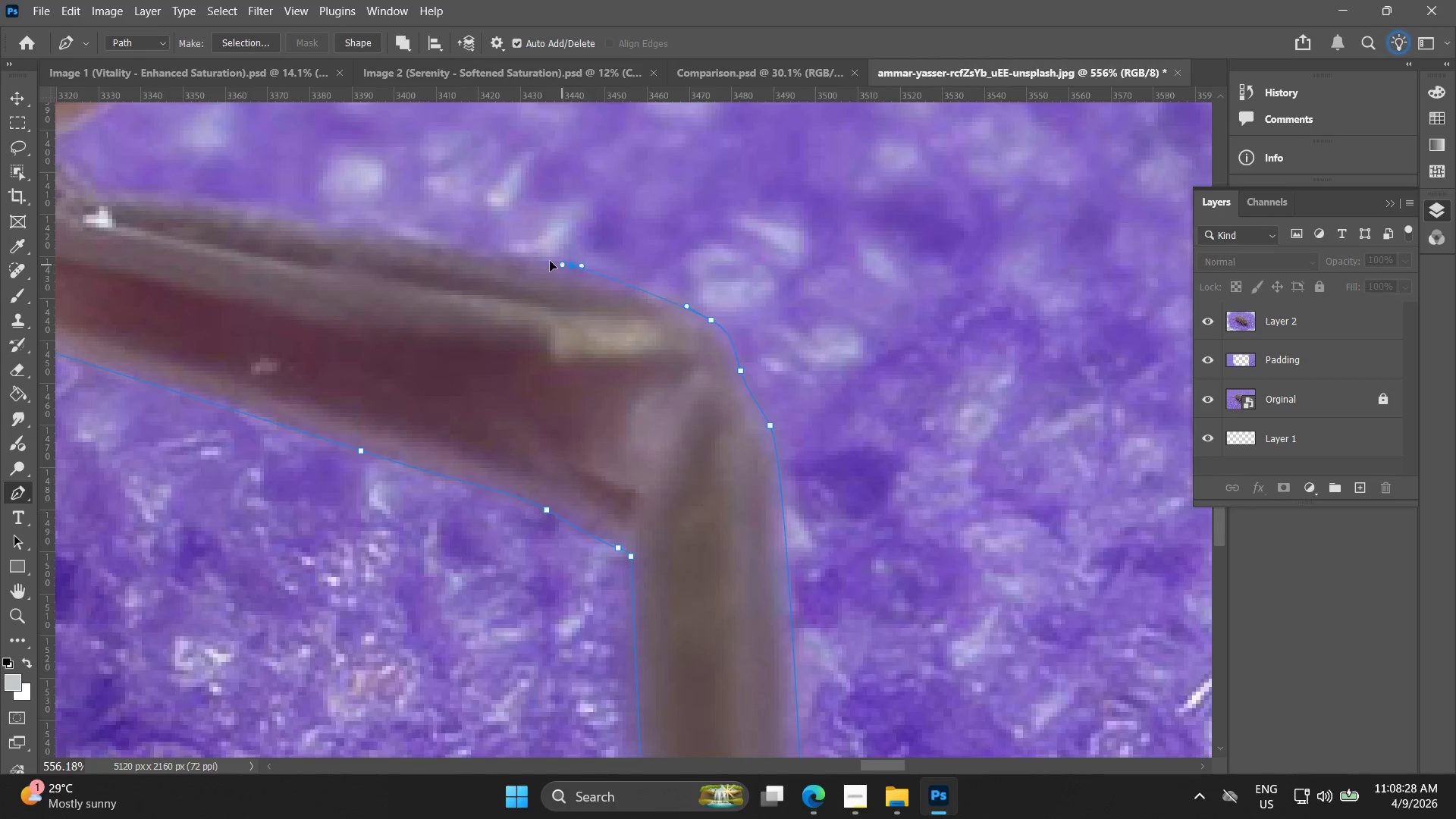 
left_click_drag(start_coordinate=[456, 196], to_coordinate=[670, 302])
 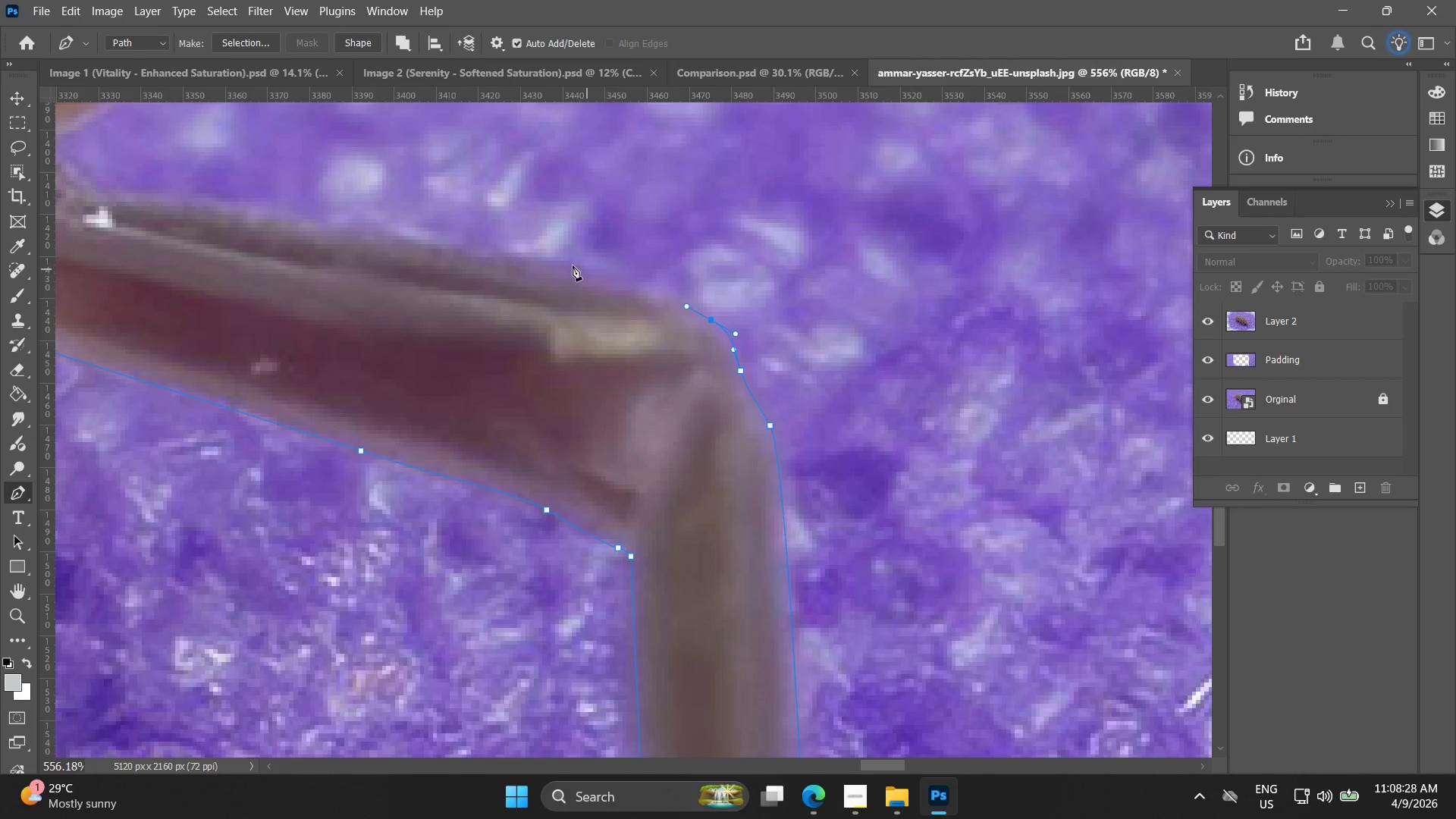 
left_click_drag(start_coordinate=[572, 265], to_coordinate=[527, 251])
 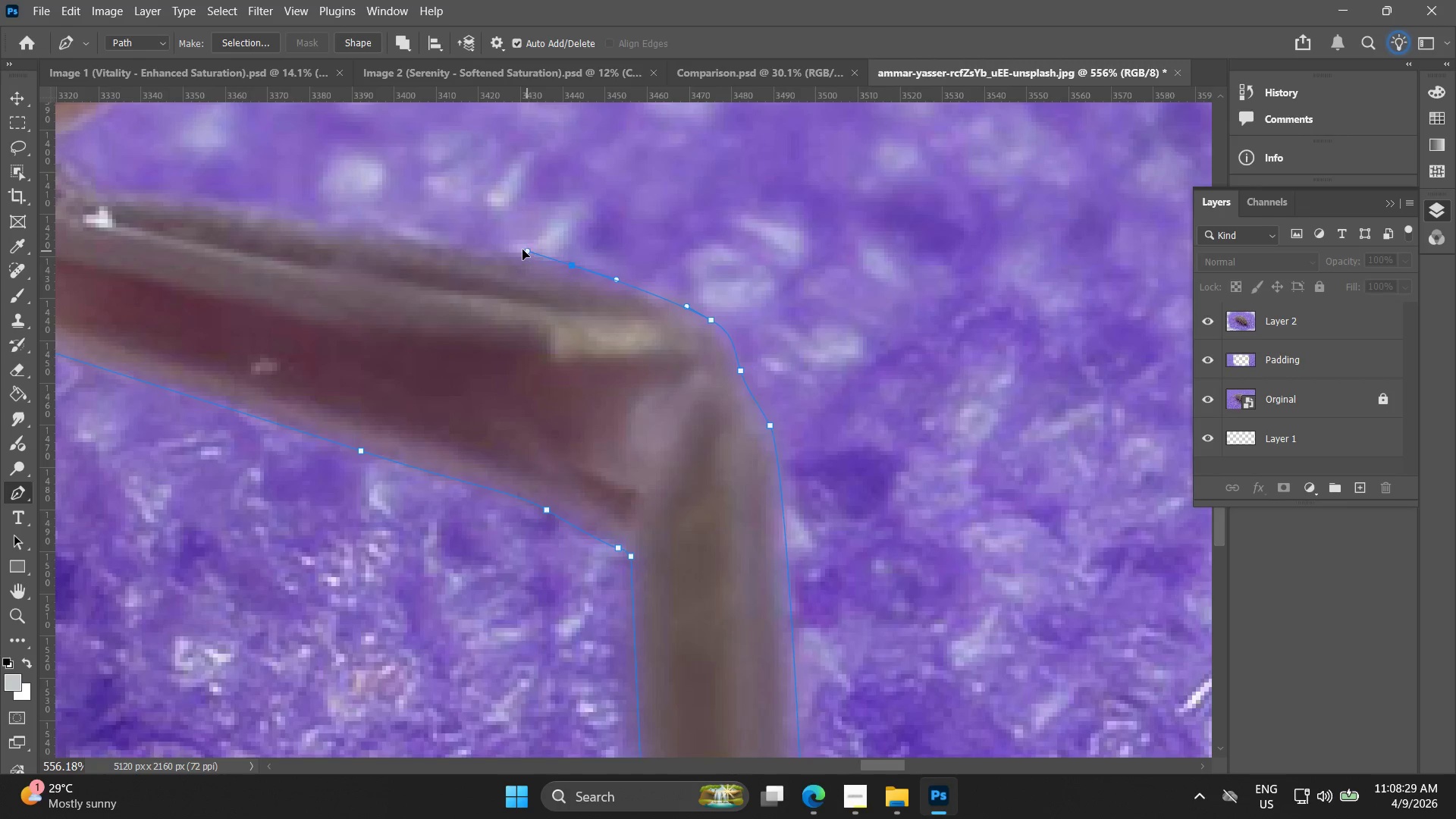 
hold_key(key=Space, duration=0.52)
 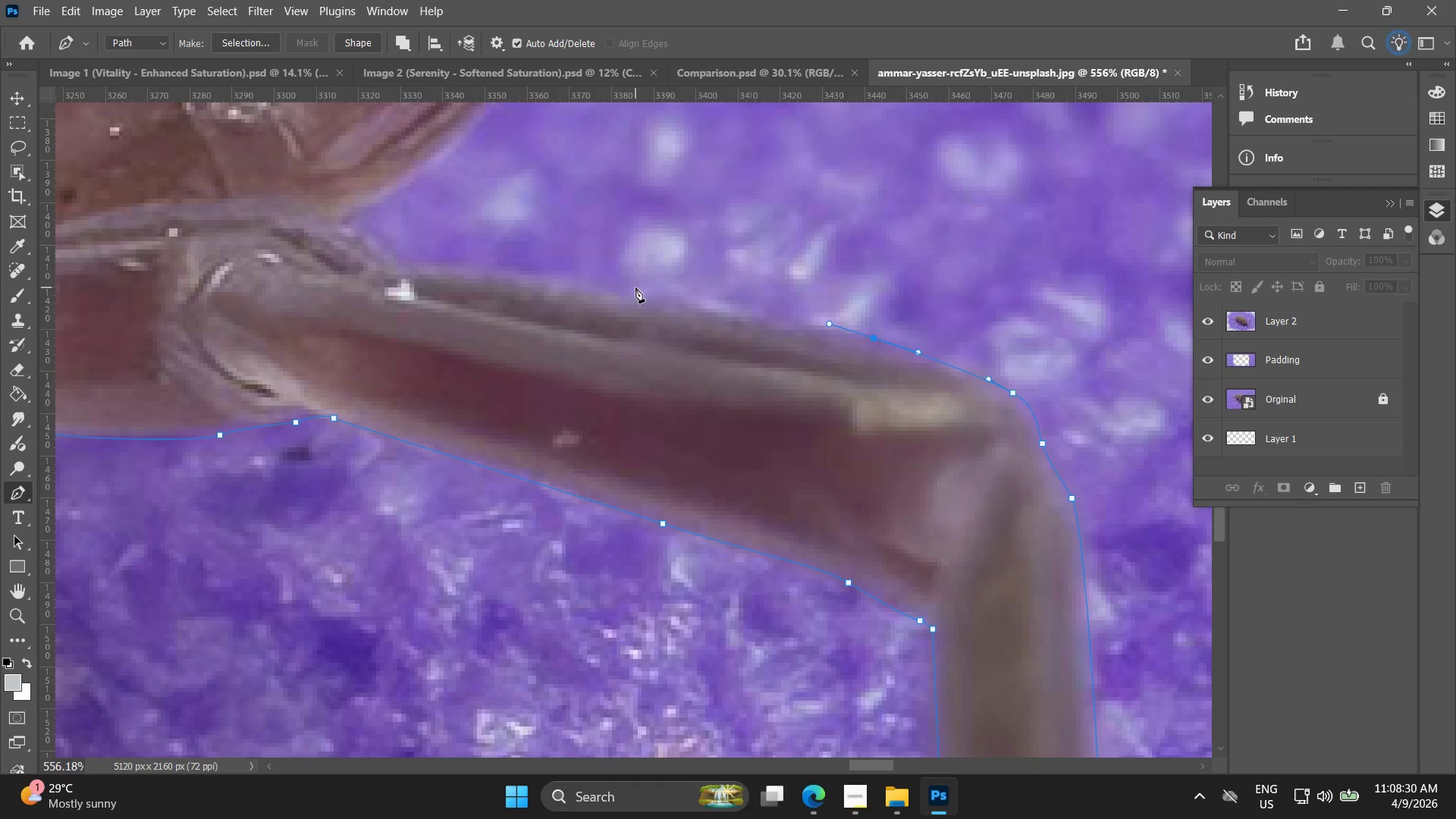 
left_click_drag(start_coordinate=[504, 248], to_coordinate=[805, 321])
 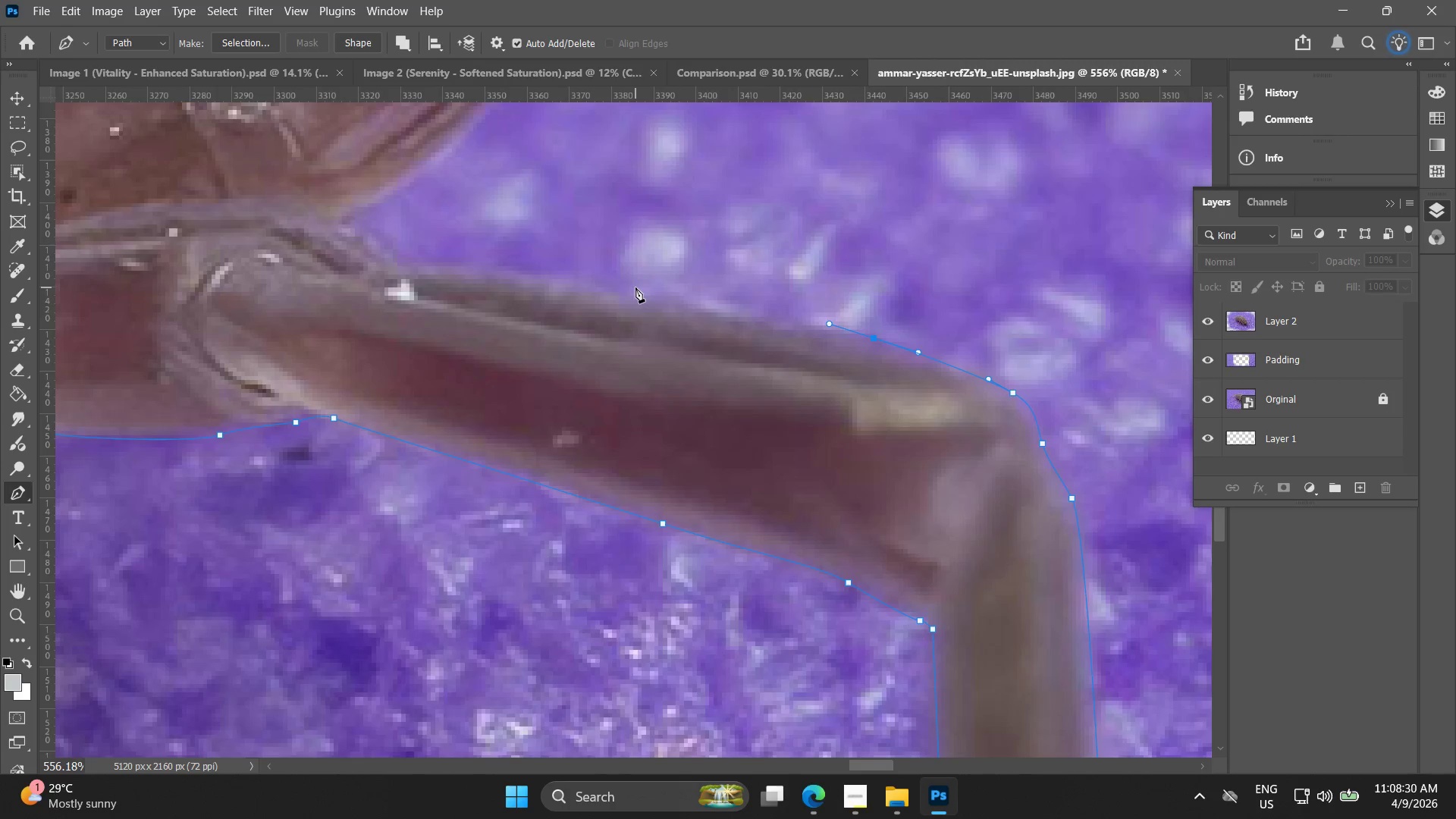 
left_click_drag(start_coordinate=[635, 287], to_coordinate=[576, 285])
 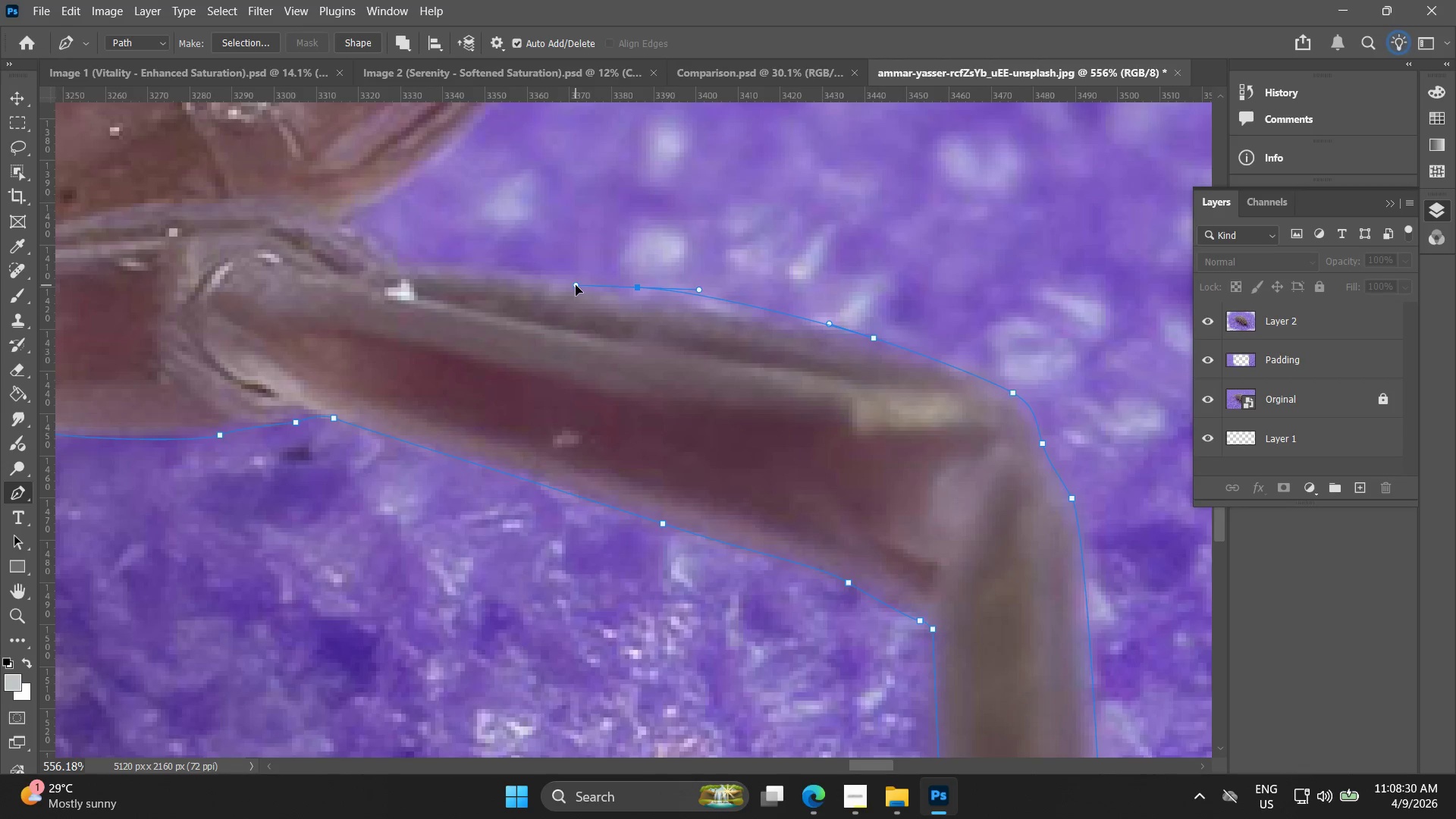 
key(Control+ControlLeft)
 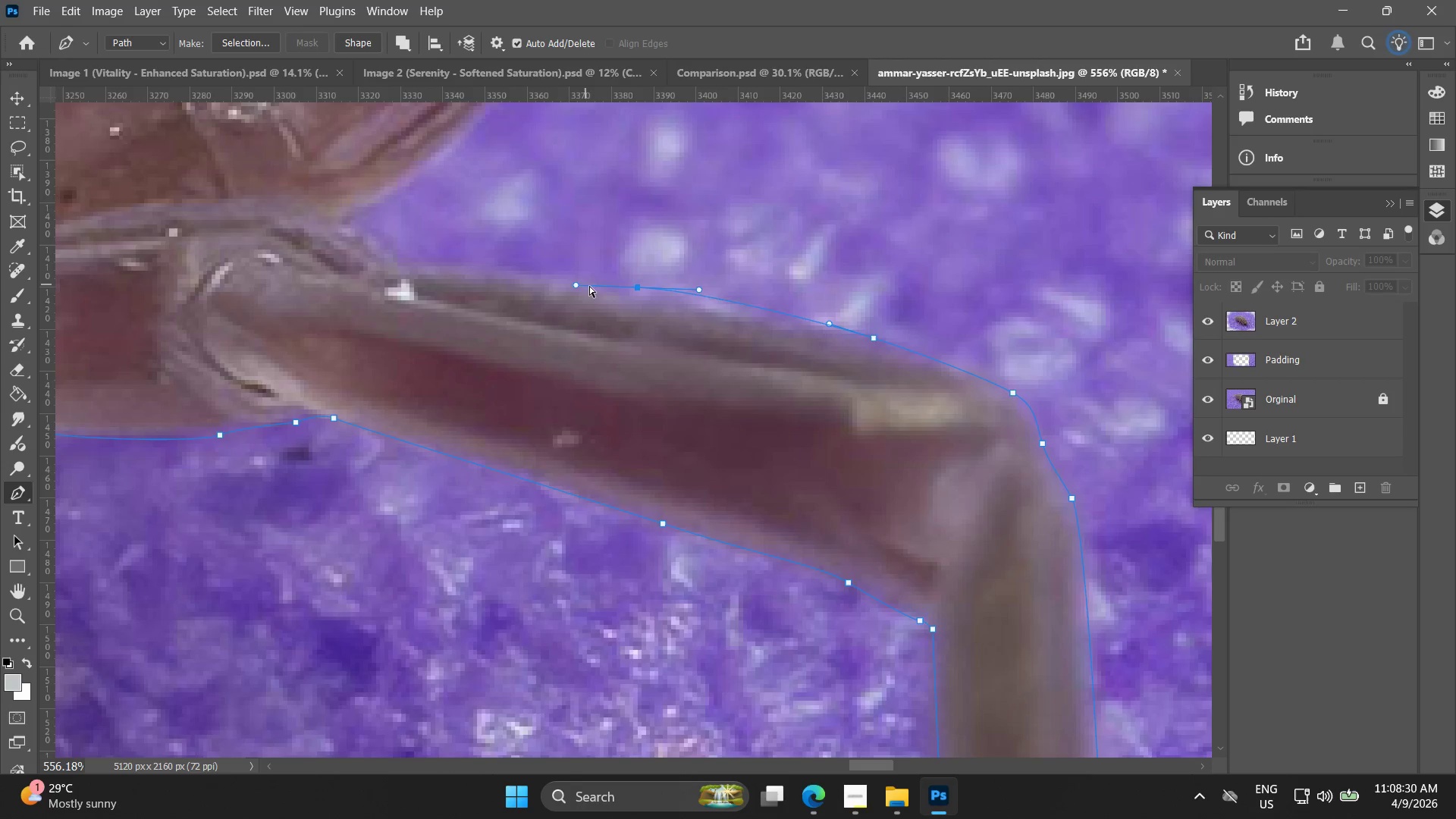 
key(Control+Z)
 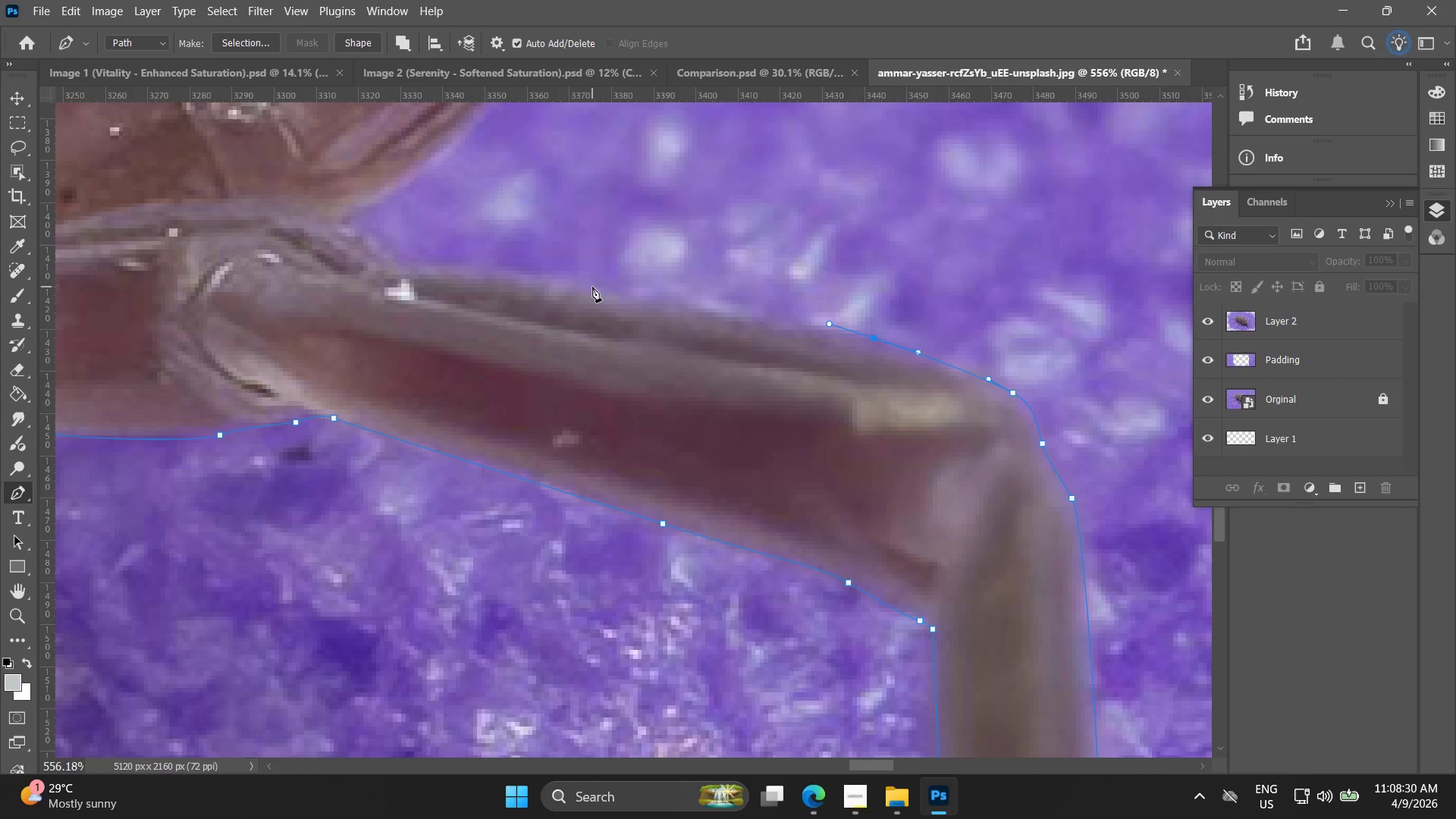 
left_click_drag(start_coordinate=[590, 287], to_coordinate=[548, 277])
 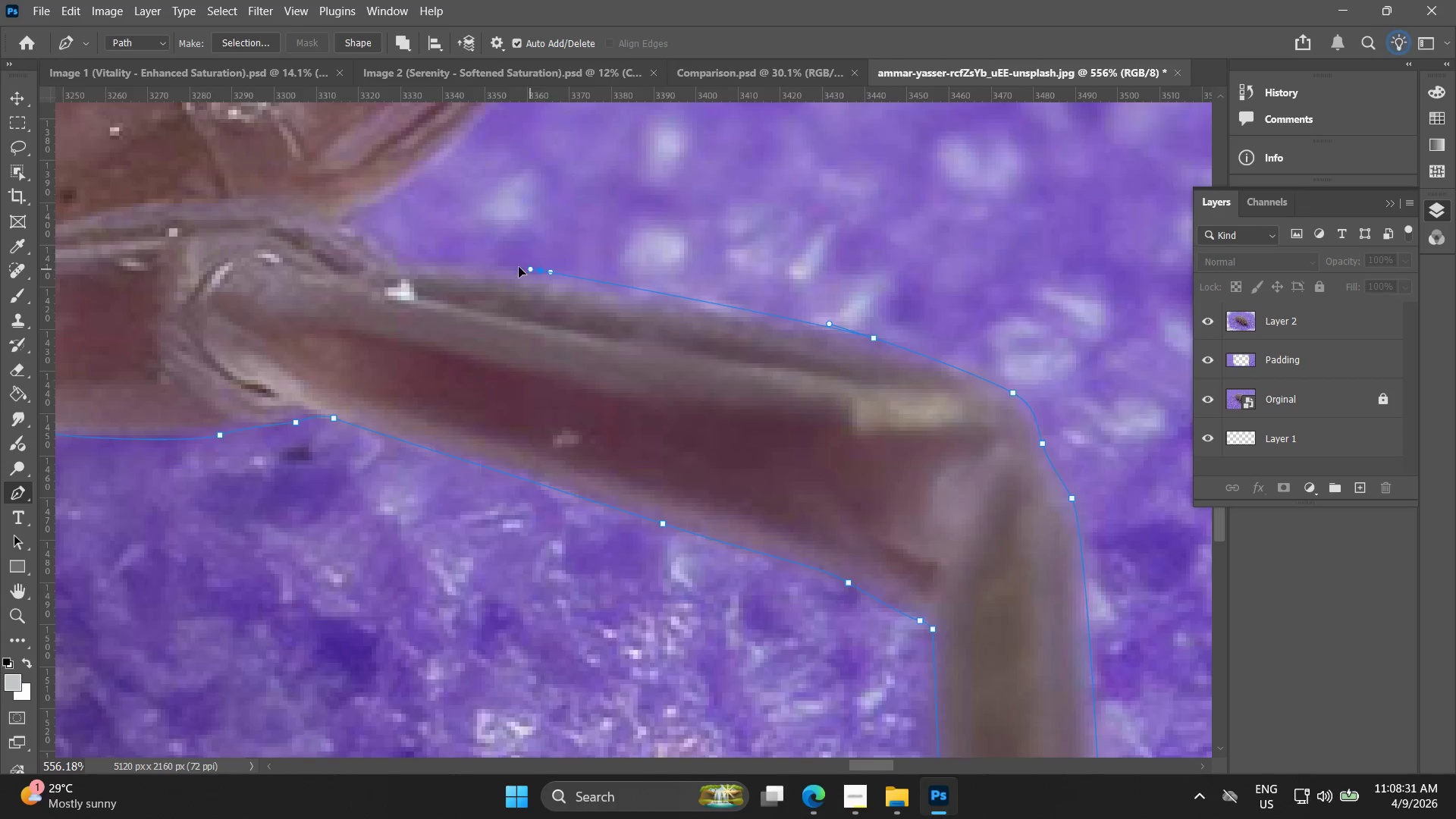 
key(Control+ControlLeft)
 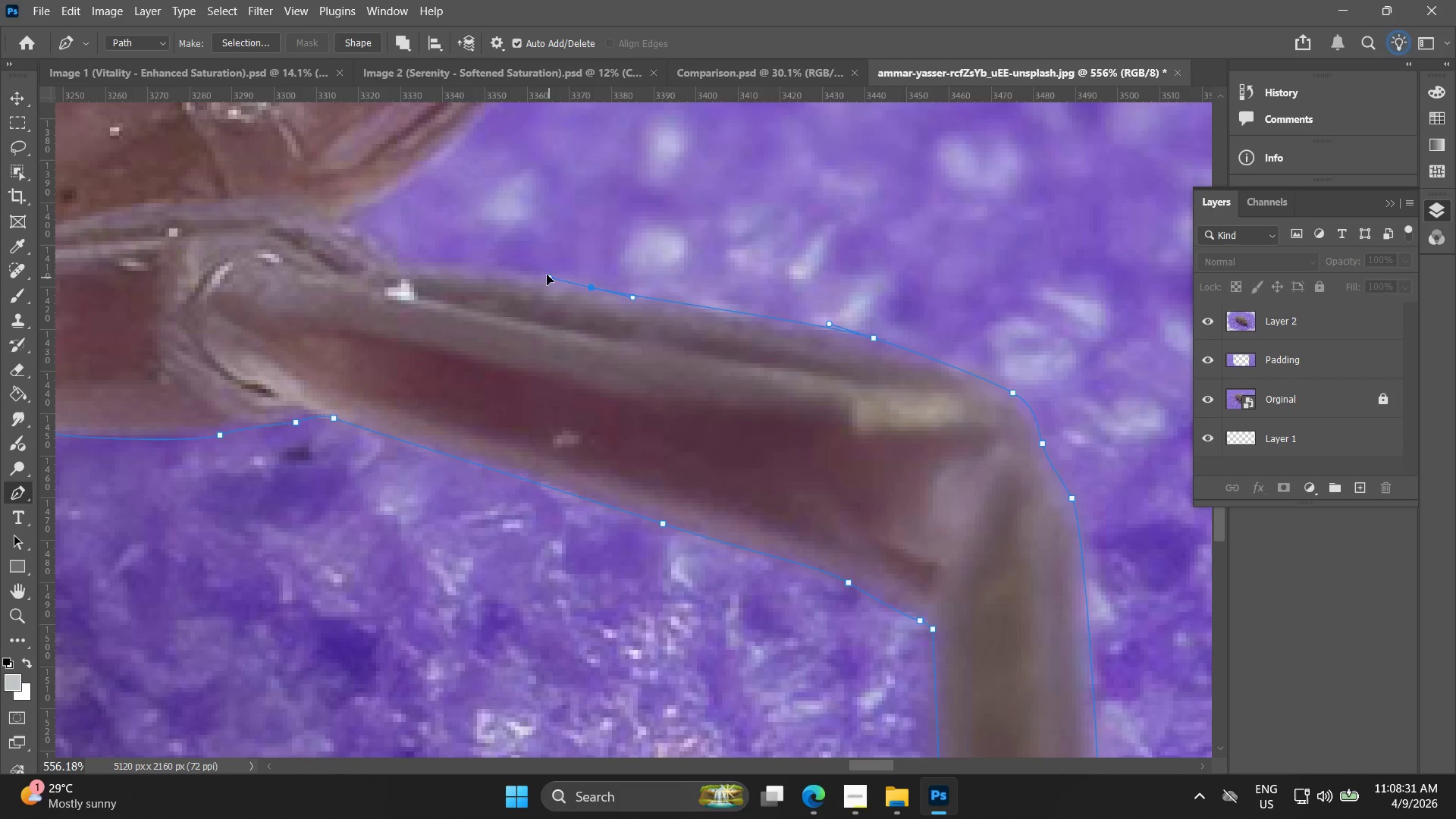 
key(Control+Z)
 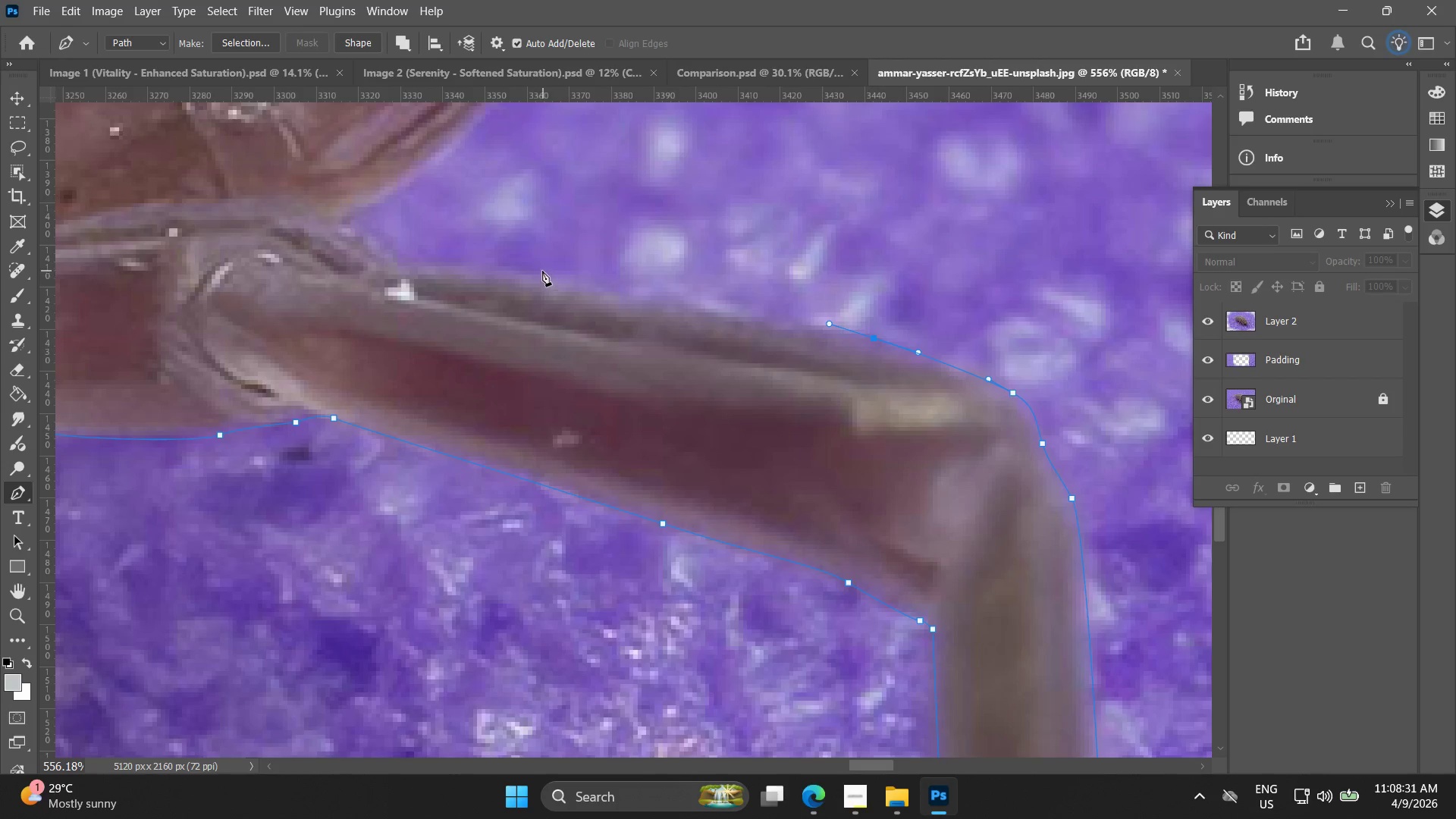 
left_click_drag(start_coordinate=[541, 270], to_coordinate=[410, 240])
 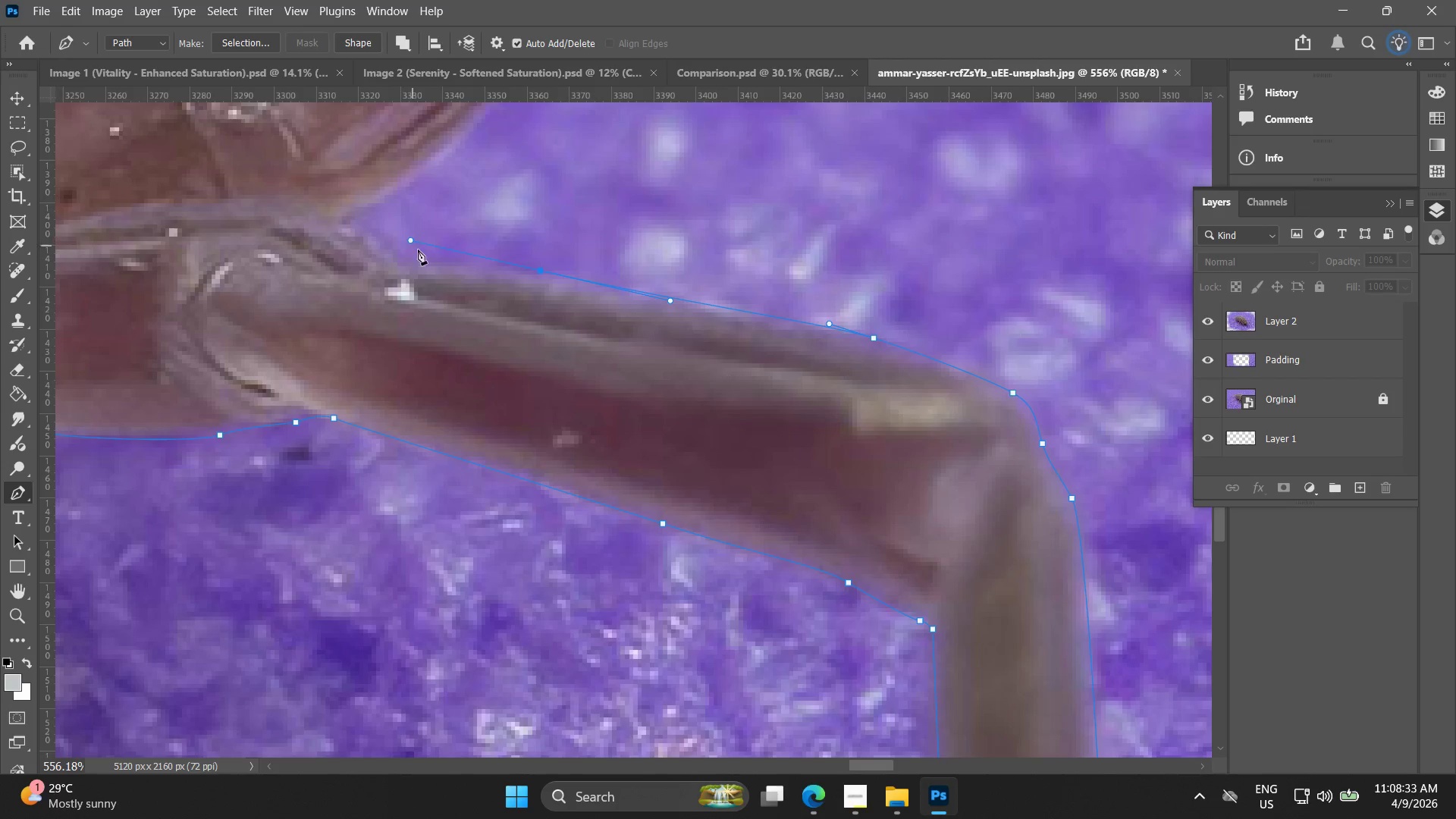 
key(Control+ControlLeft)
 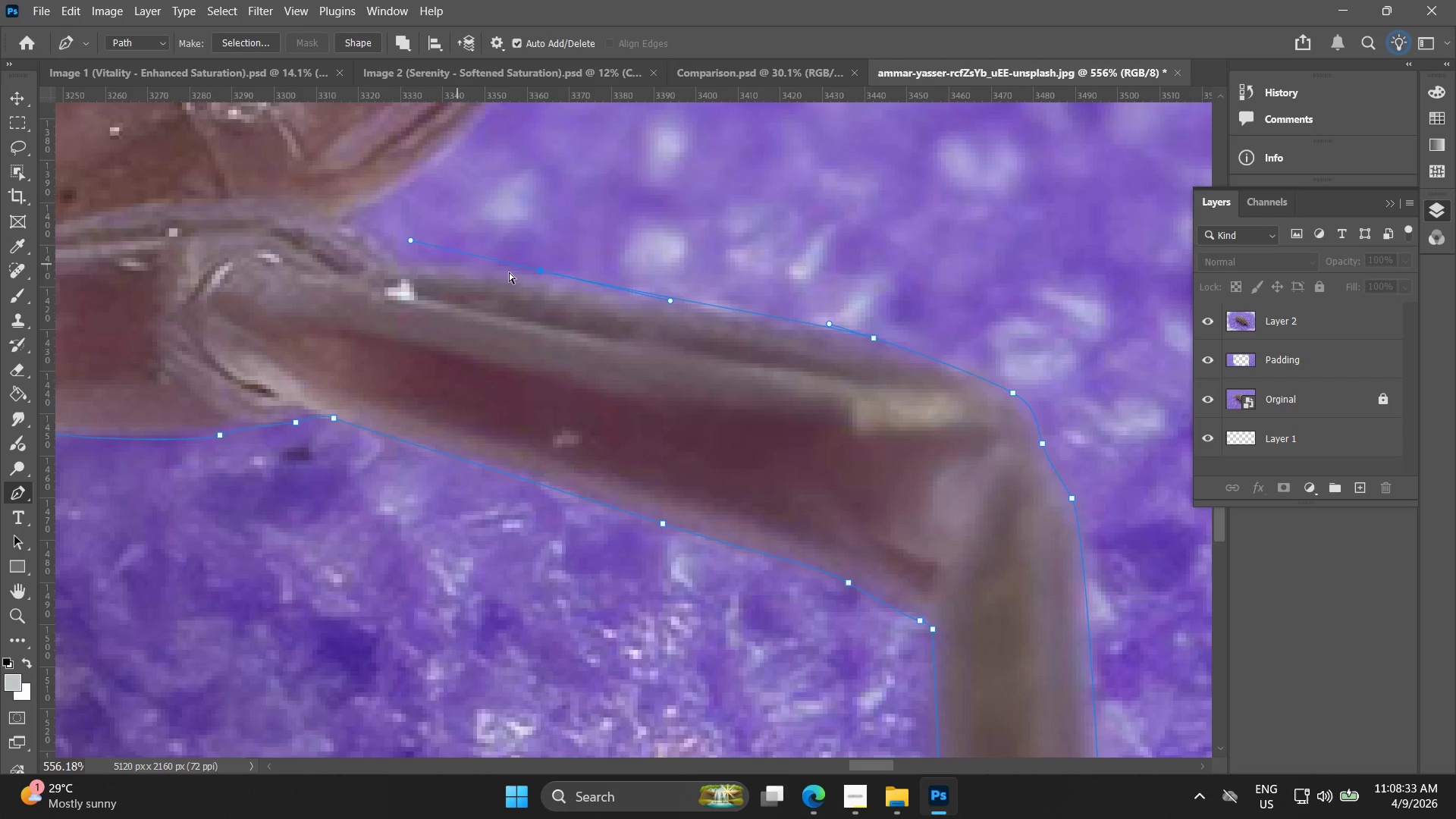 
key(Control+Z)
 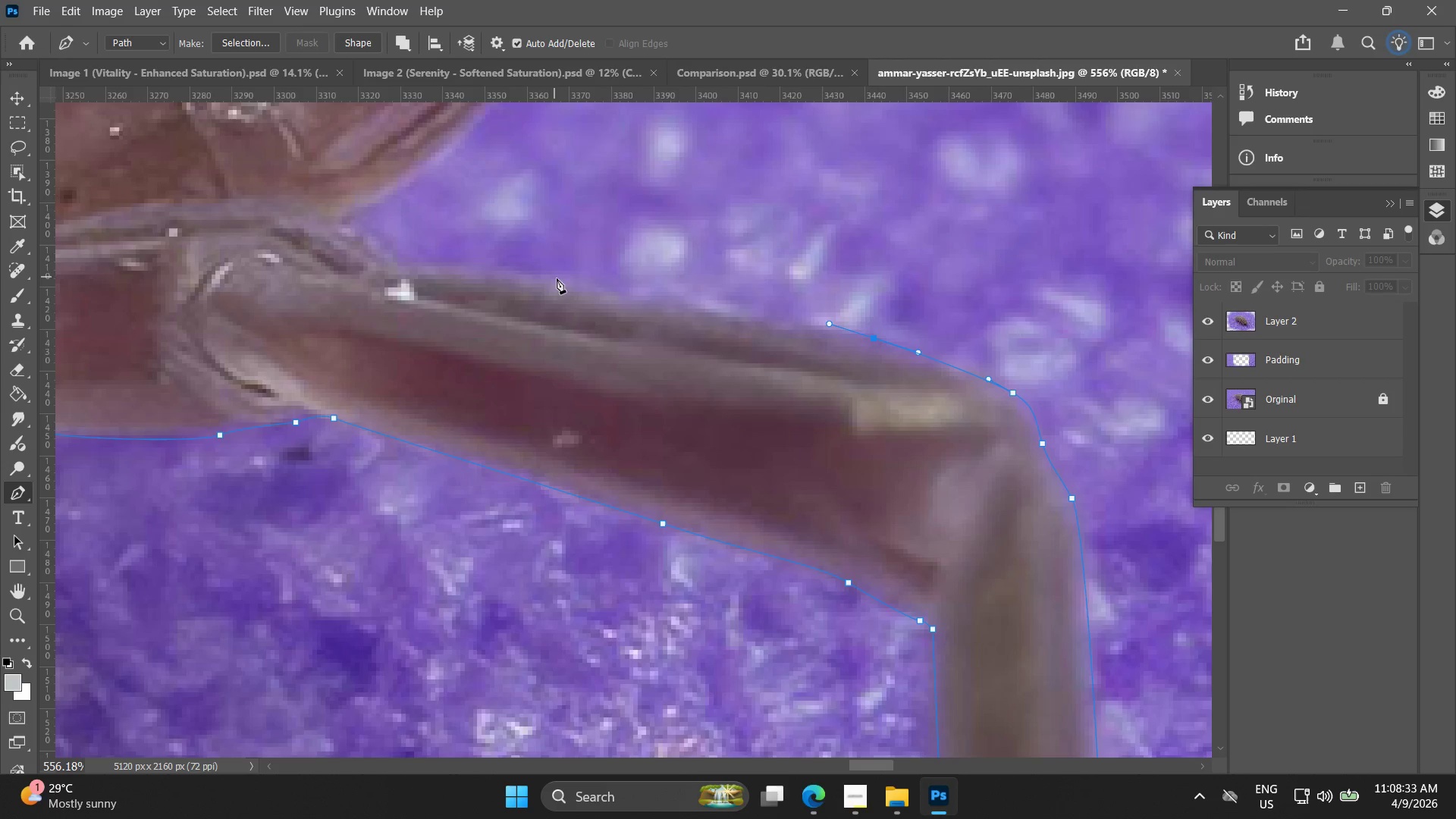 
left_click_drag(start_coordinate=[558, 278], to_coordinate=[481, 259])
 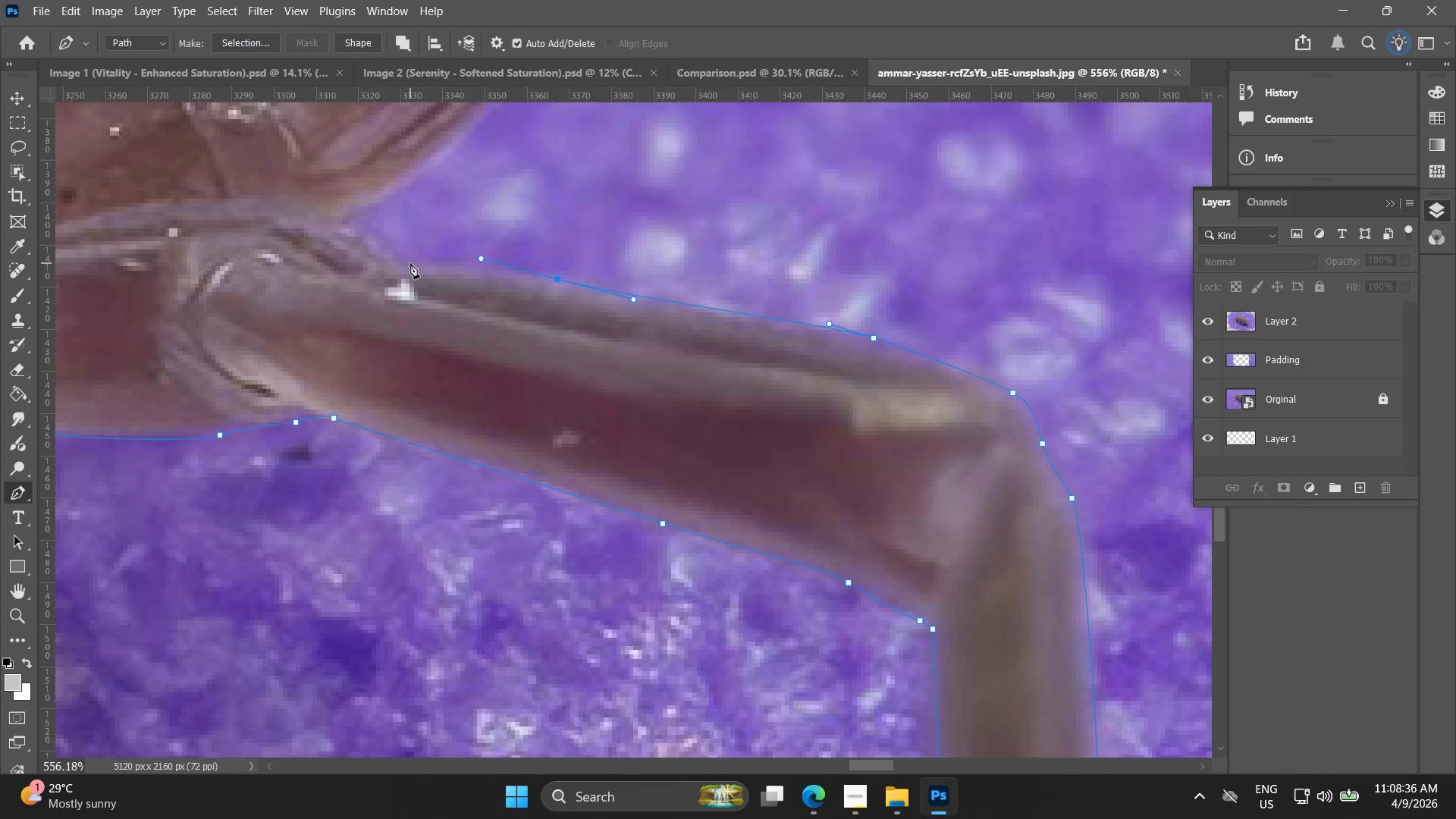 
left_click([410, 263])
 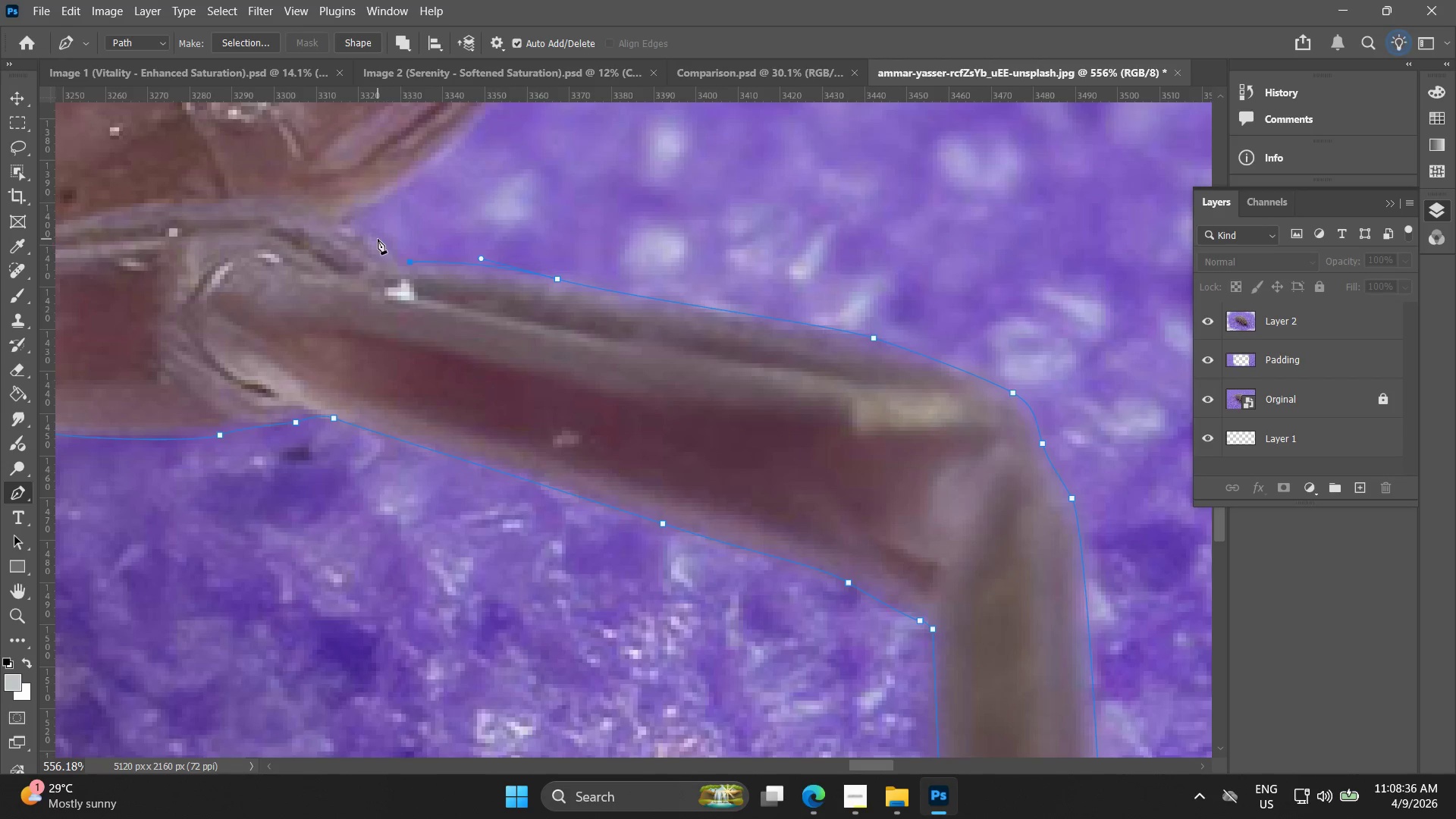 
left_click_drag(start_coordinate=[375, 237], to_coordinate=[353, 224])
 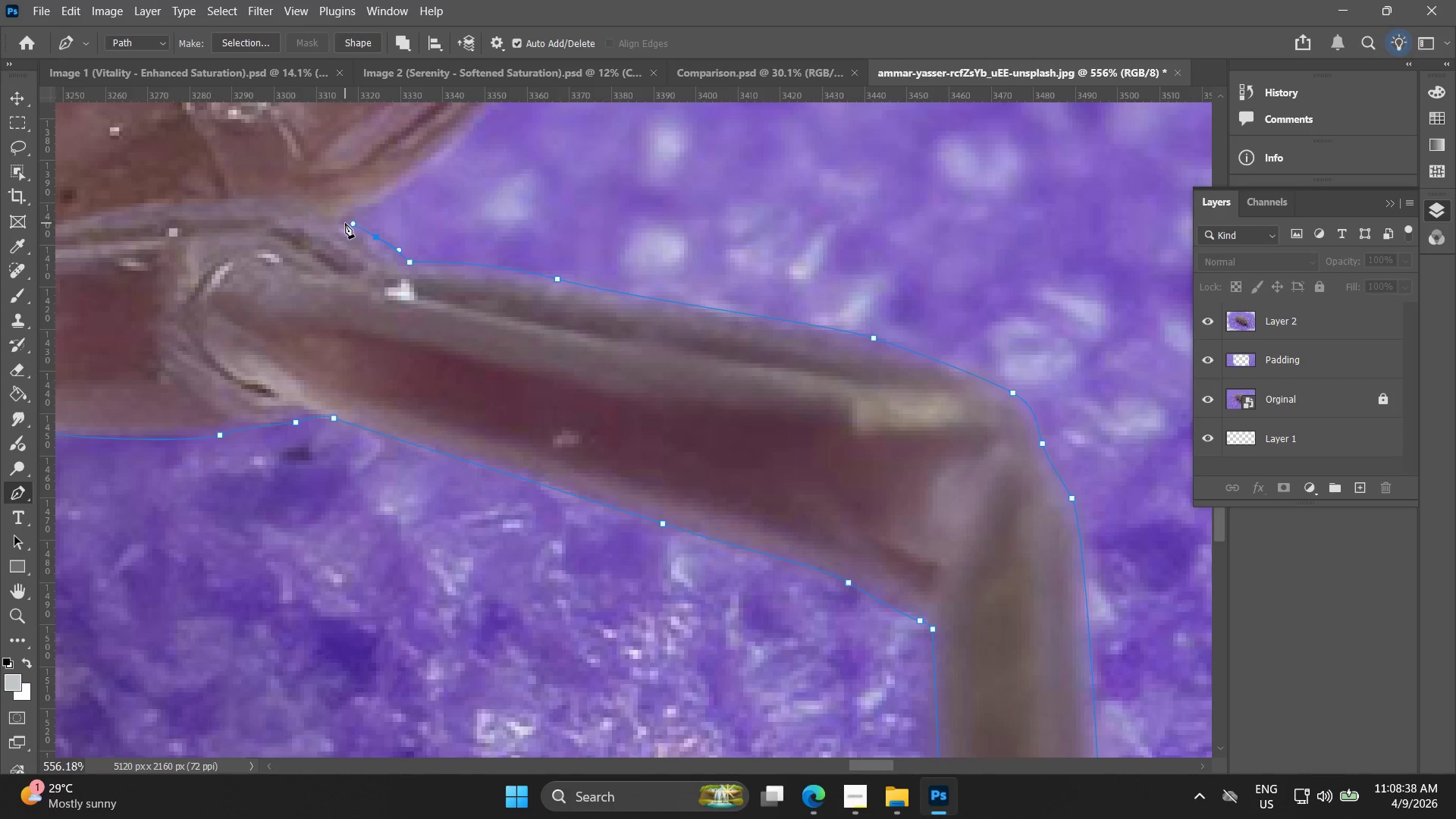 
left_click([345, 223])
 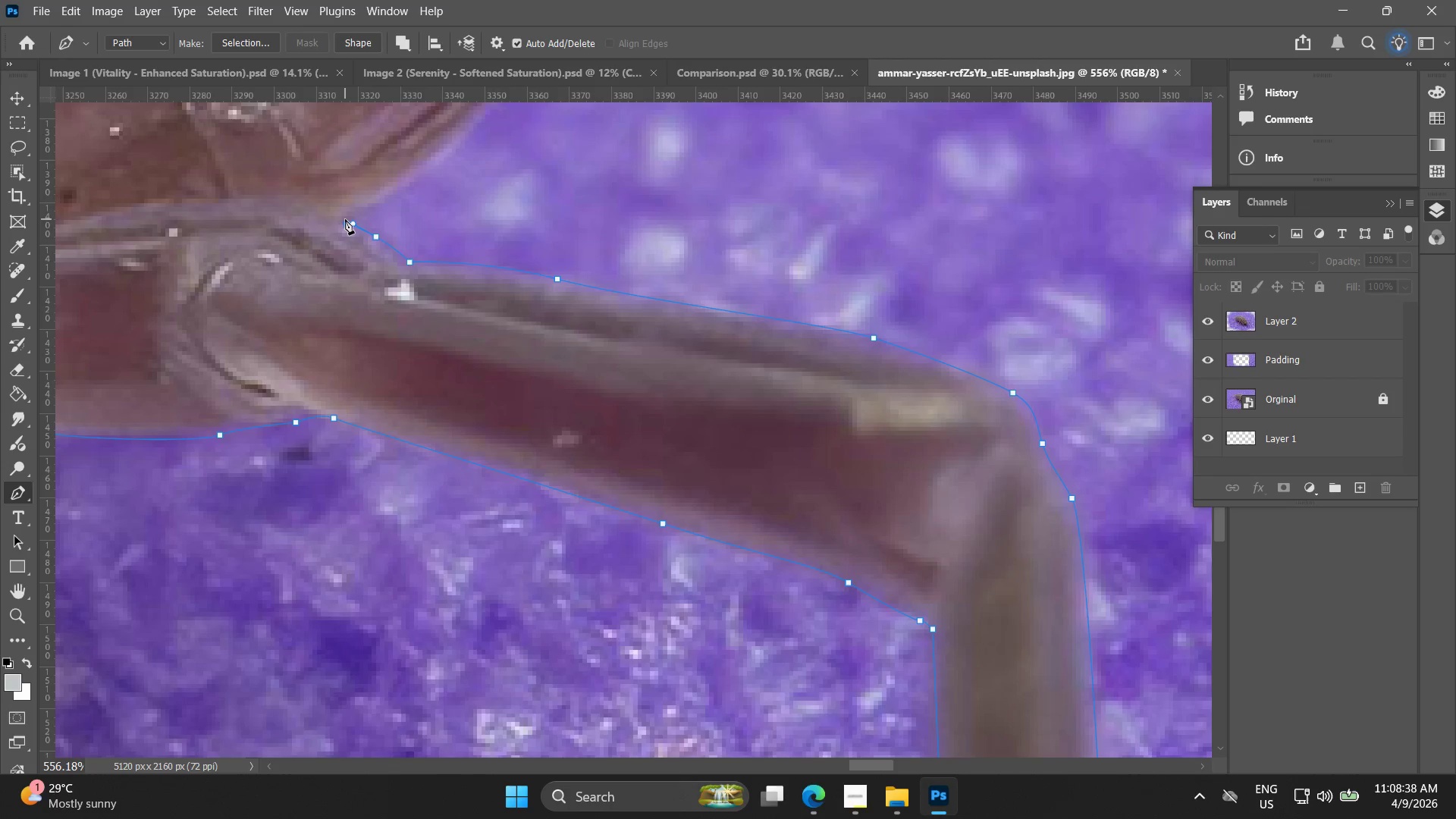 
left_click([344, 218])
 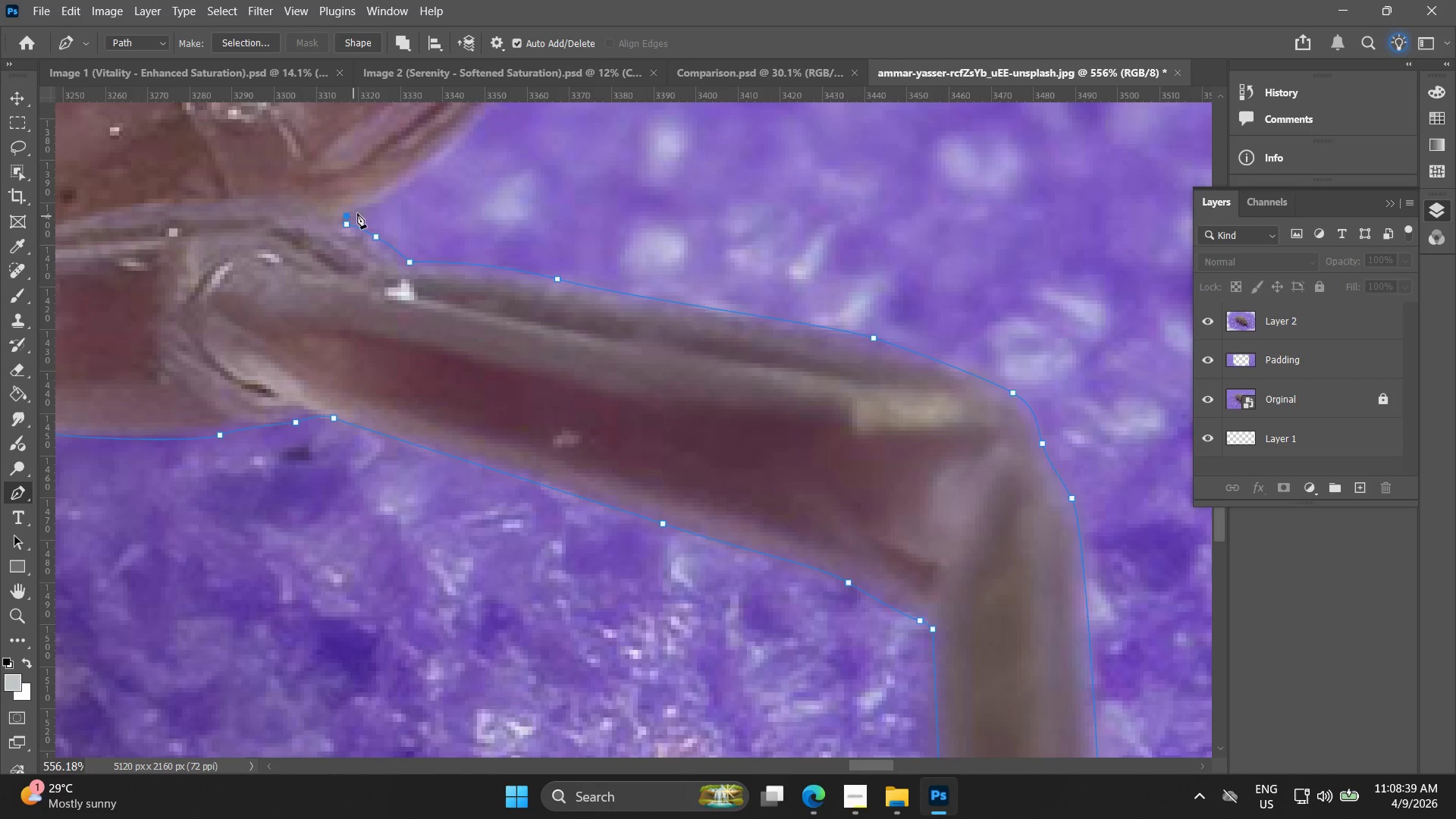 
hold_key(key=Space, duration=0.53)
 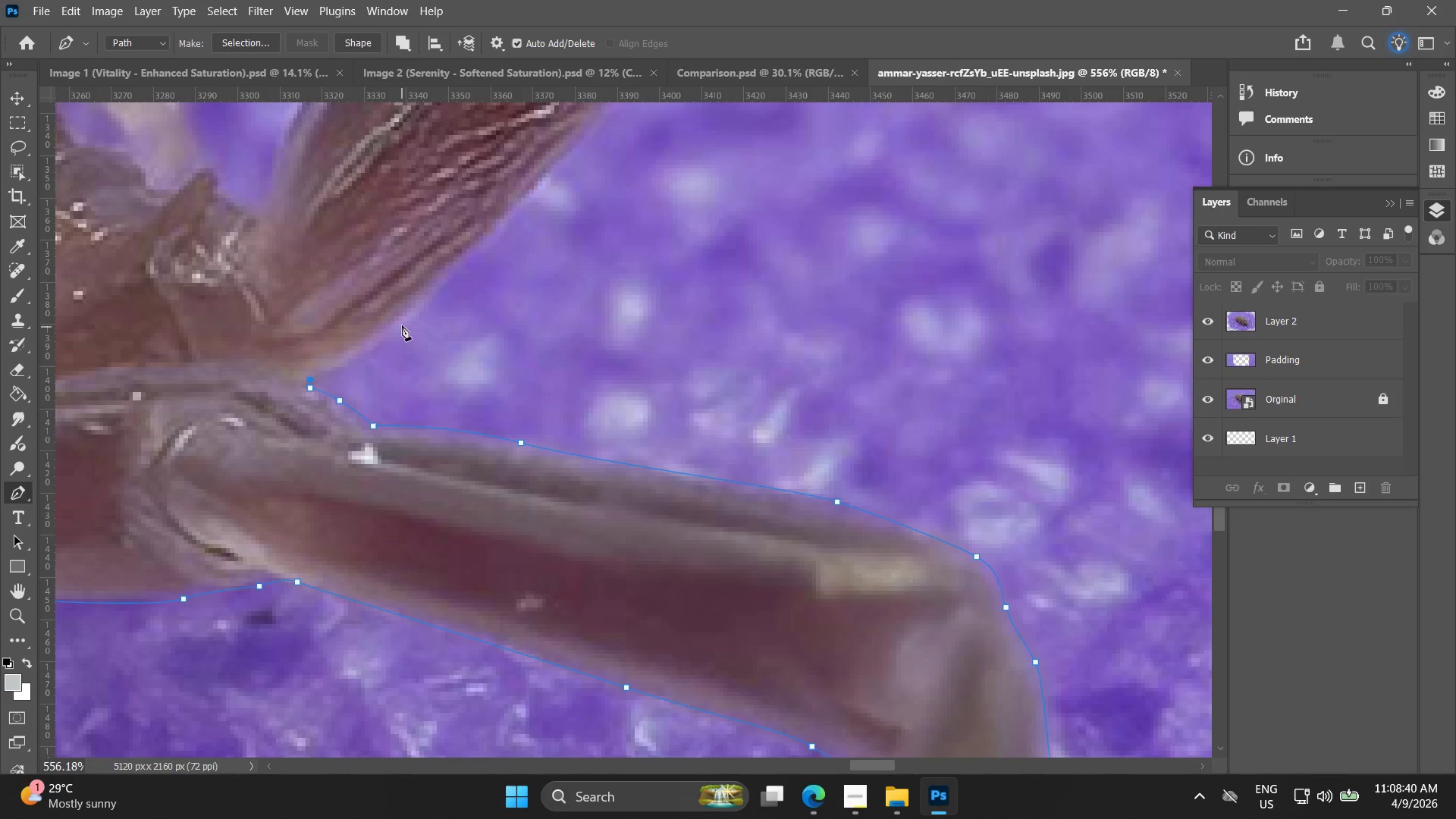 
left_click_drag(start_coordinate=[362, 208], to_coordinate=[325, 372])
 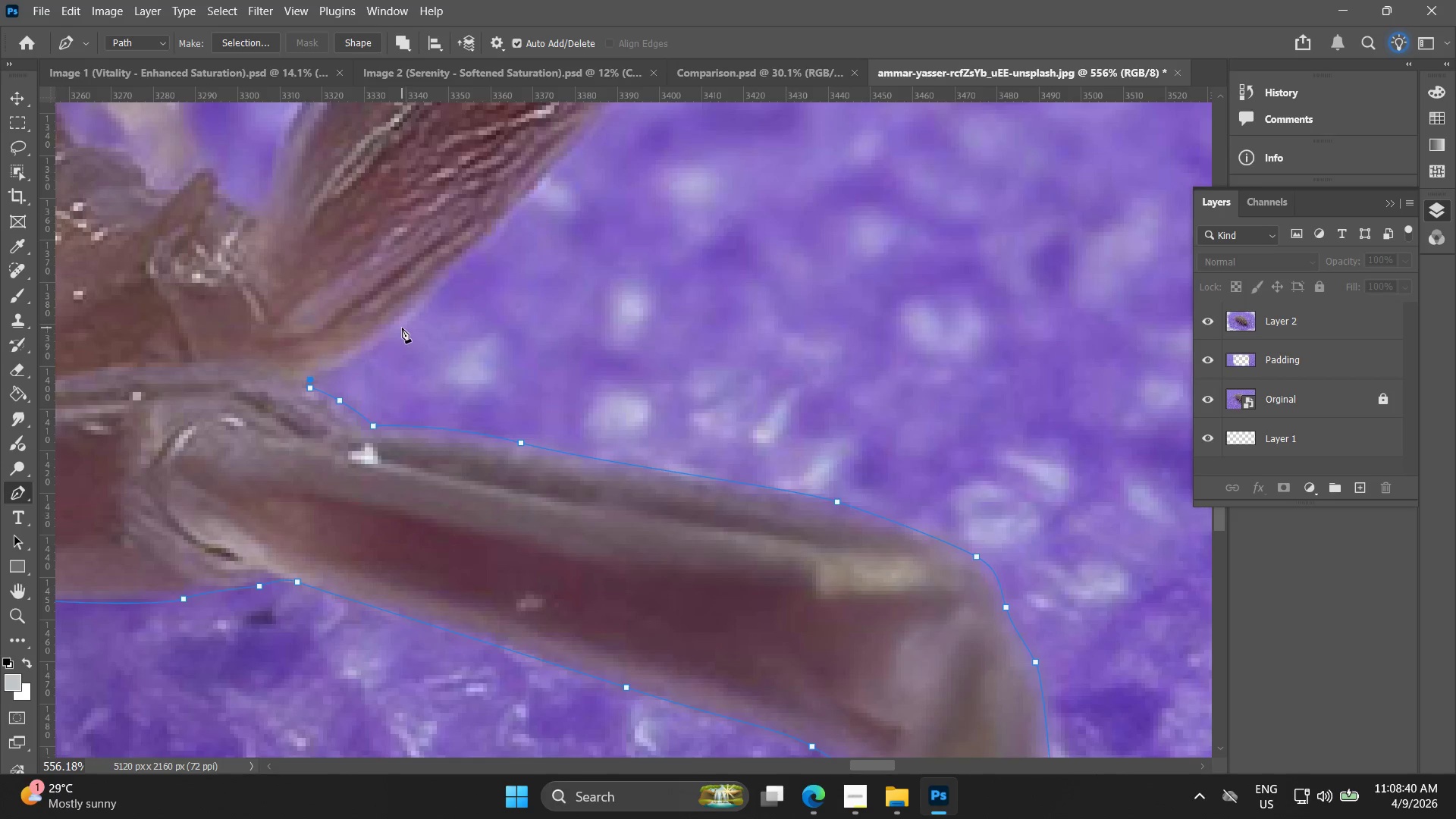 
left_click_drag(start_coordinate=[404, 320], to_coordinate=[438, 289])
 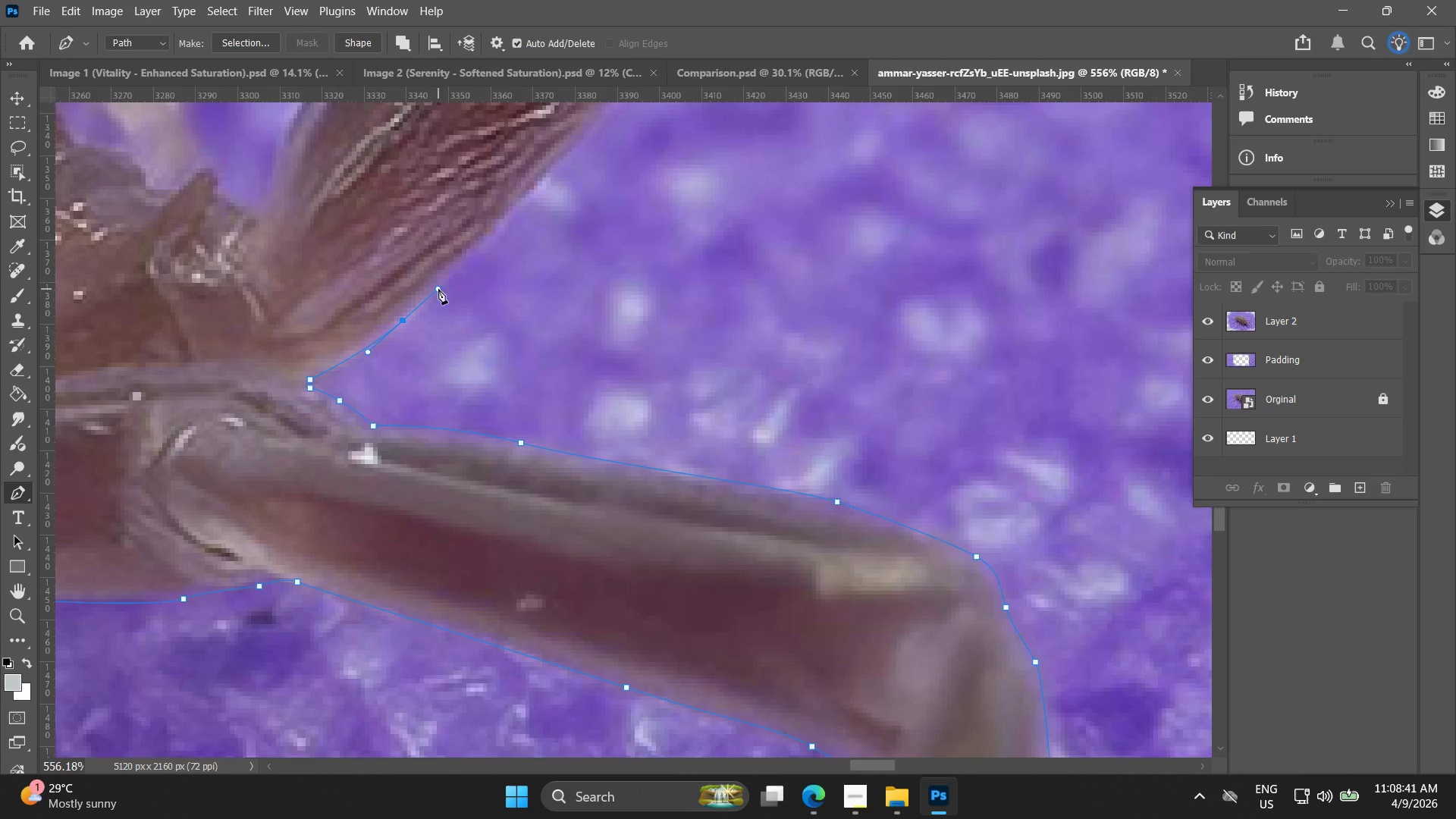 
hold_key(key=Space, duration=0.44)
 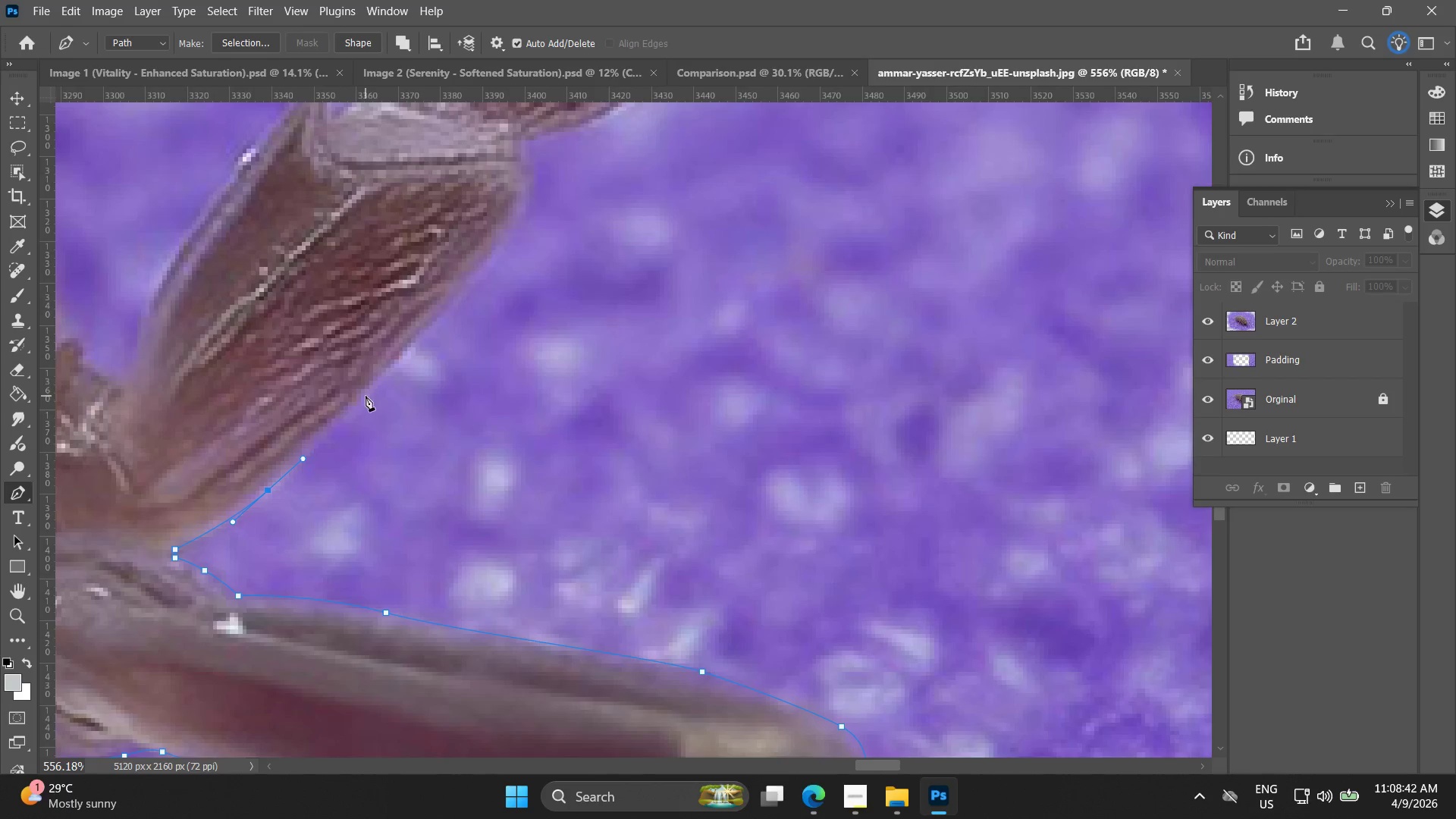 
left_click_drag(start_coordinate=[458, 287], to_coordinate=[345, 426])
 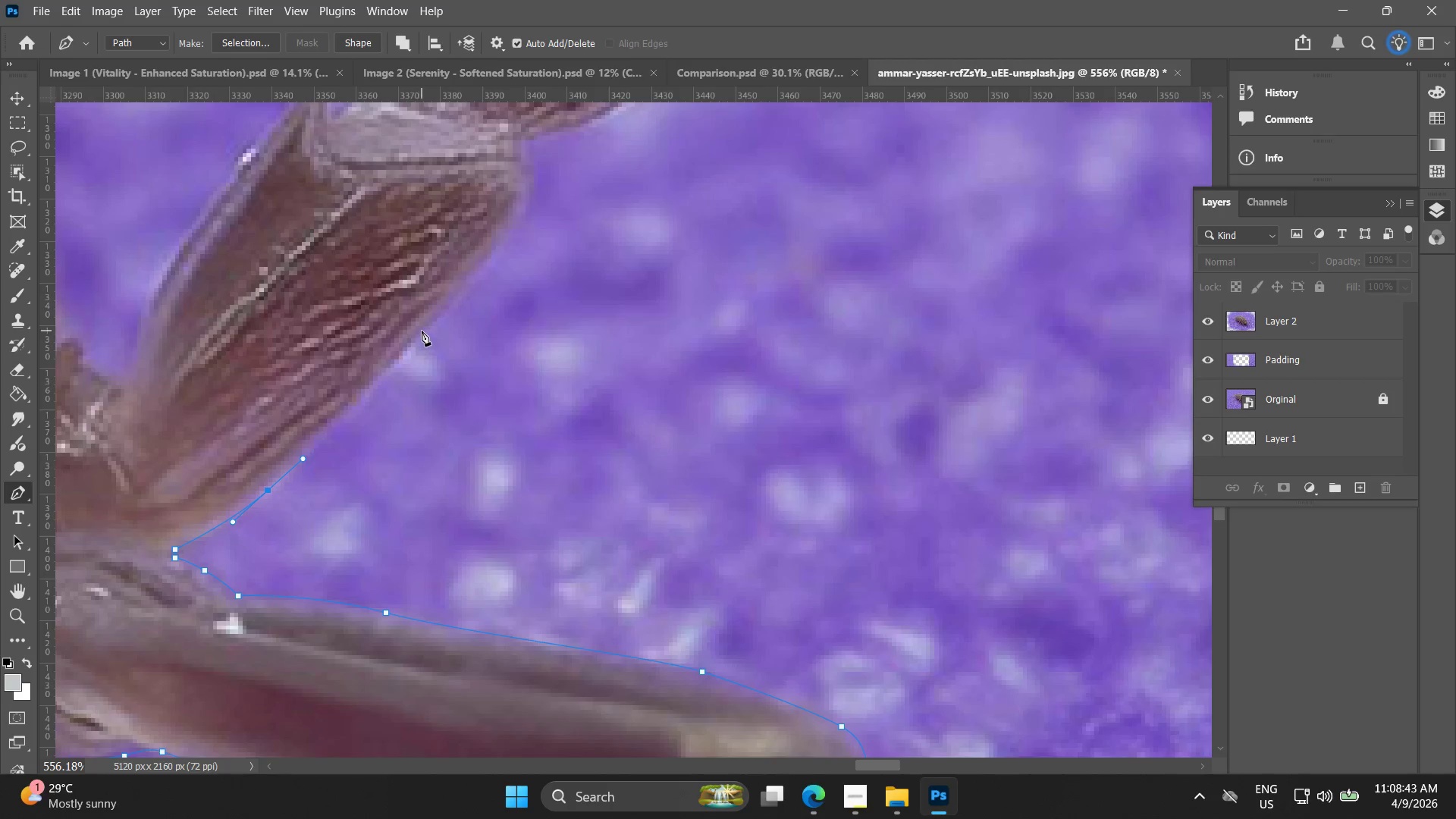 
key(Control+ControlLeft)
 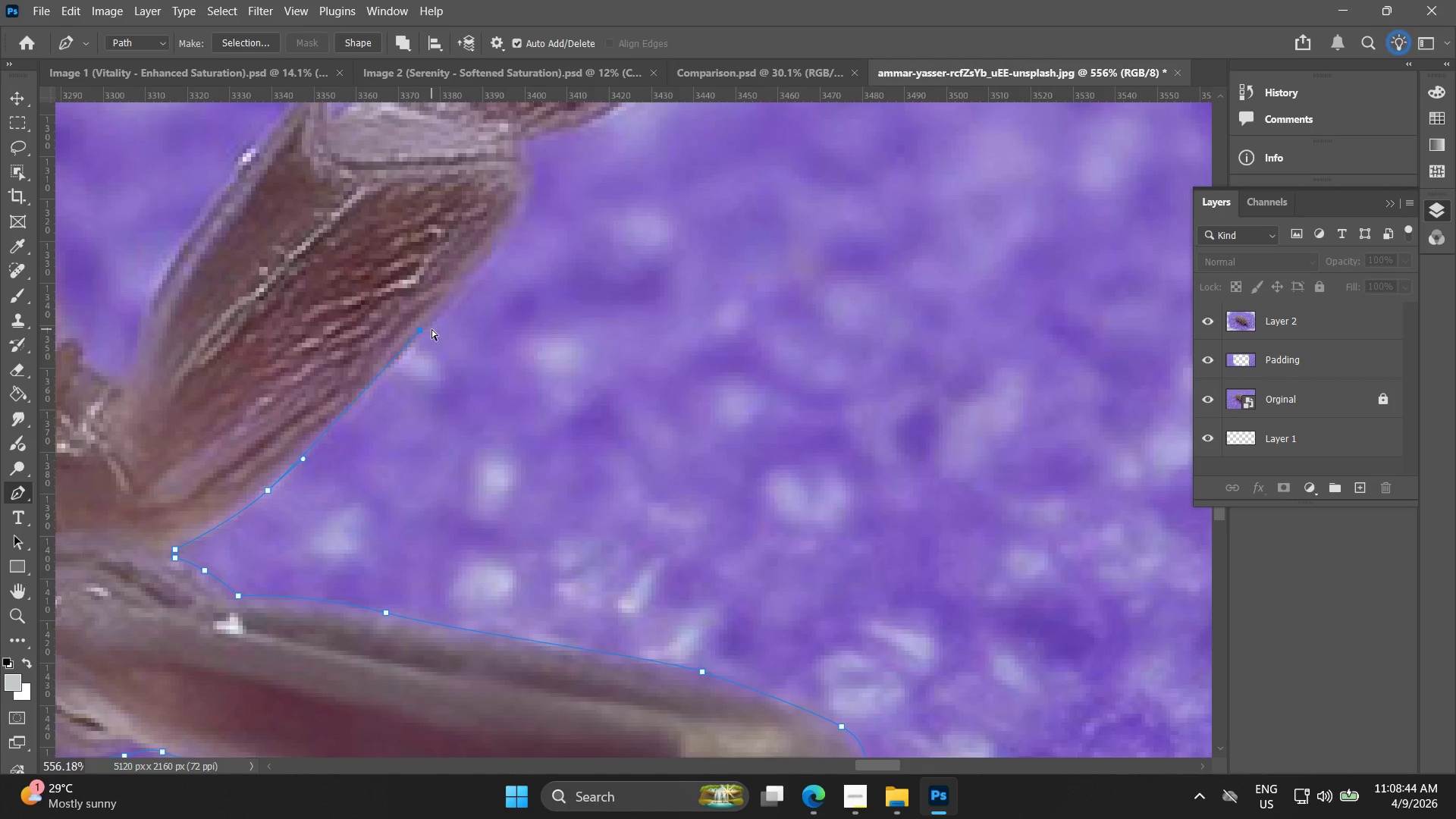 
key(Control+Z)
 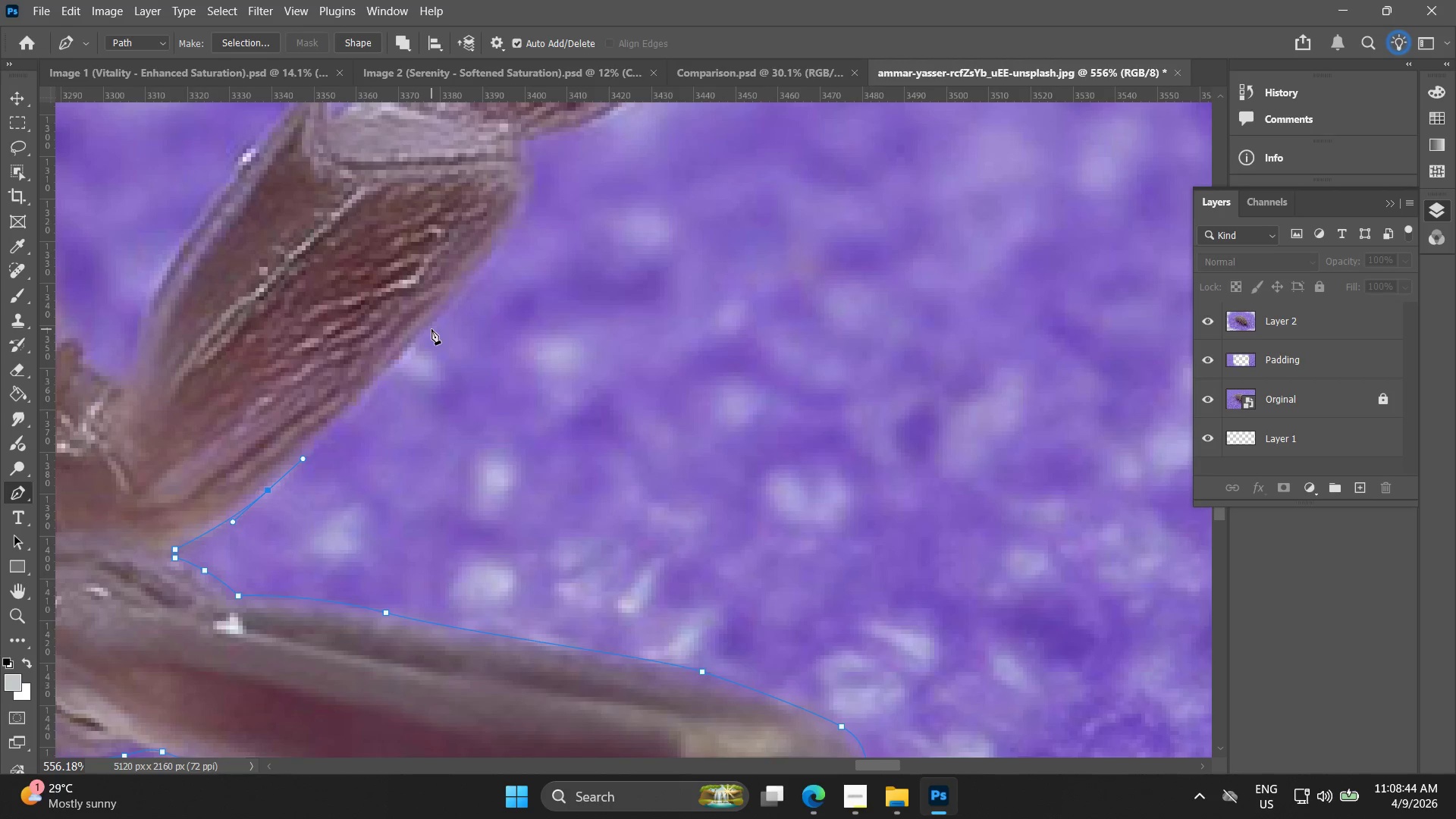 
left_click_drag(start_coordinate=[431, 329], to_coordinate=[450, 310])
 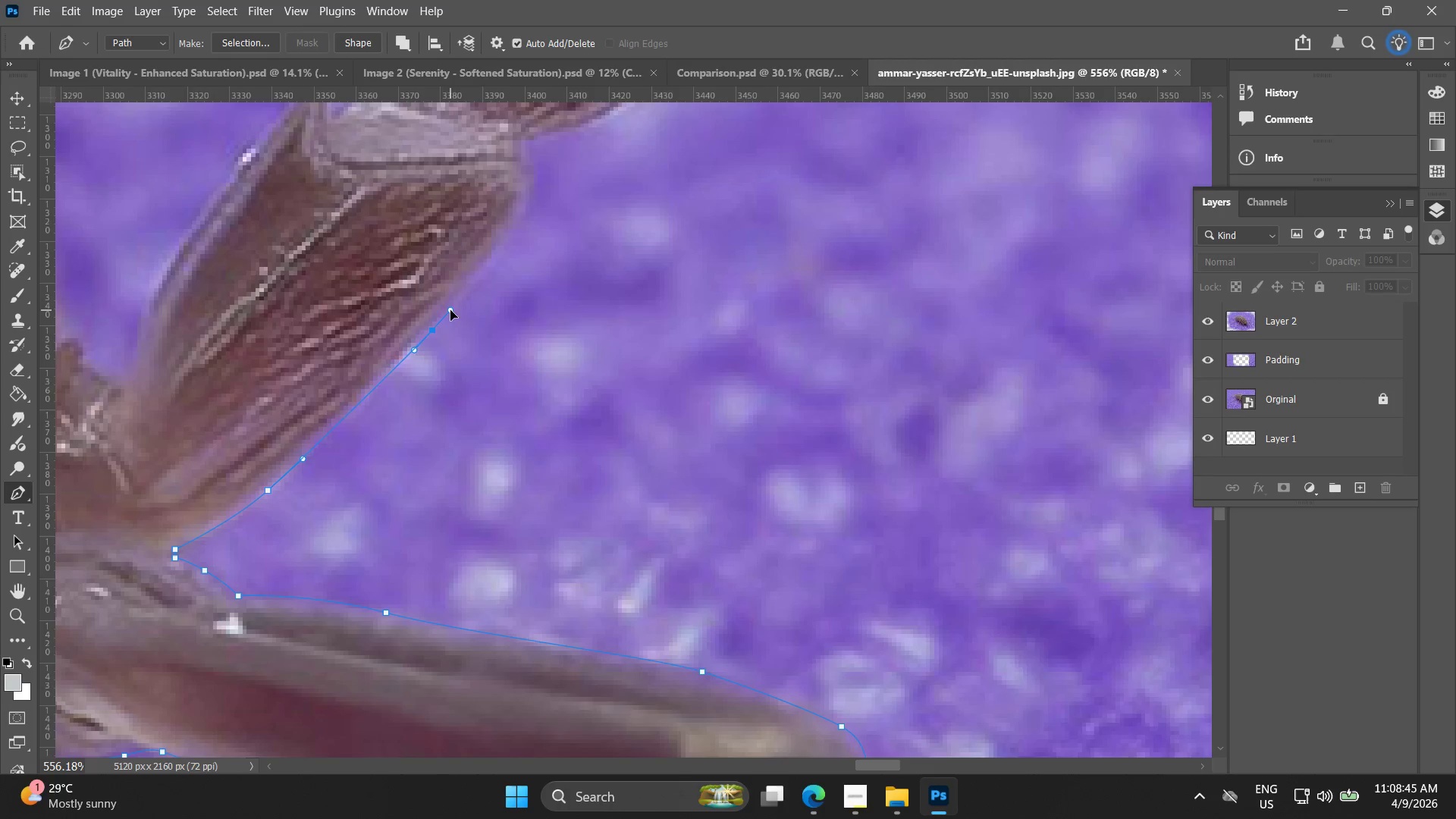 
key(Control+ControlLeft)
 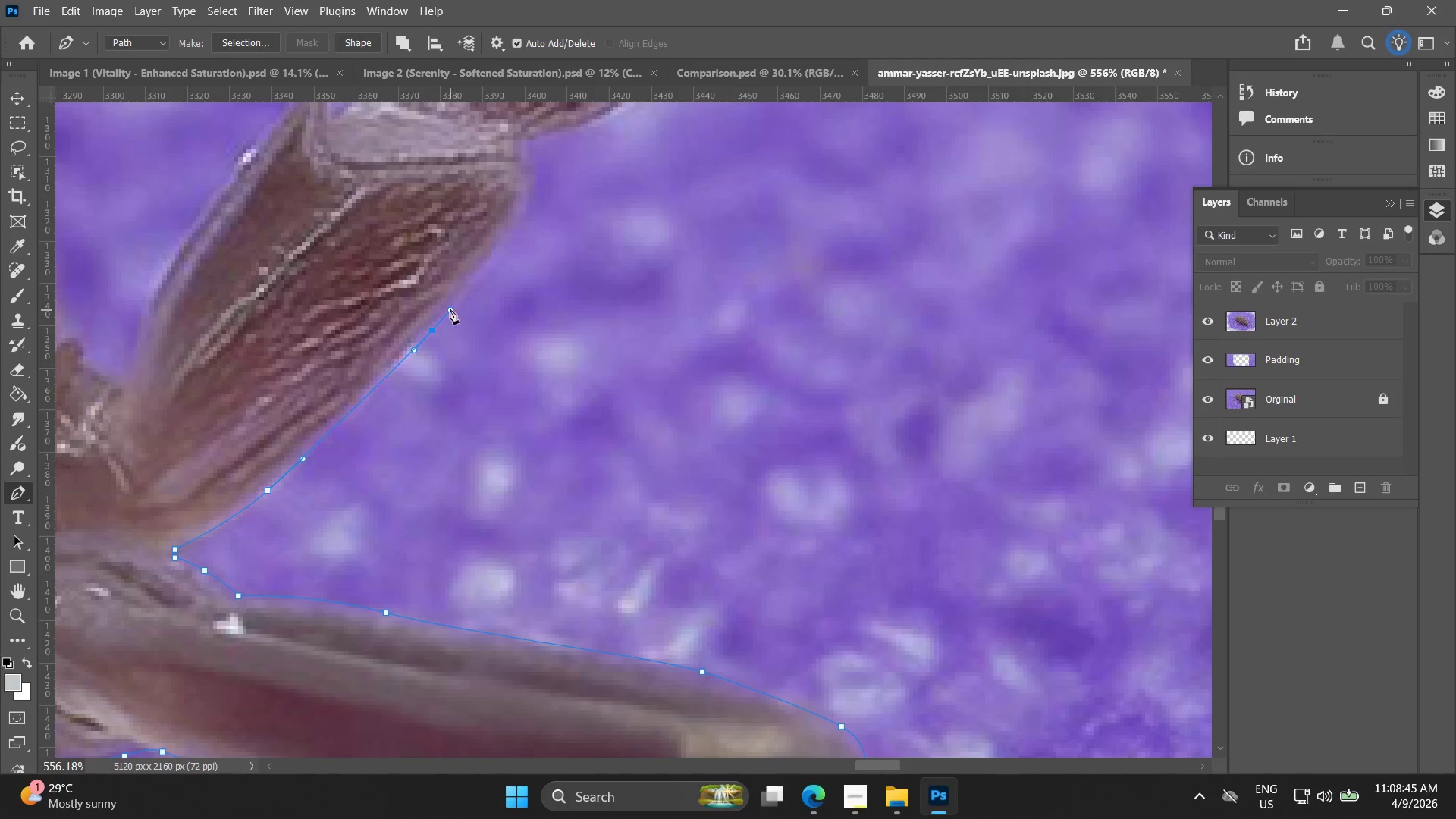 
key(Control+Z)
 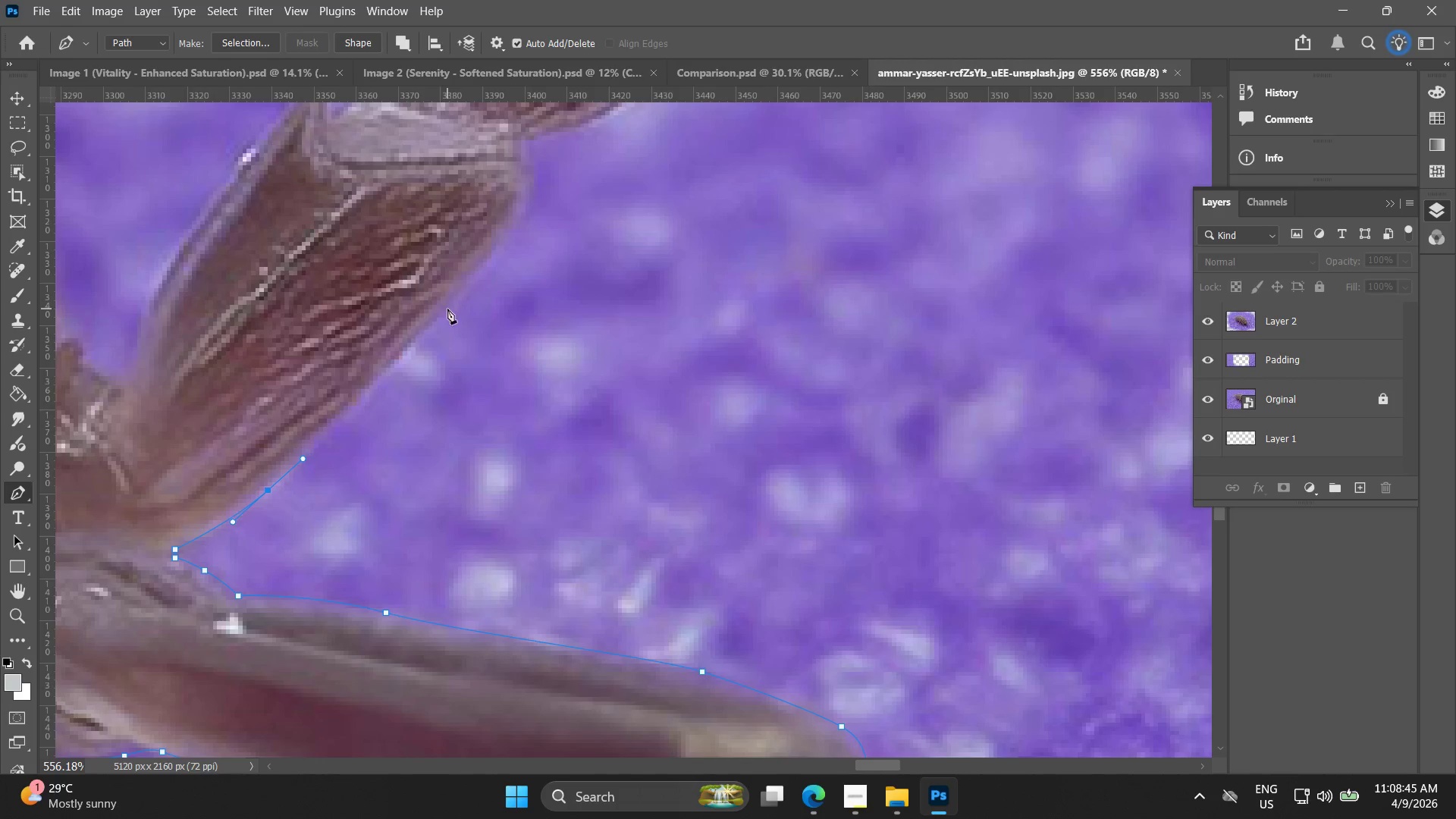 
left_click_drag(start_coordinate=[447, 309], to_coordinate=[468, 290])
 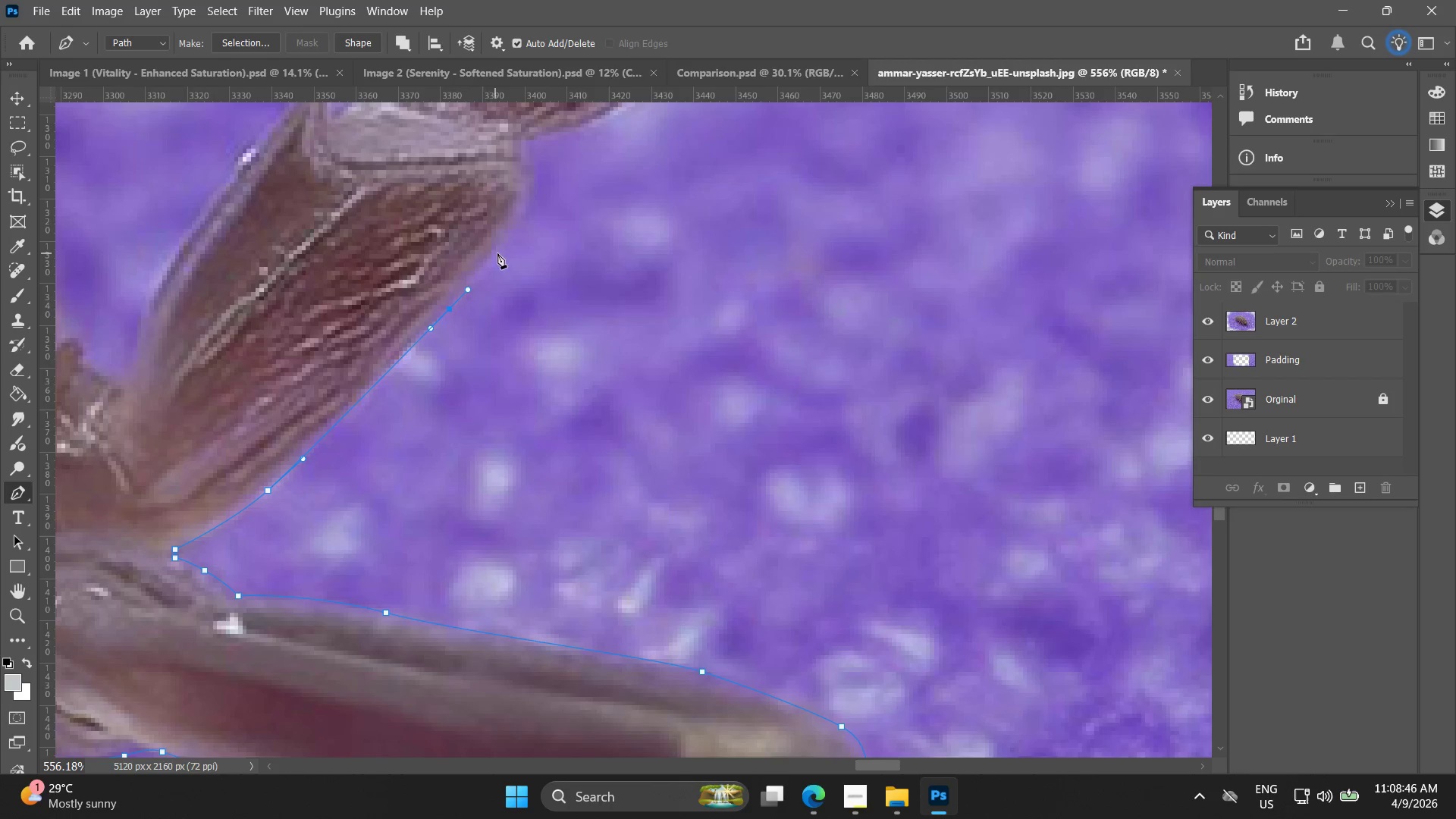 
left_click_drag(start_coordinate=[499, 250], to_coordinate=[515, 228])
 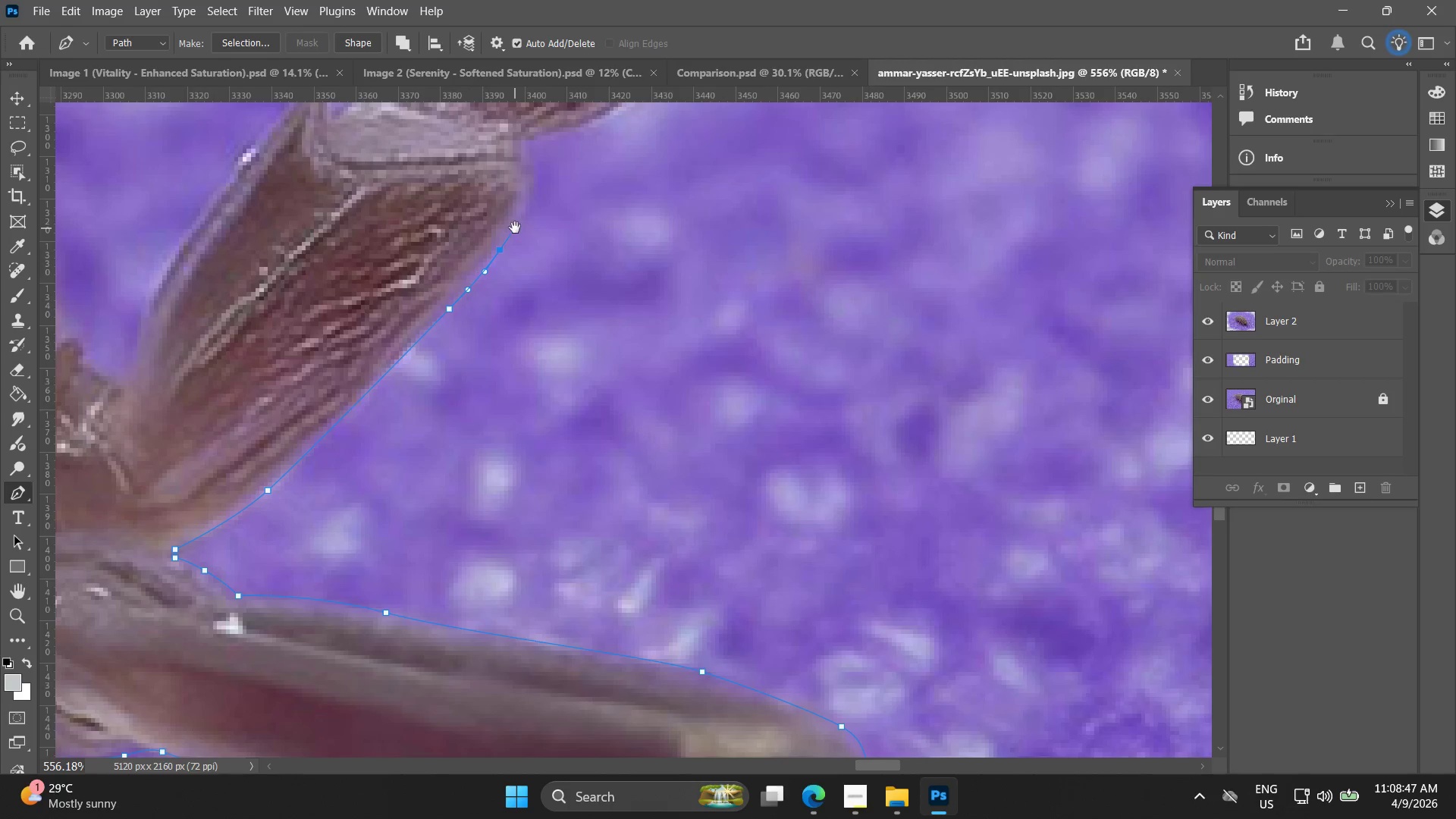 
hold_key(key=Space, duration=0.5)
 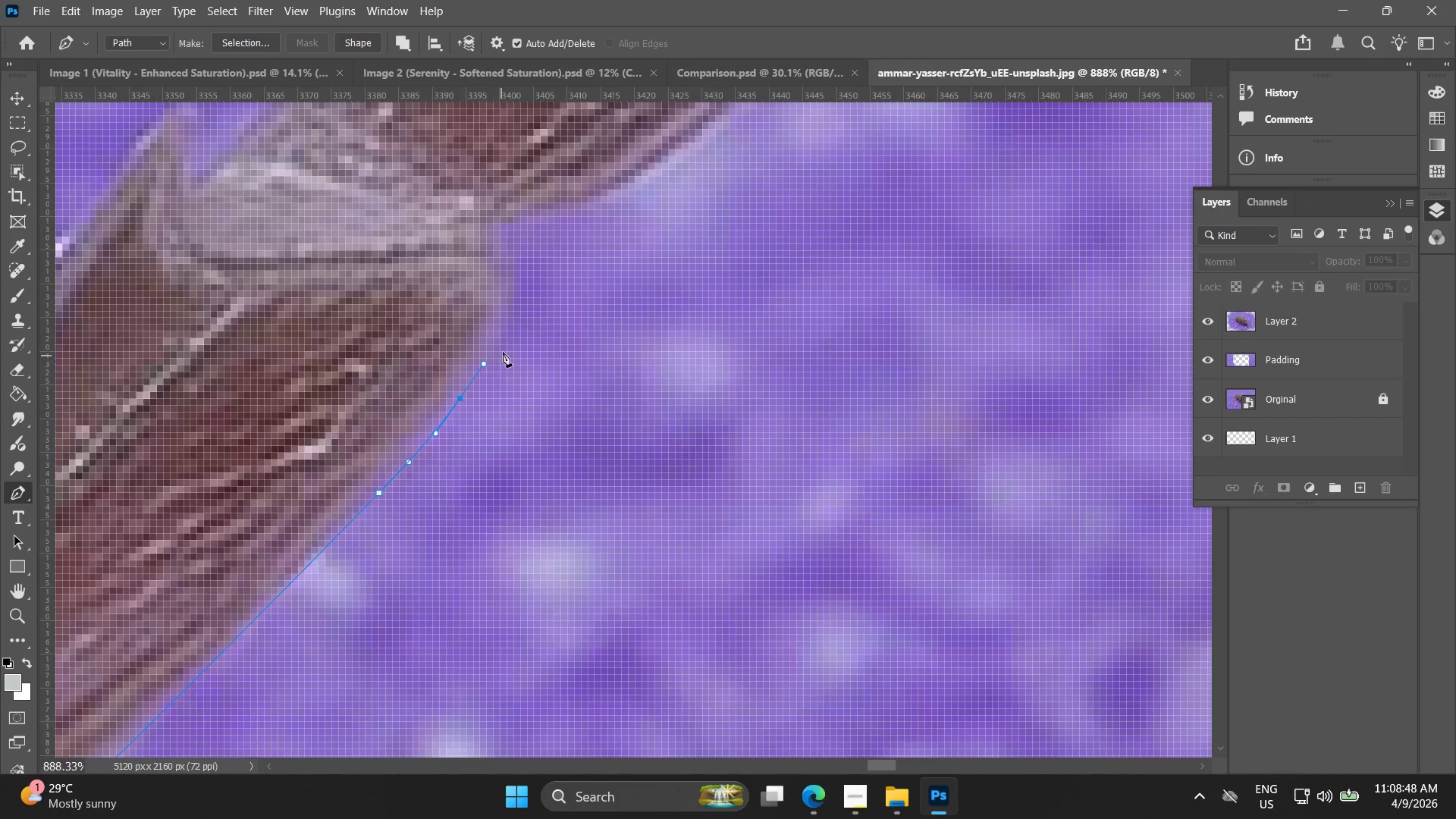 
left_click_drag(start_coordinate=[501, 246], to_coordinate=[467, 375])
 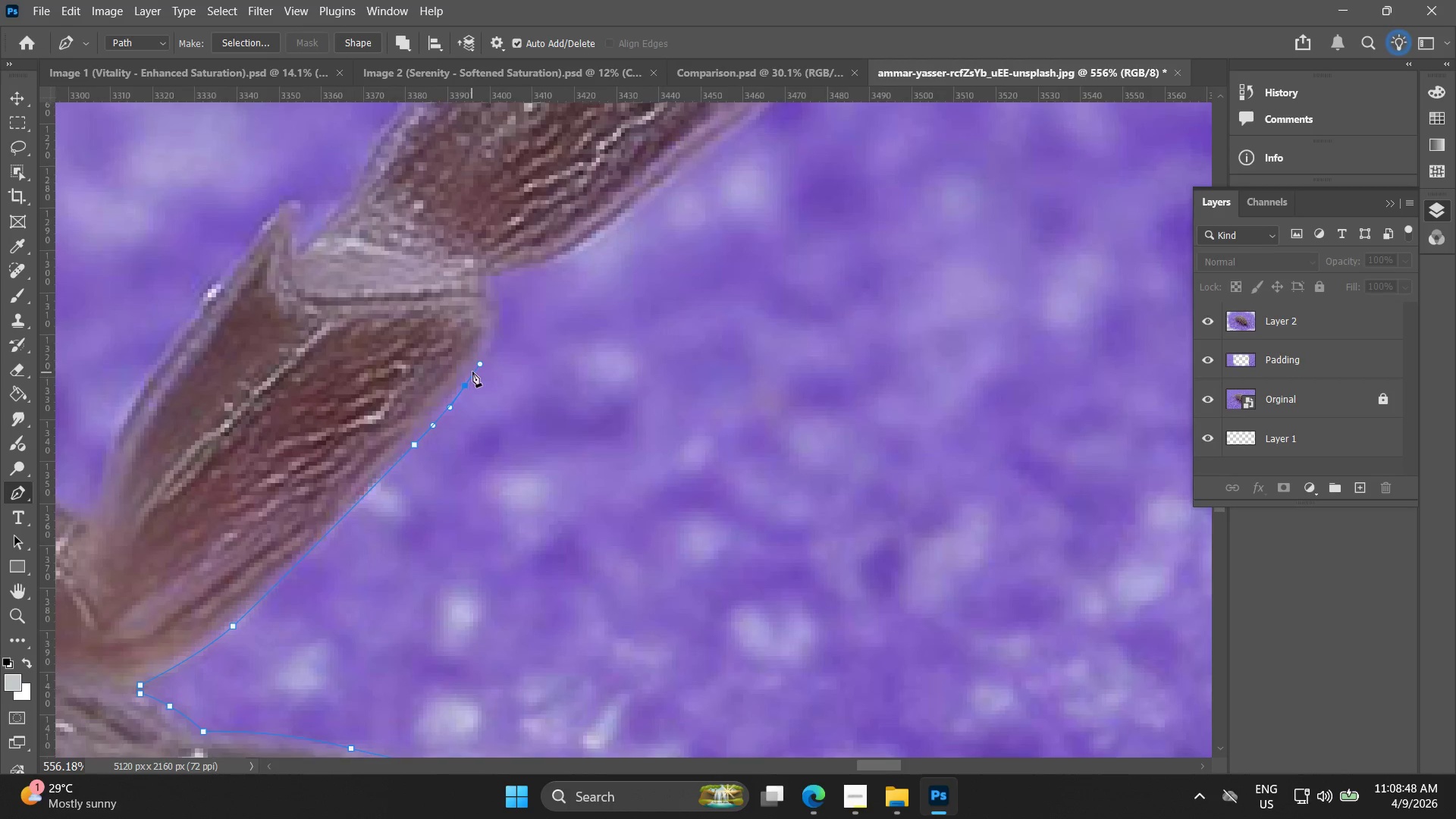 
hold_key(key=AltLeft, duration=0.55)
 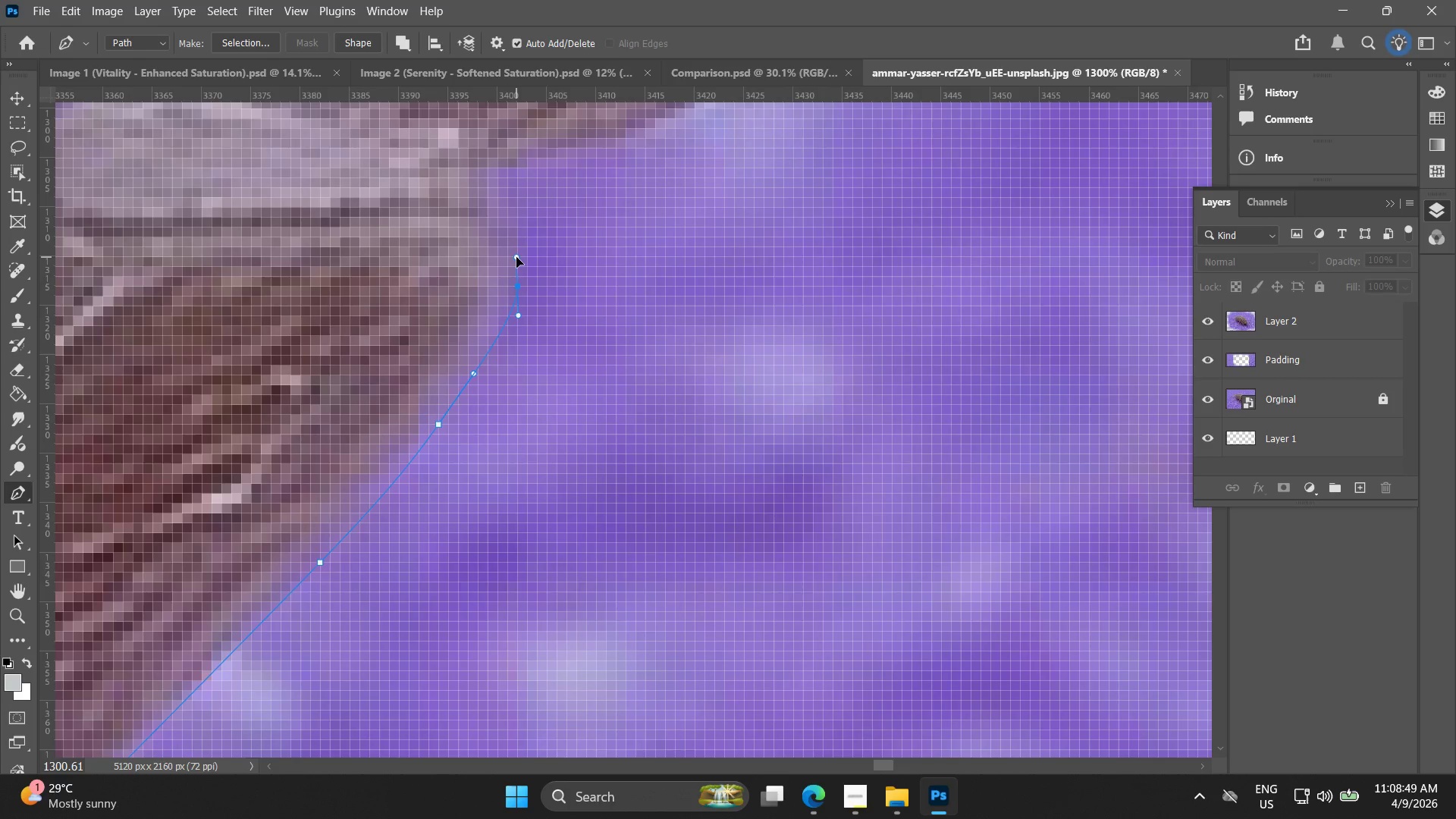 
hold_key(key=AltLeft, duration=6.45)
left_click_drag(start_coordinate=[516, 284], to_coordinate=[521, 249])
 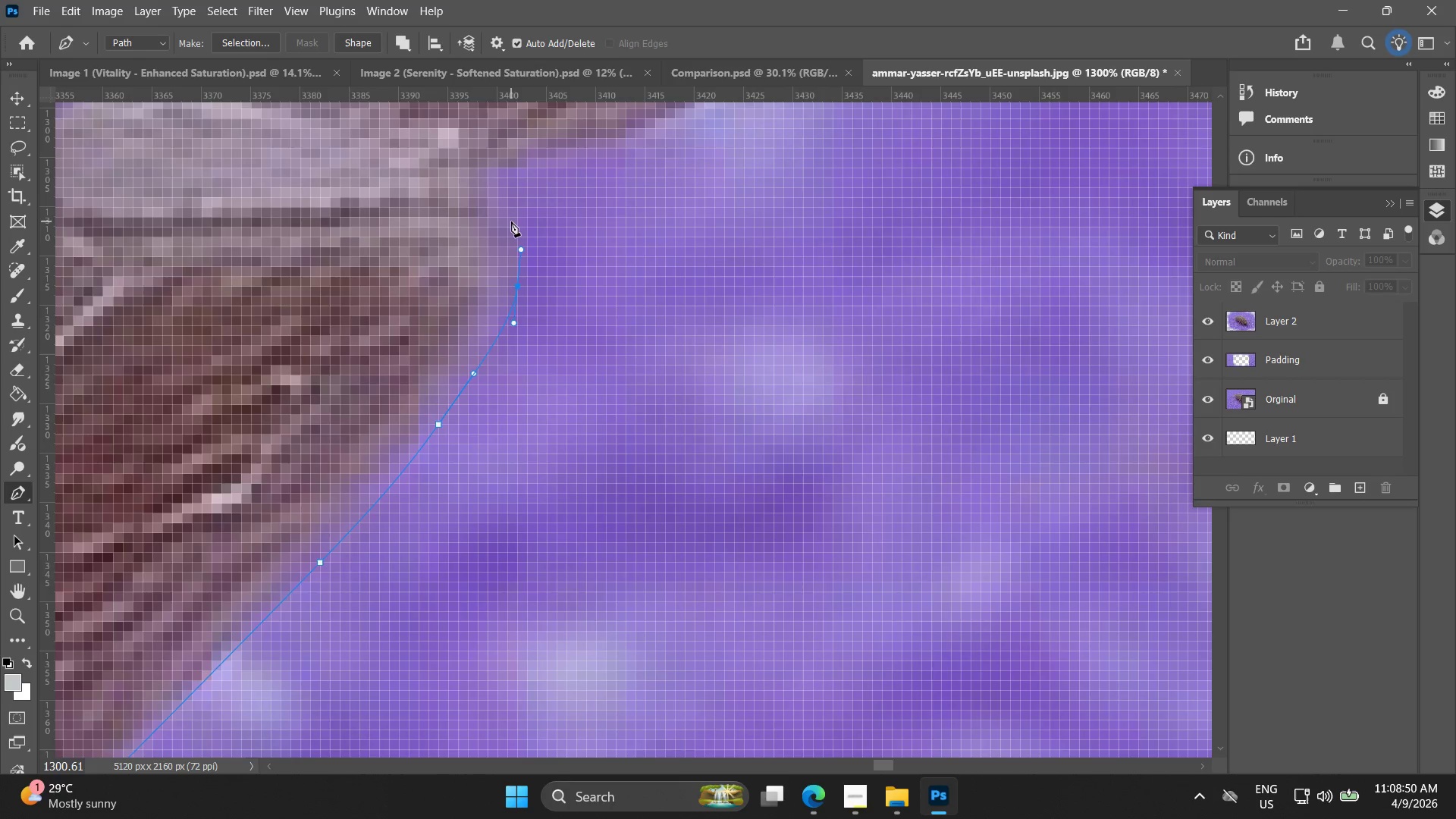 
scroll: coordinate [509, 329], scroll_direction: up, amount: 9.0
 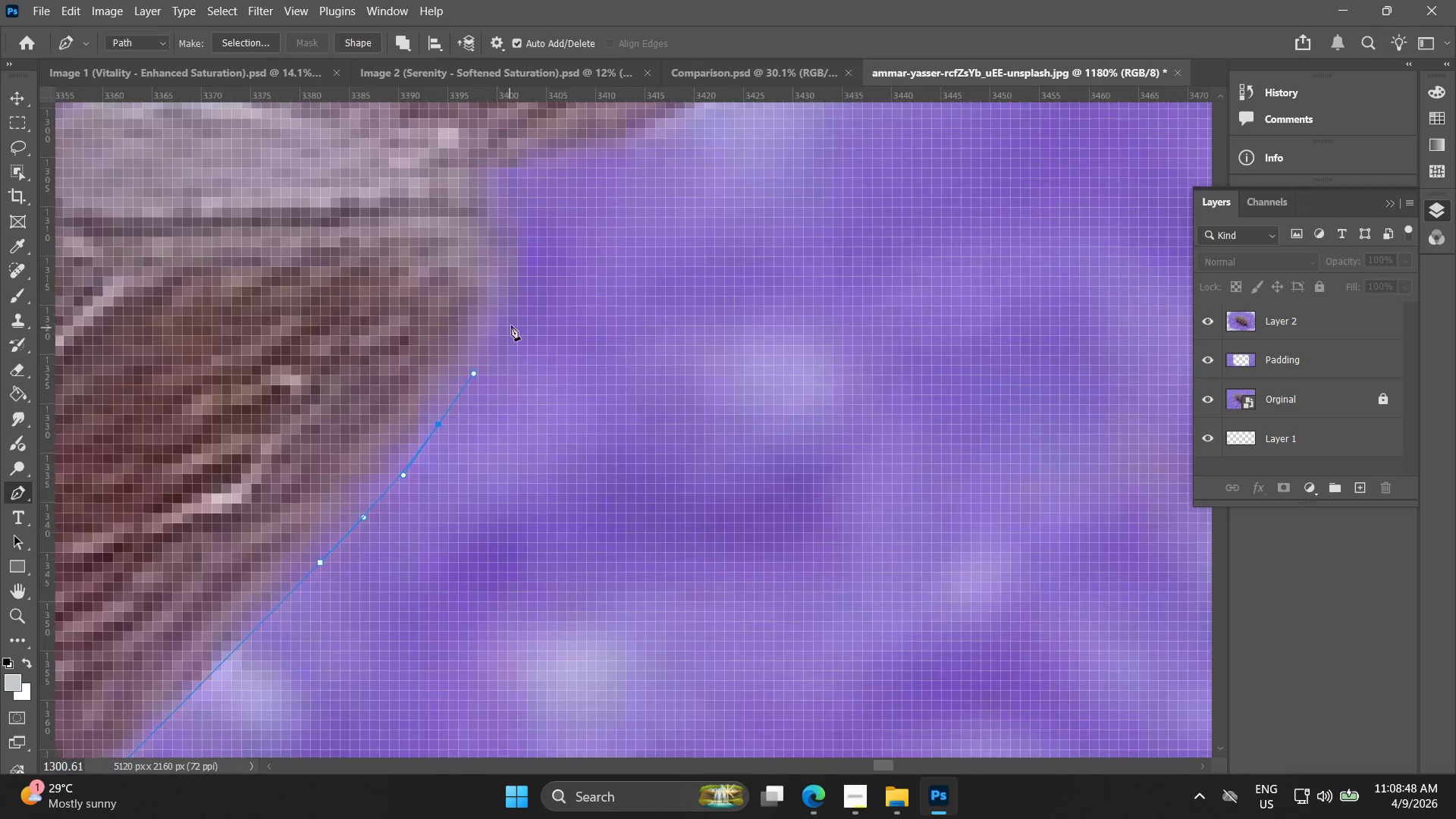 
left_click_drag(start_coordinate=[511, 221], to_coordinate=[507, 218])
 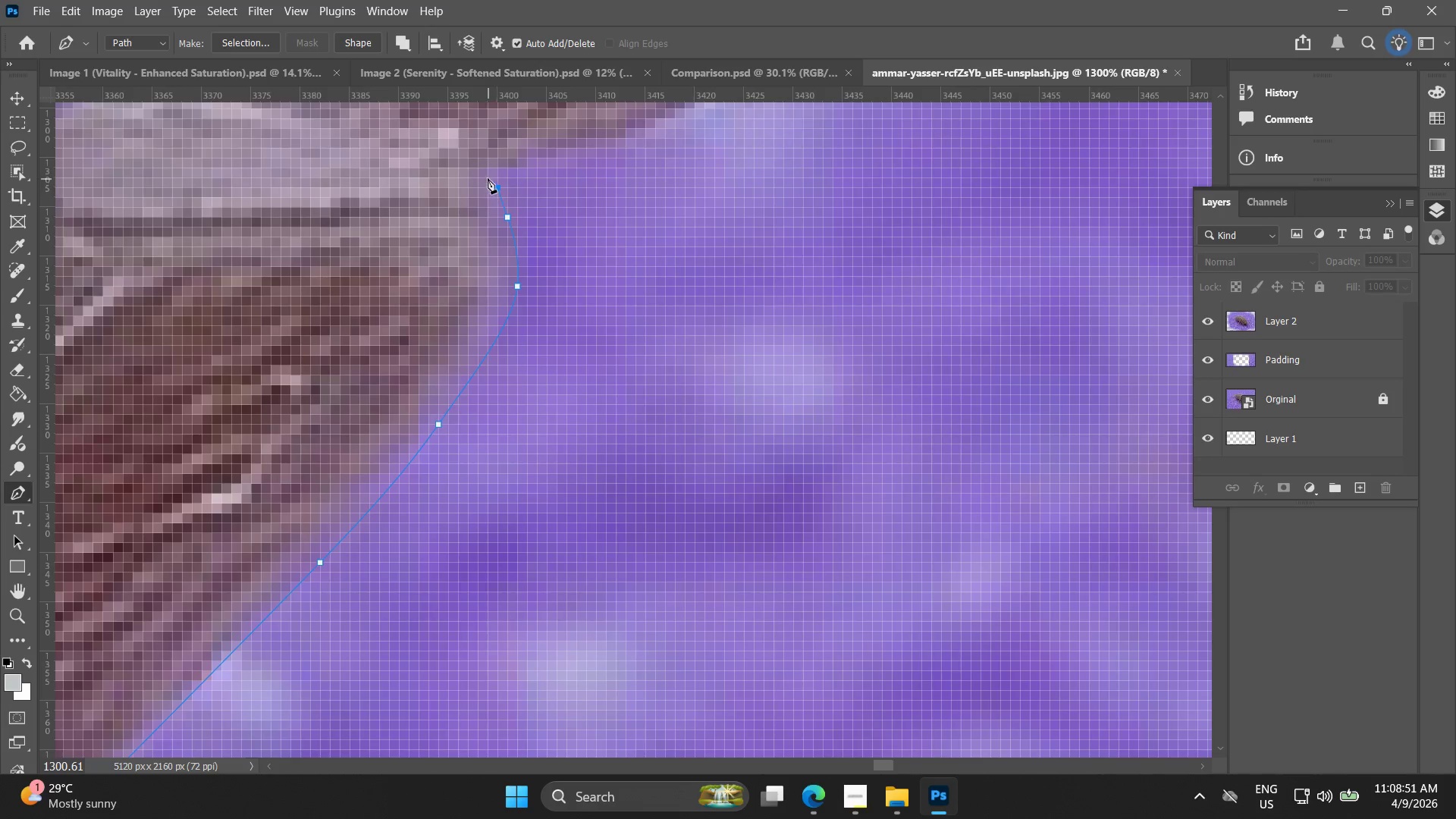 
key(Control+ControlLeft)
 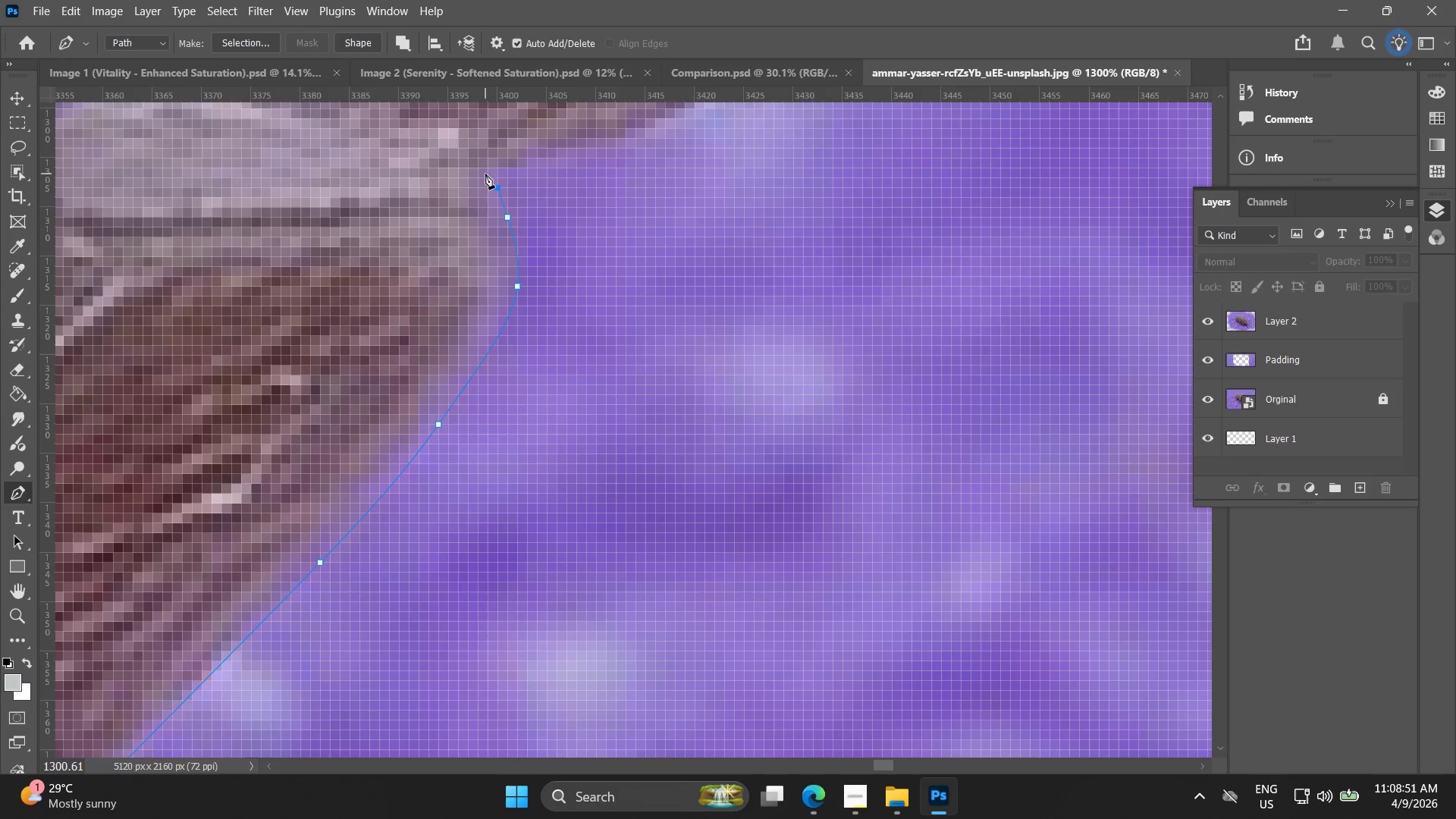 
key(Control+Z)
 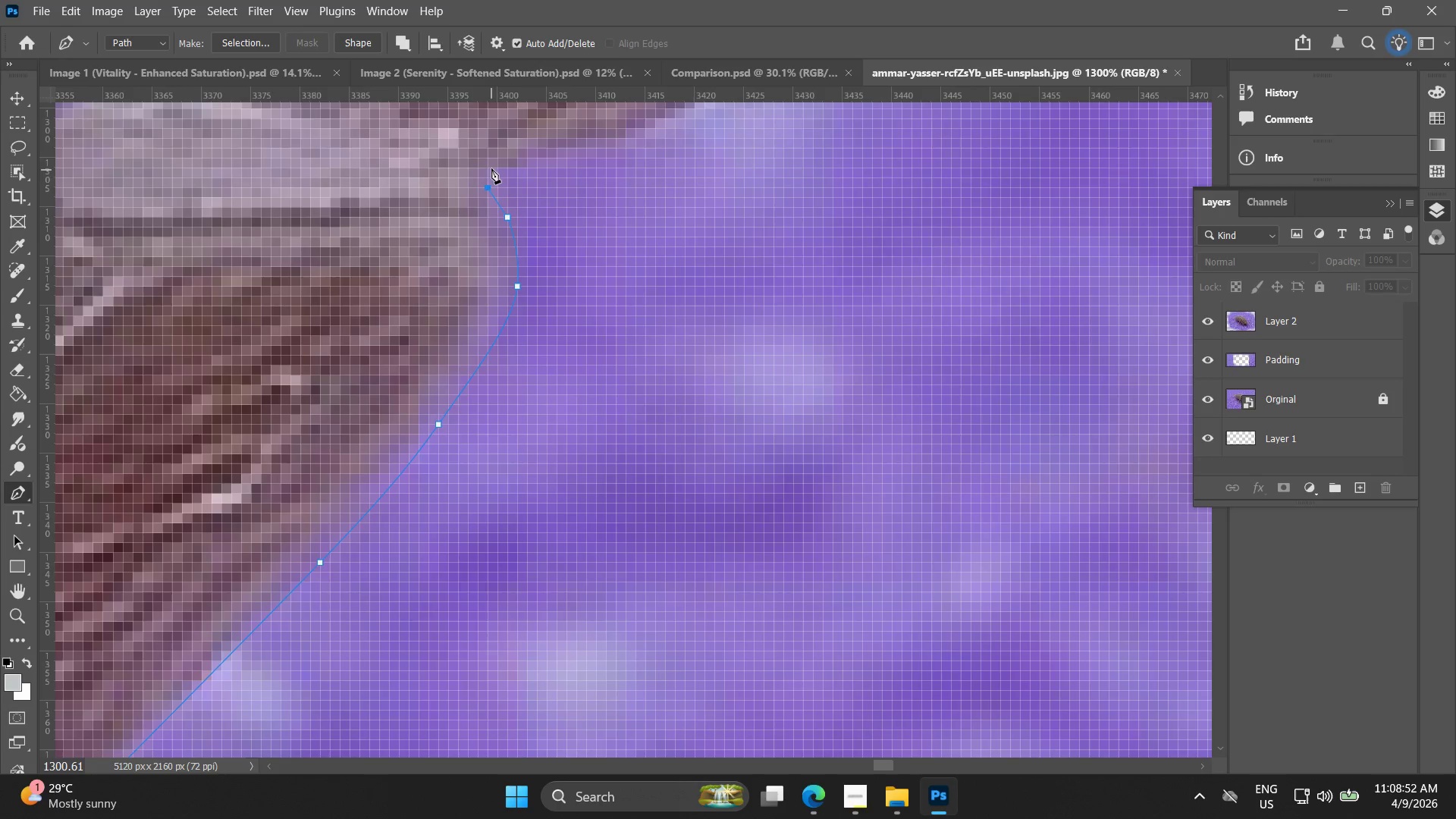 
double_click([492, 162])
 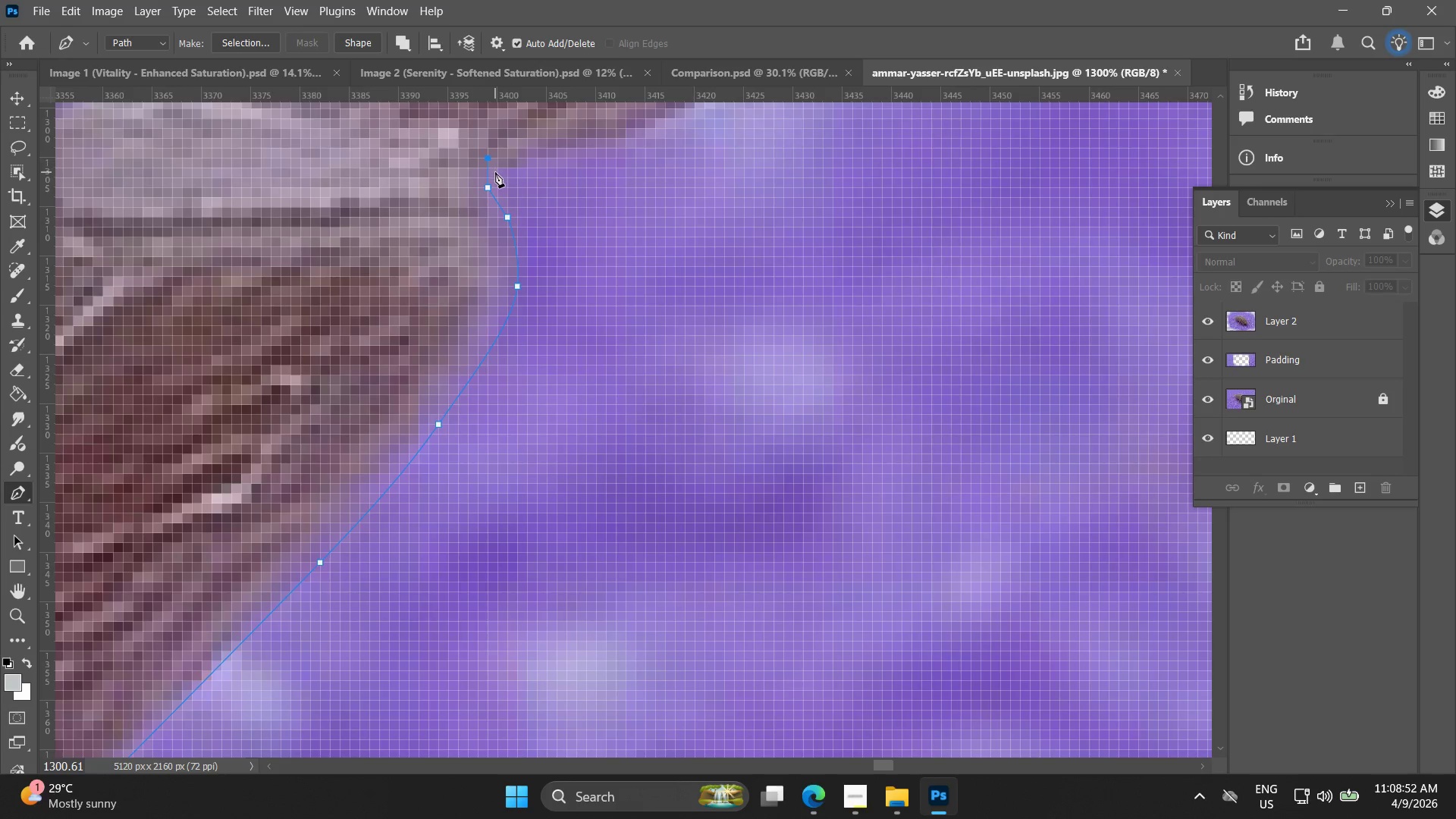 
key(Control+ControlLeft)
 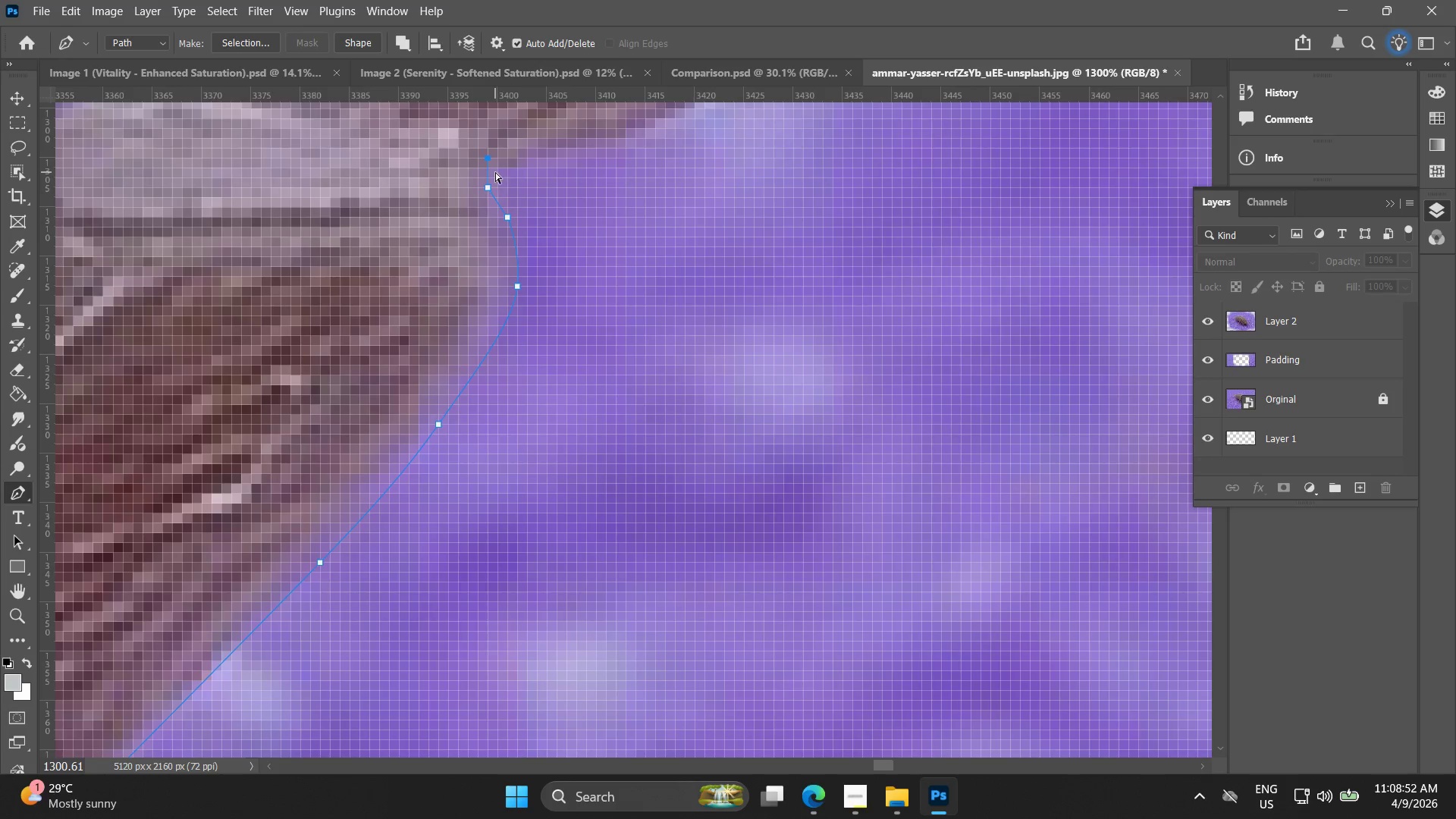 
key(Control+Z)
 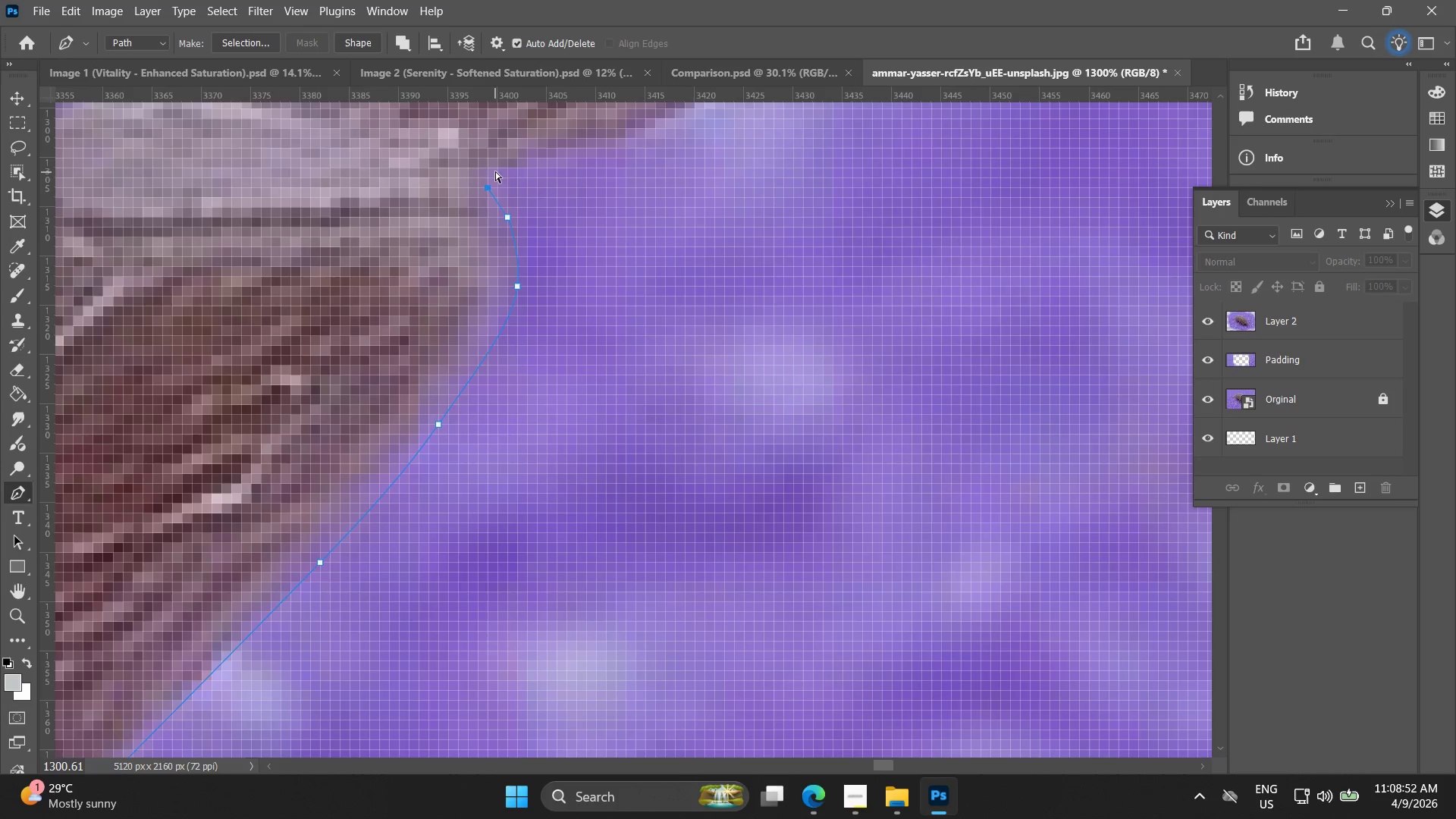 
left_click([495, 171])
 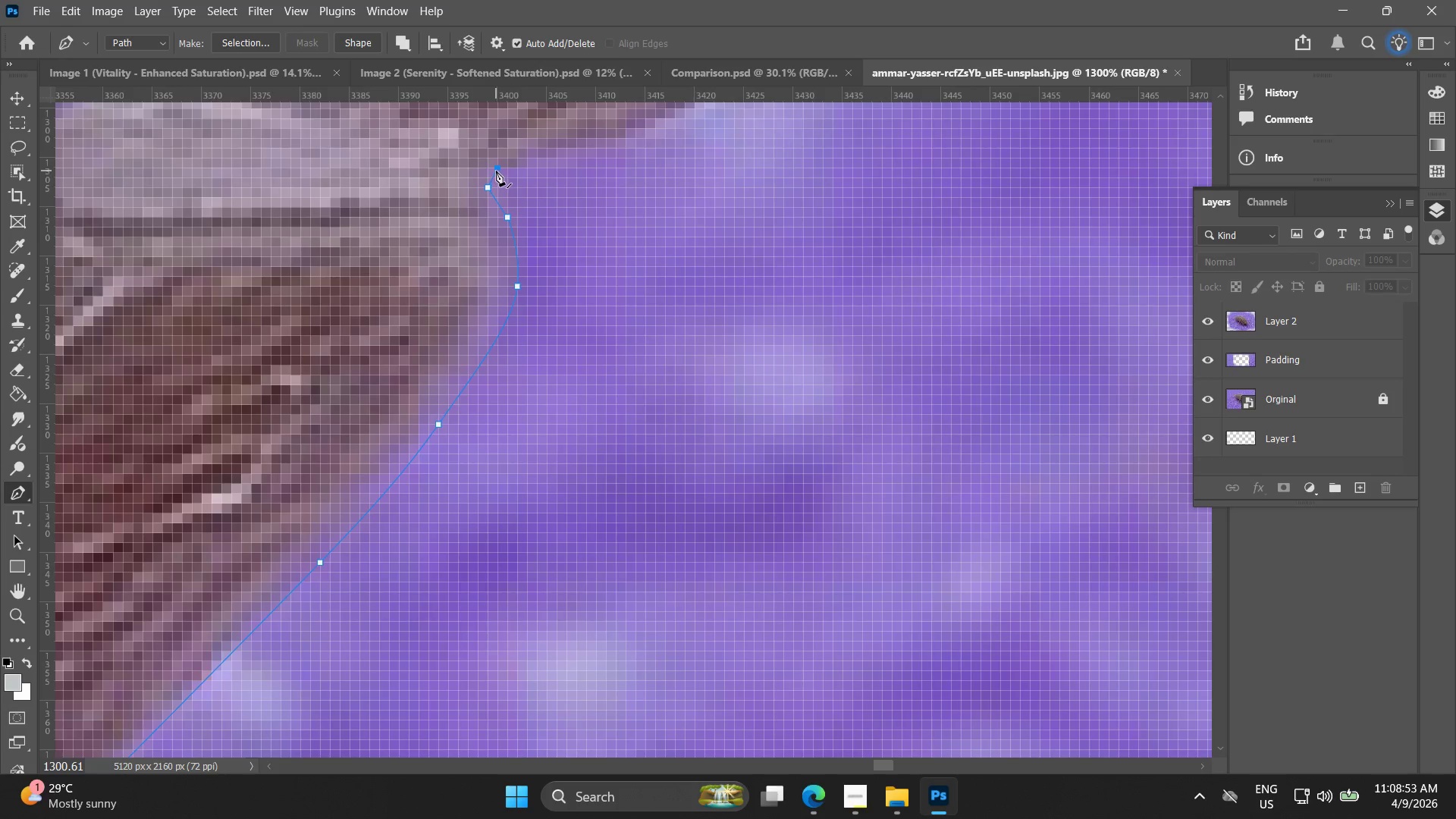 
hold_key(key=Space, duration=0.52)
 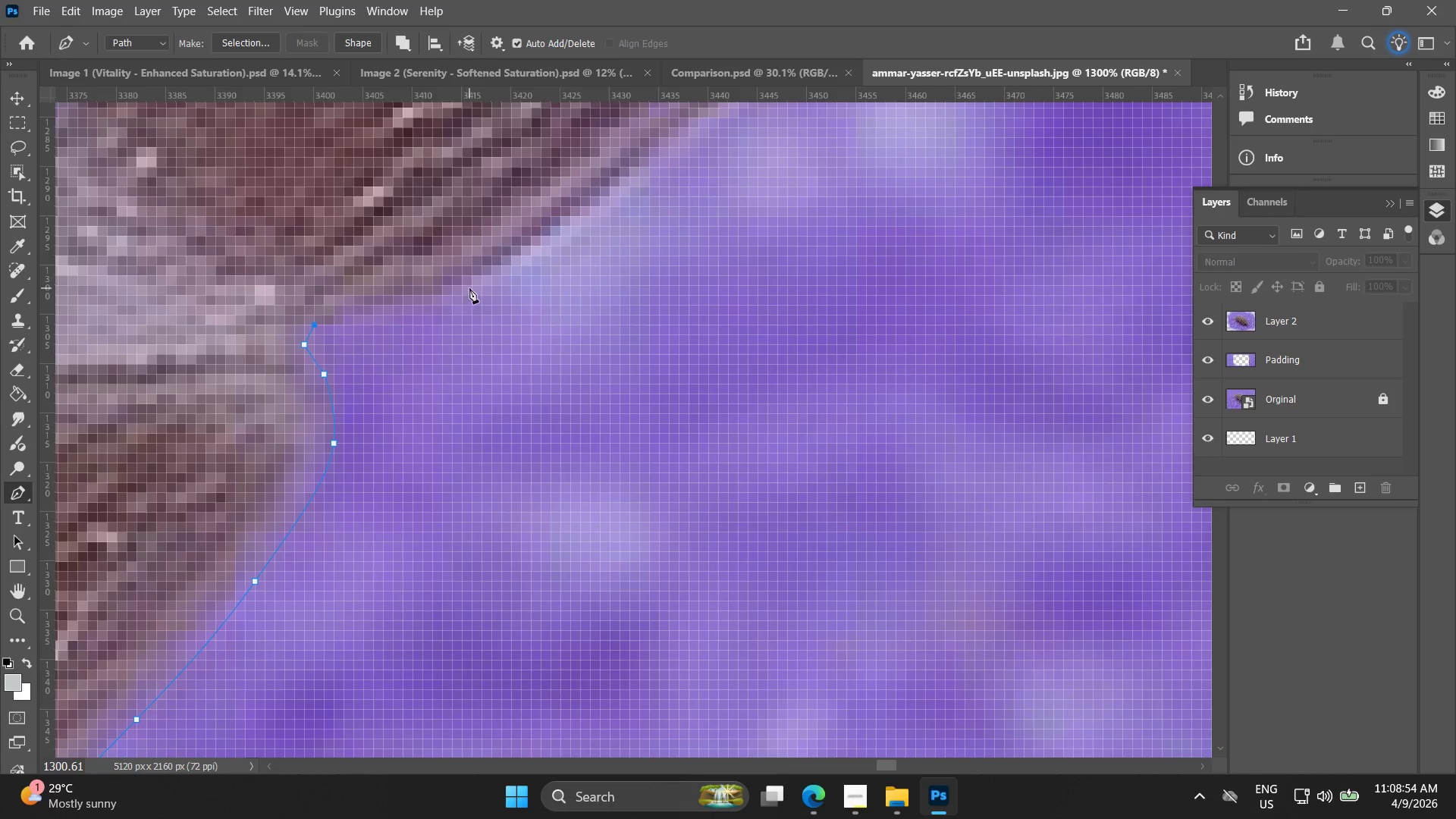 
left_click_drag(start_coordinate=[543, 161], to_coordinate=[359, 318])
 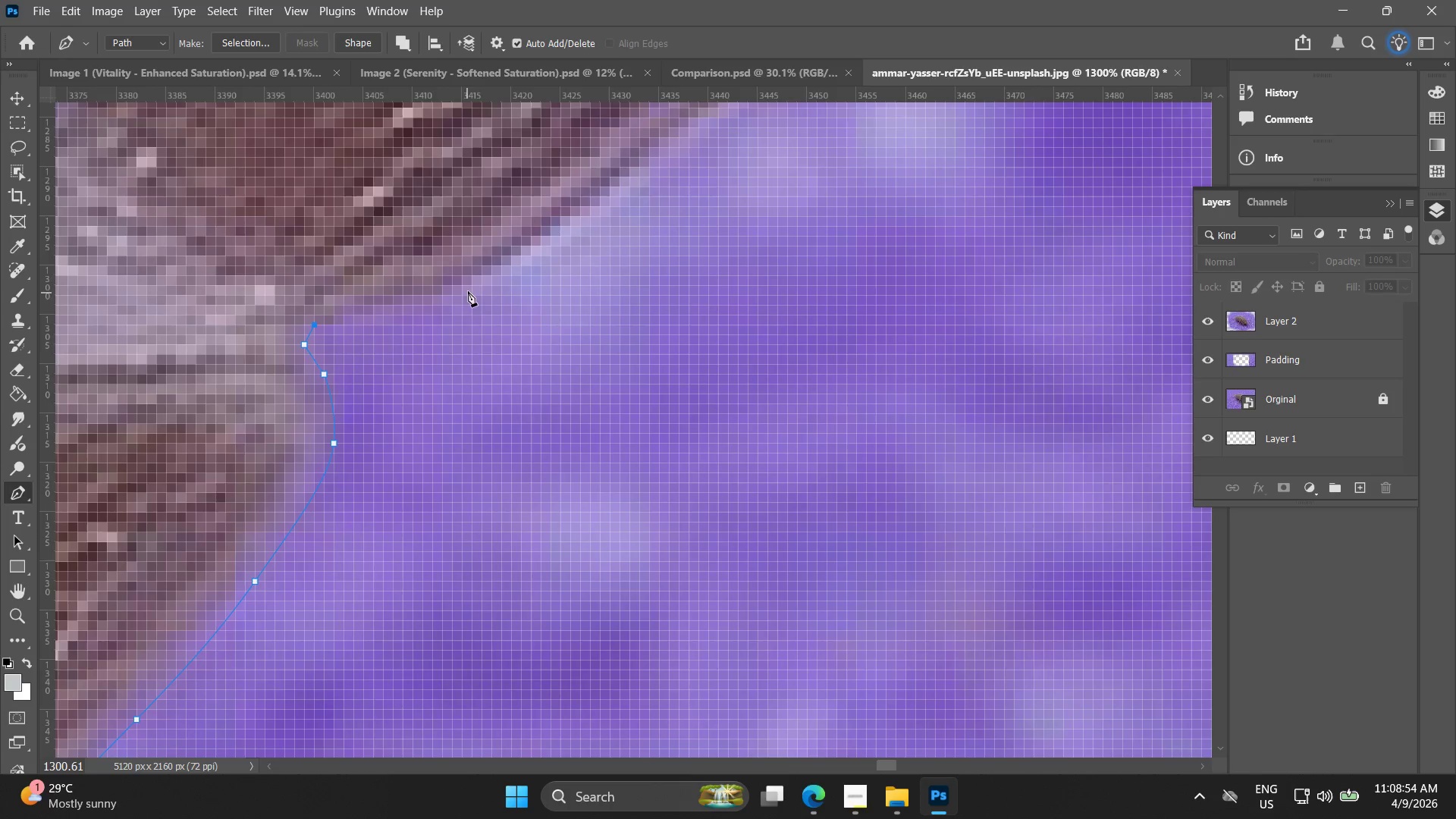 
left_click_drag(start_coordinate=[473, 286], to_coordinate=[510, 268])
 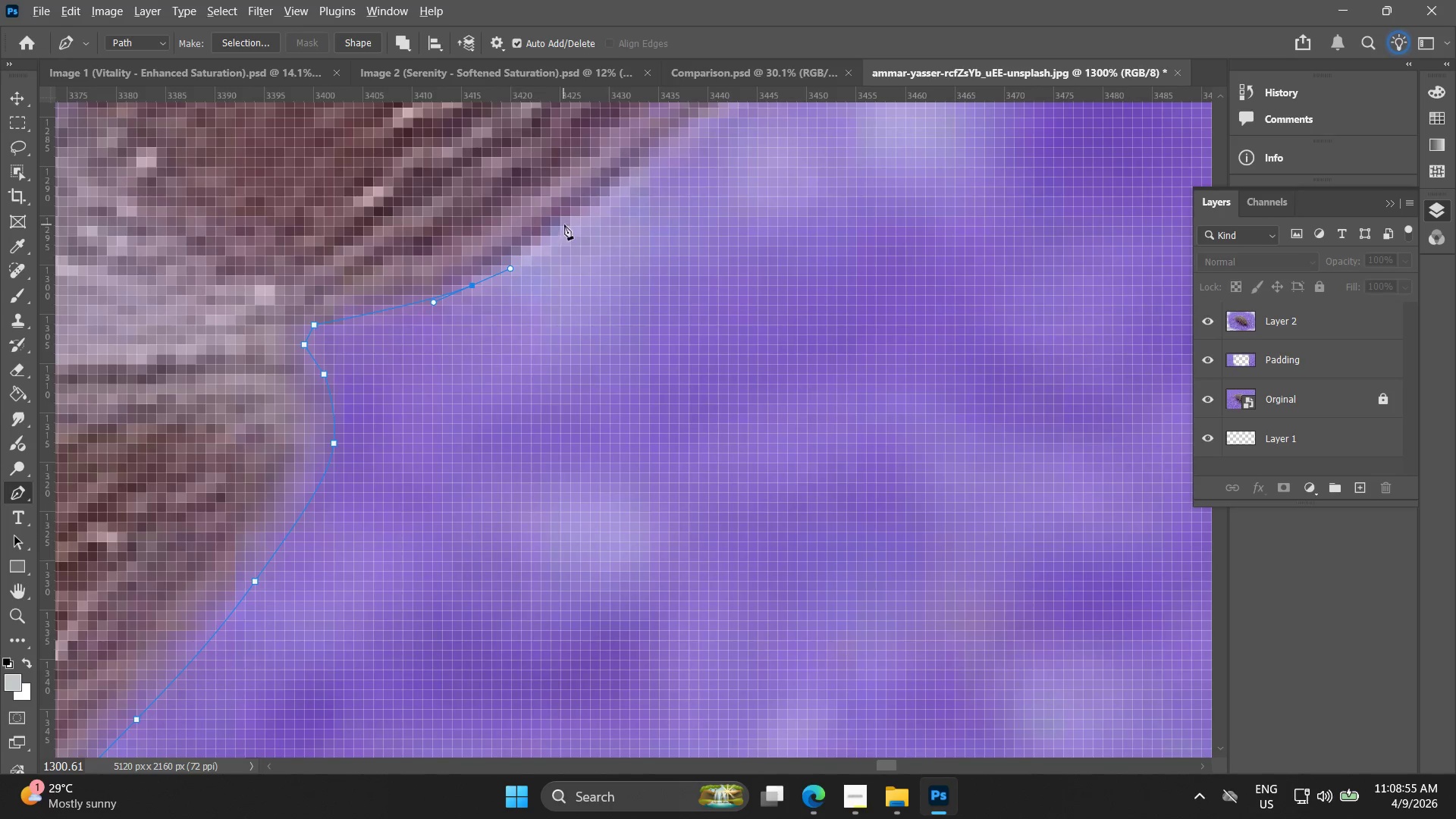 
hold_key(key=Space, duration=0.5)
 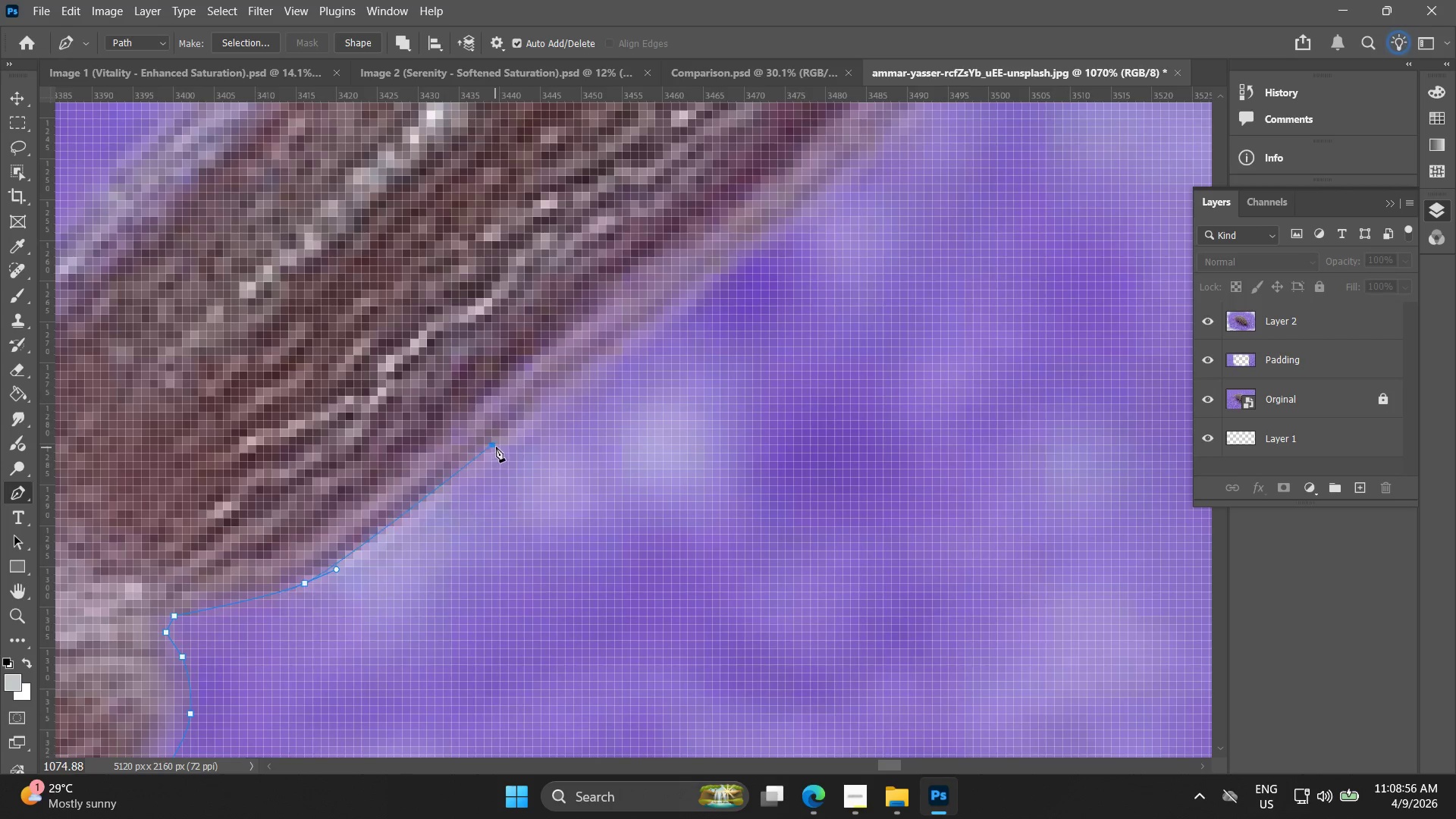 
left_click_drag(start_coordinate=[547, 242], to_coordinate=[367, 546])
 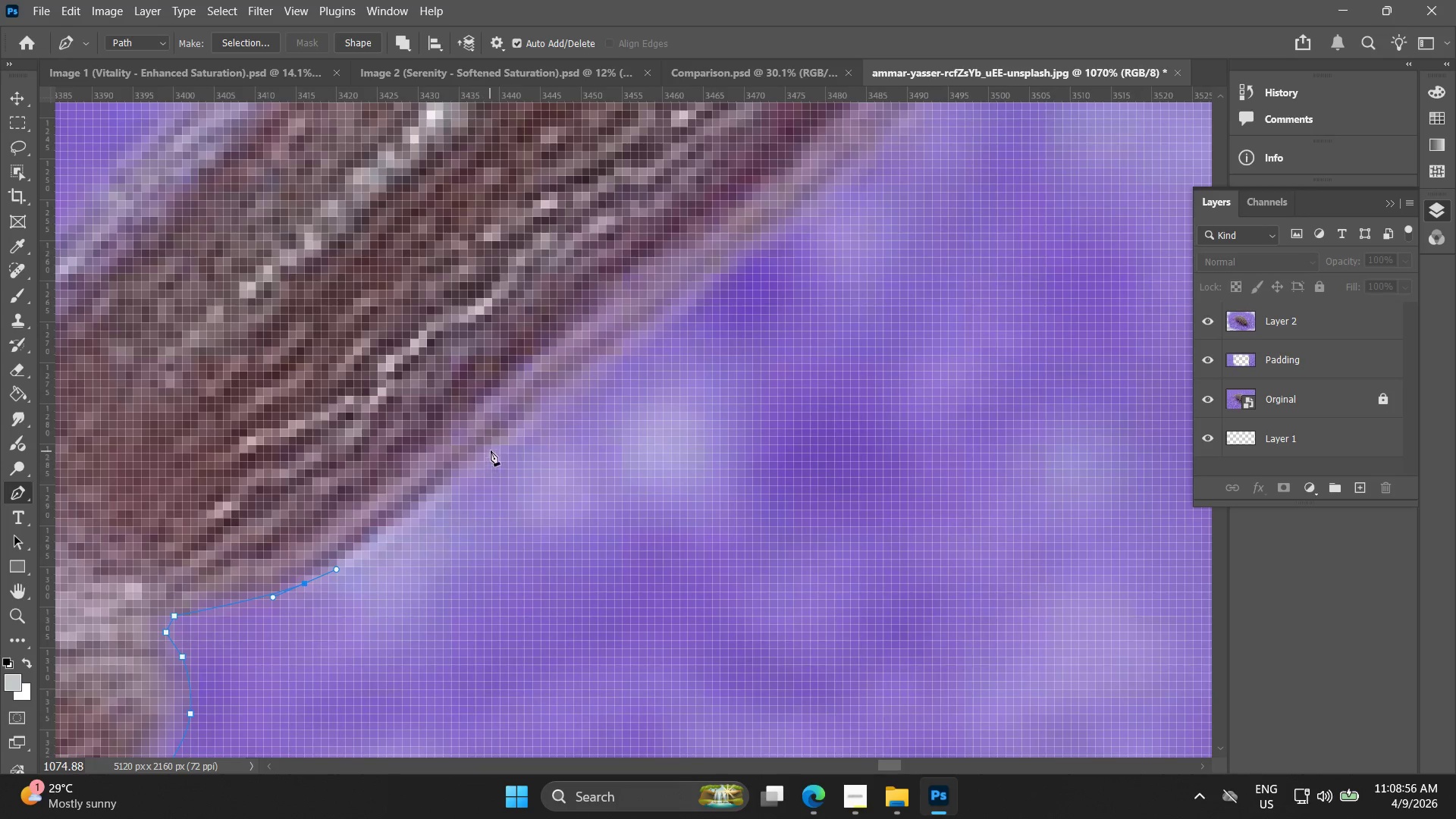 
scroll: coordinate [543, 249], scroll_direction: down, amount: 2.0
 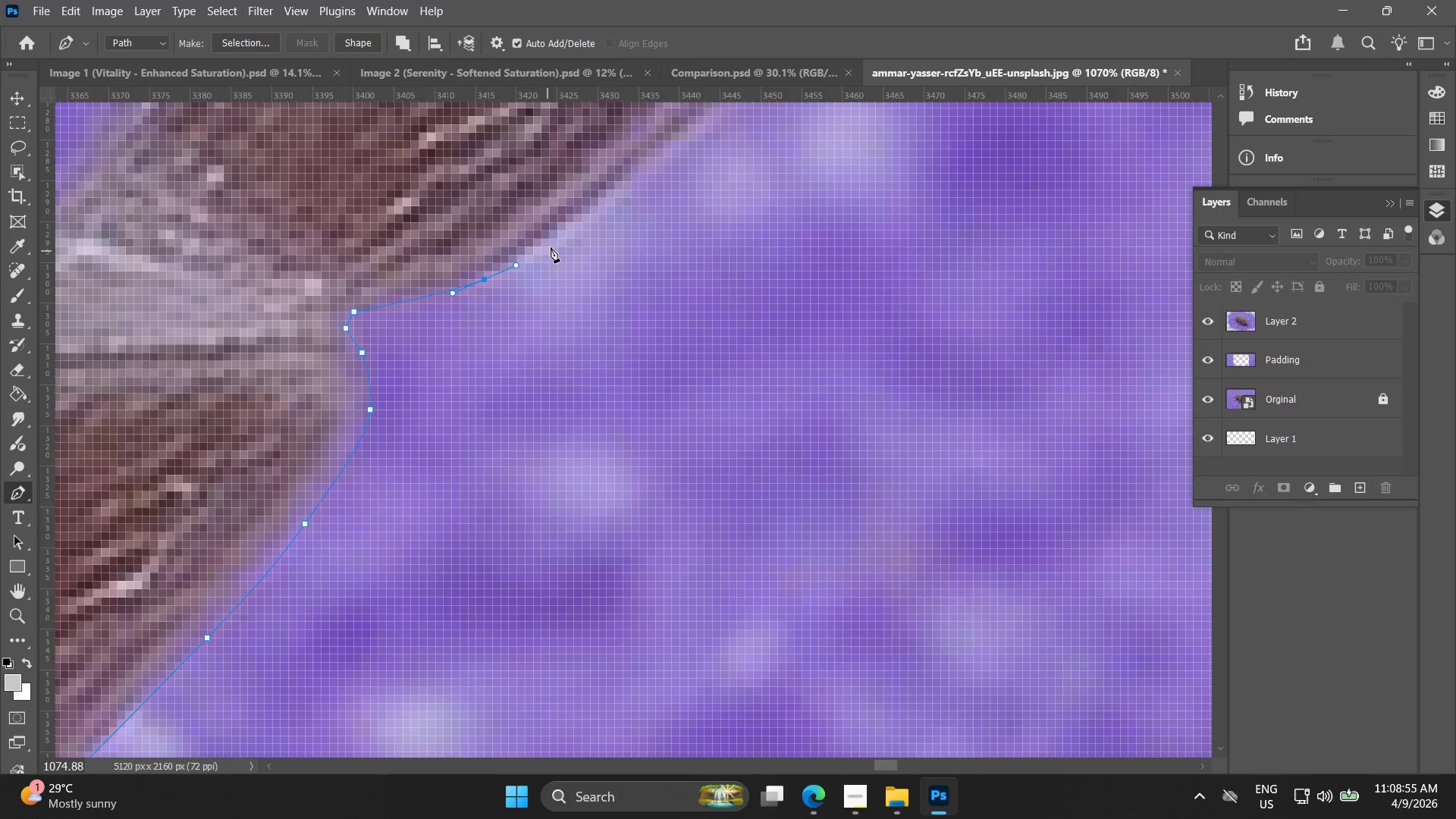 
left_click_drag(start_coordinate=[495, 447], to_coordinate=[524, 416])
 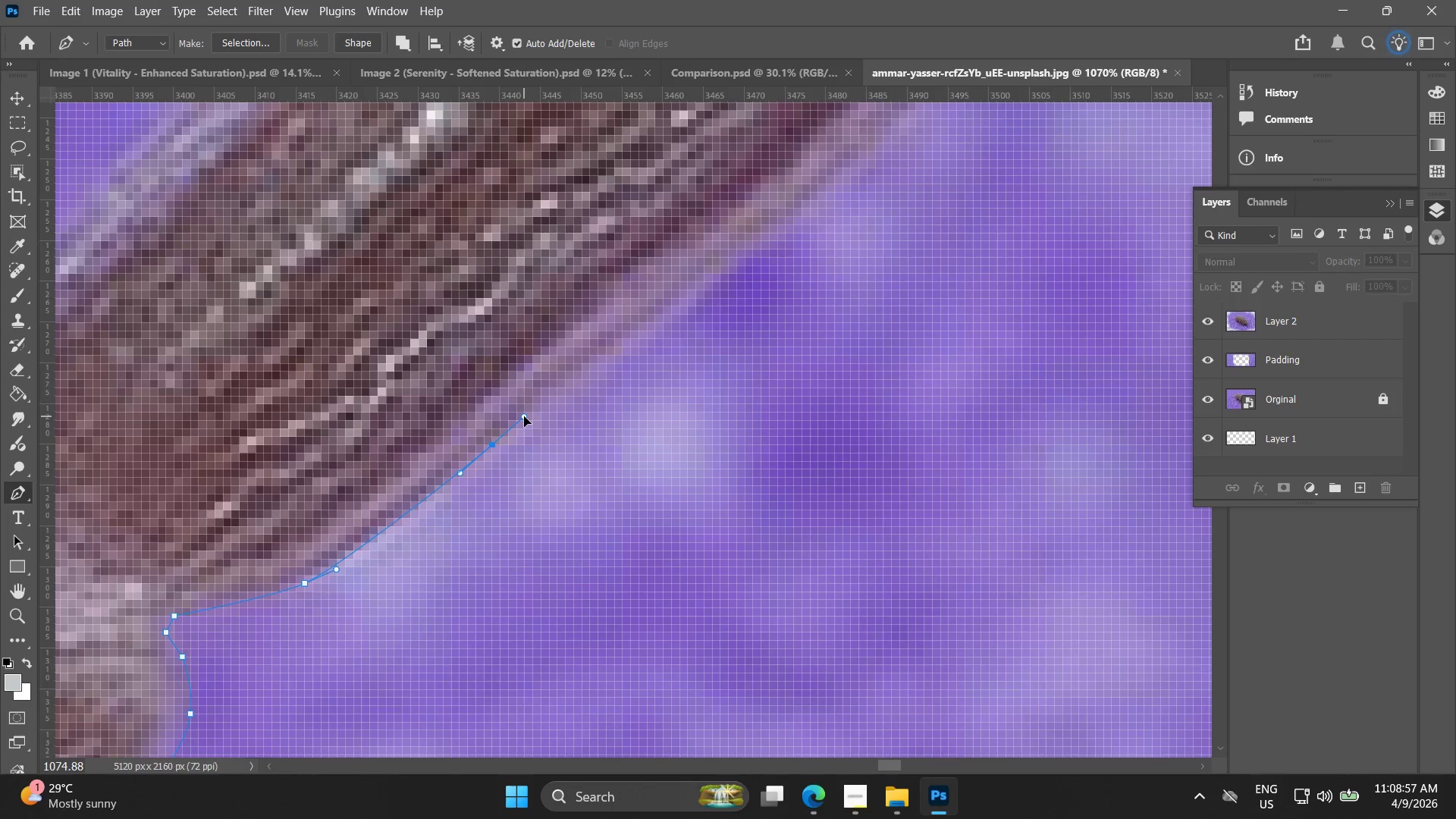 
key(Control+ControlLeft)
 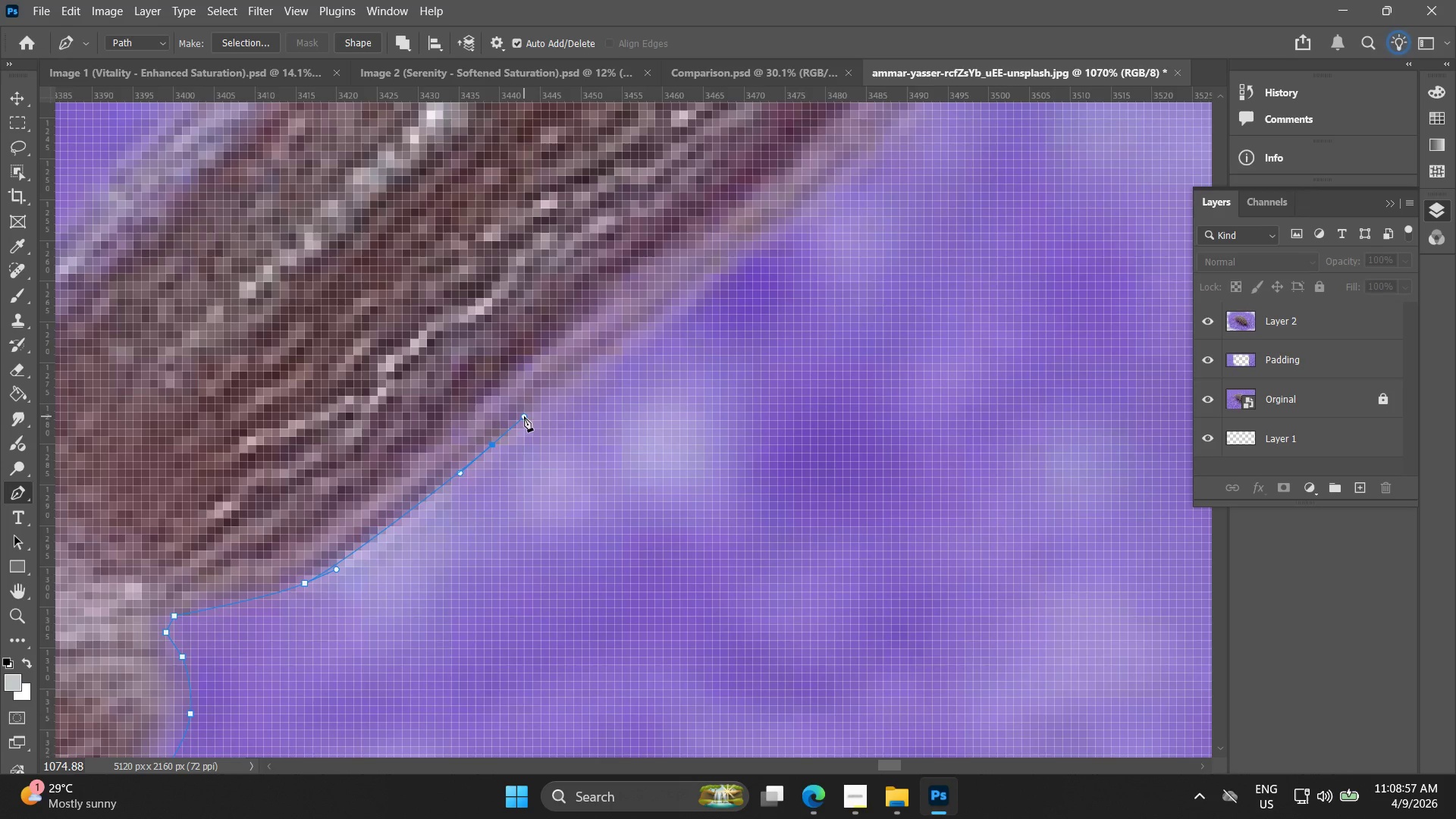 
key(Control+Z)
 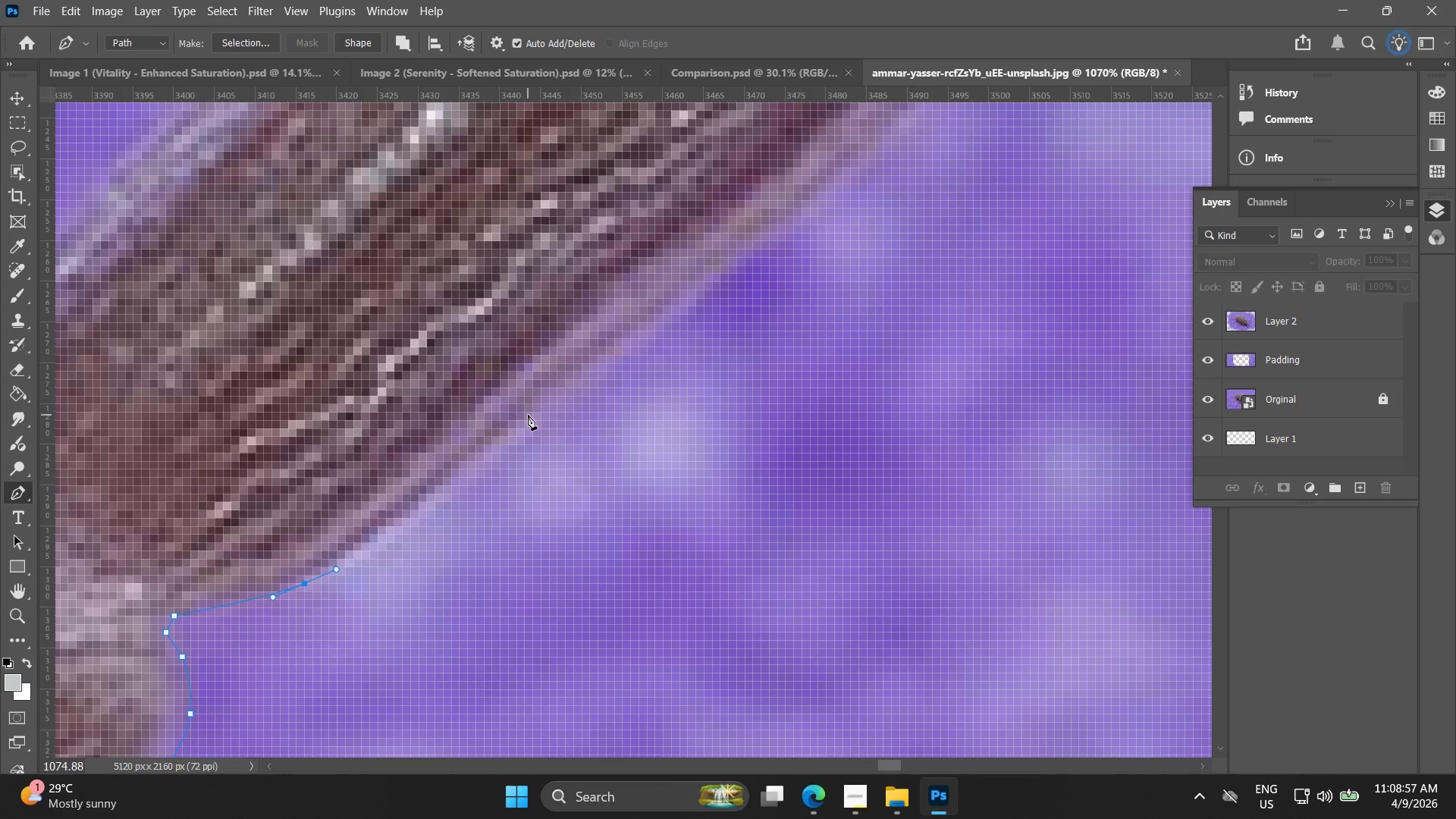 
left_click_drag(start_coordinate=[529, 415], to_coordinate=[576, 400])
 